 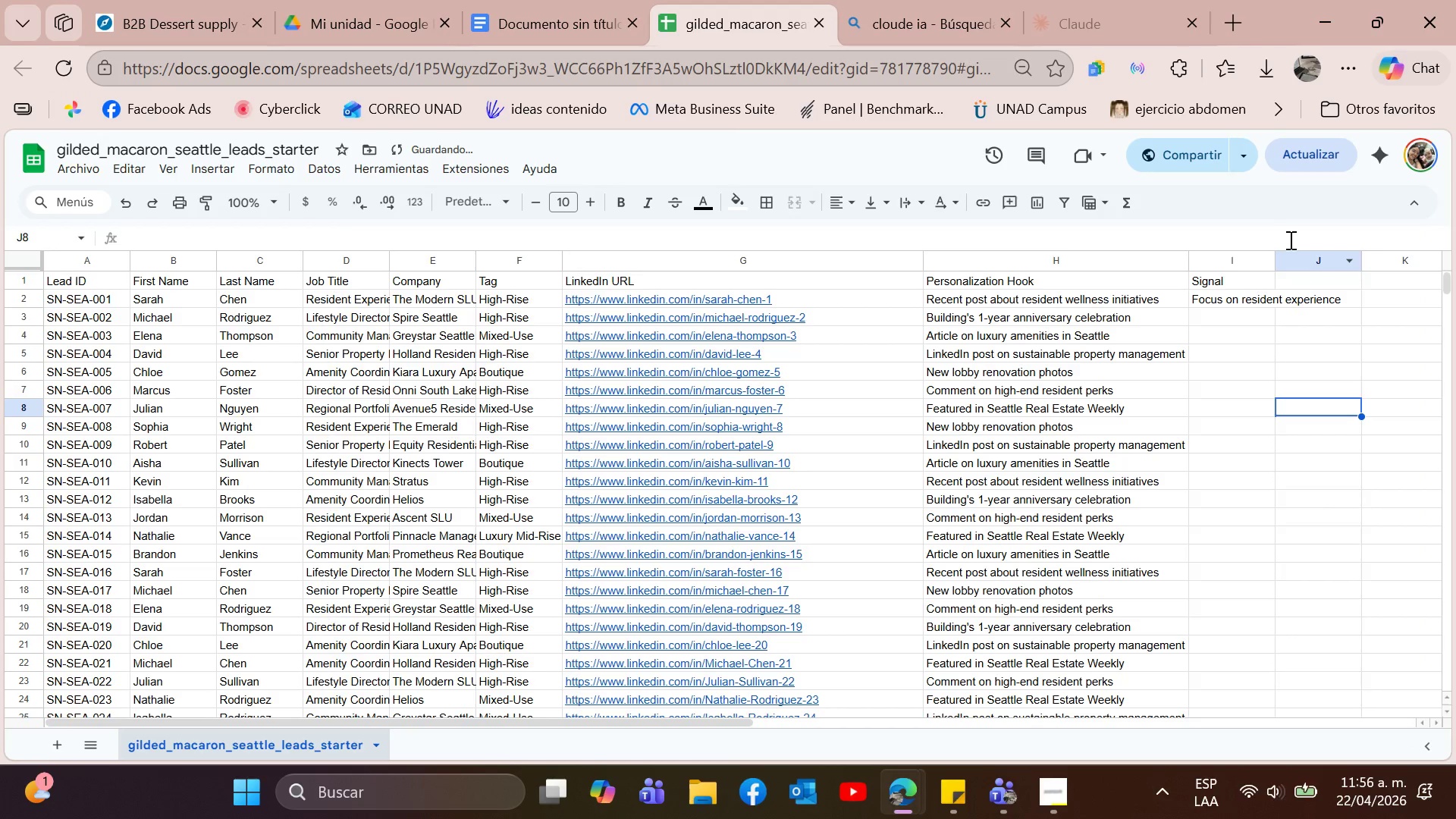 
left_click([1252, 256])
 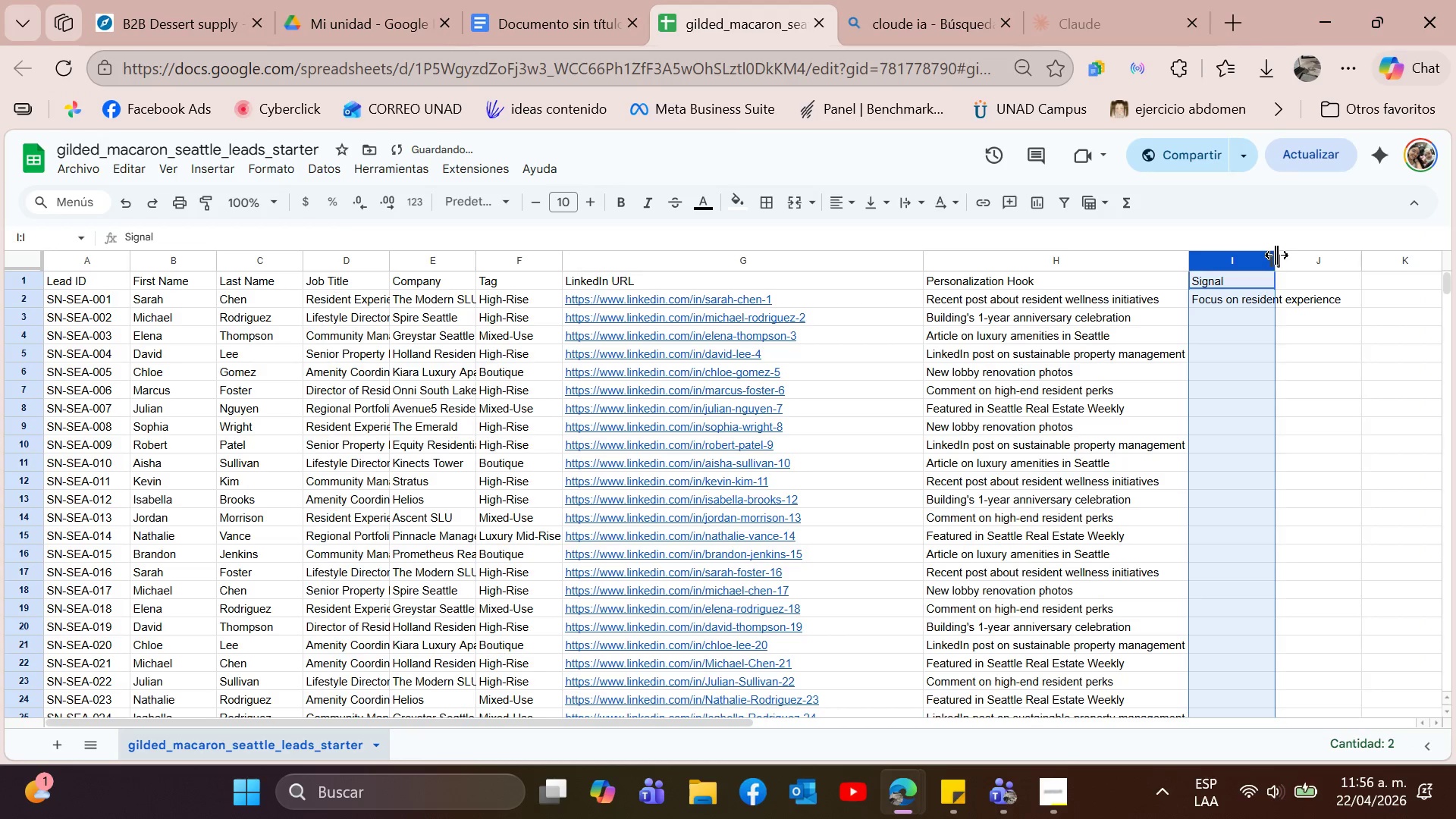 
left_click_drag(start_coordinate=[1276, 255], to_coordinate=[1365, 275])
 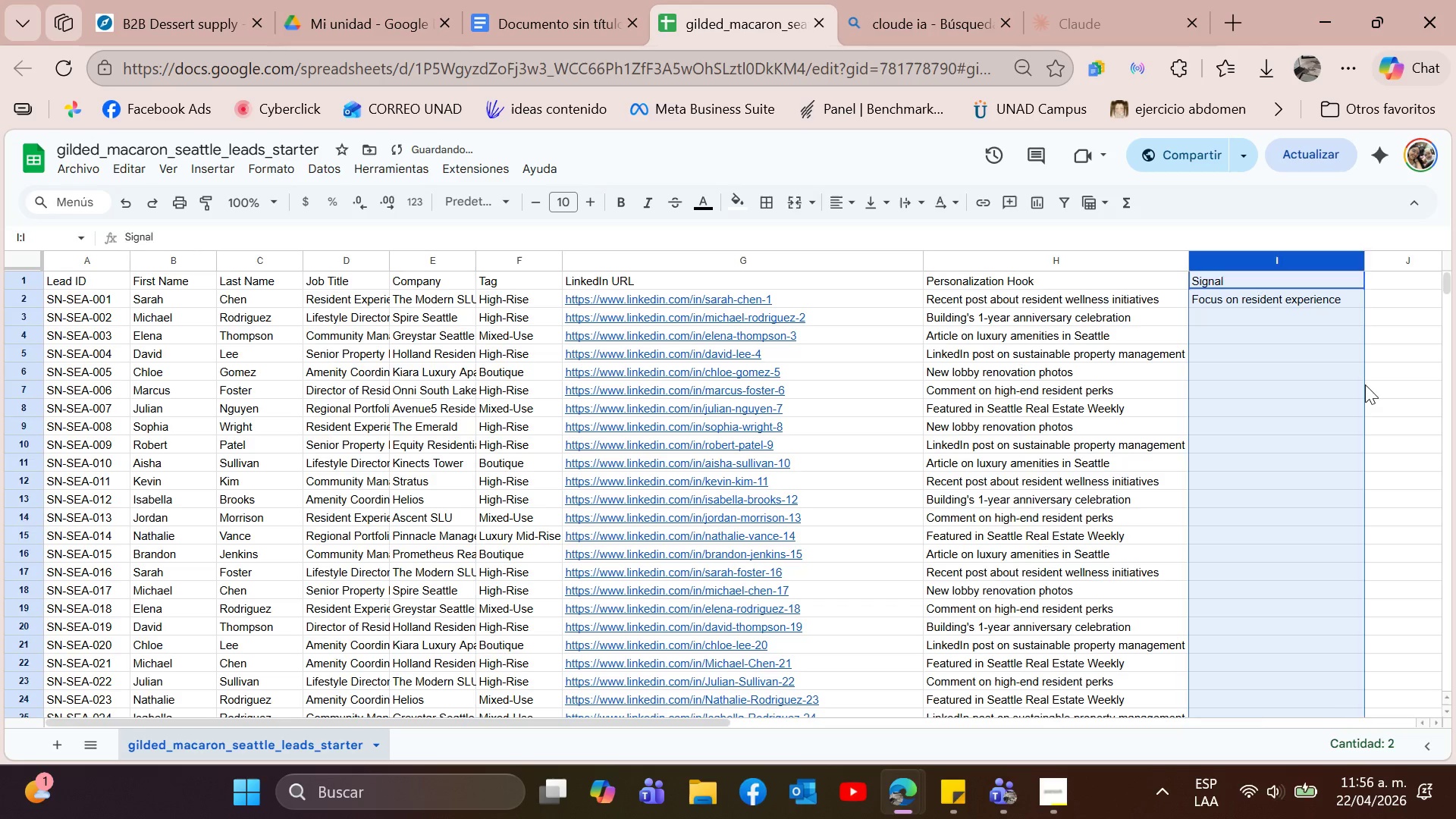 
left_click([1365, 384])
 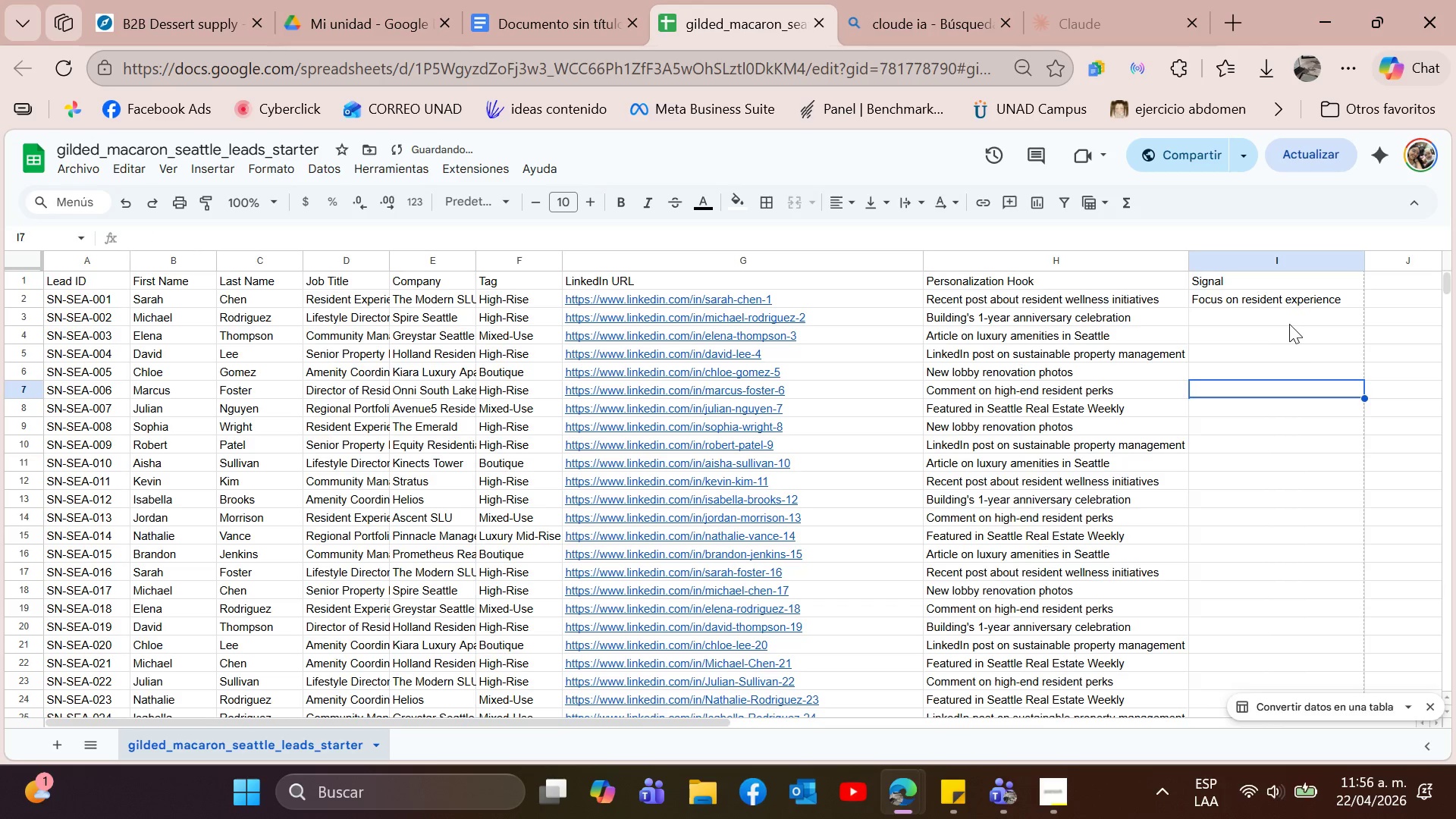 
left_click([1289, 324])
 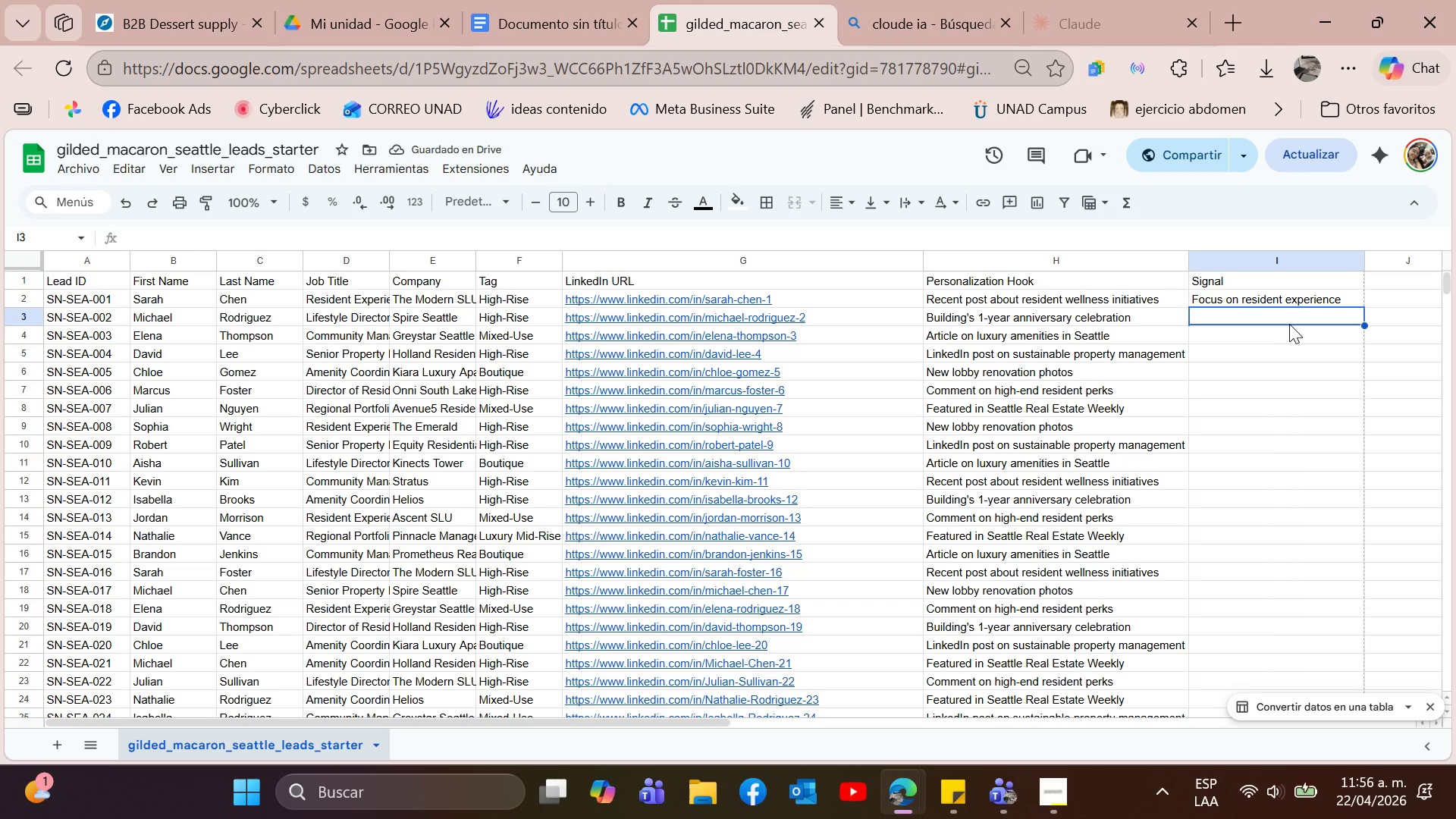 
left_click([1245, 420])
 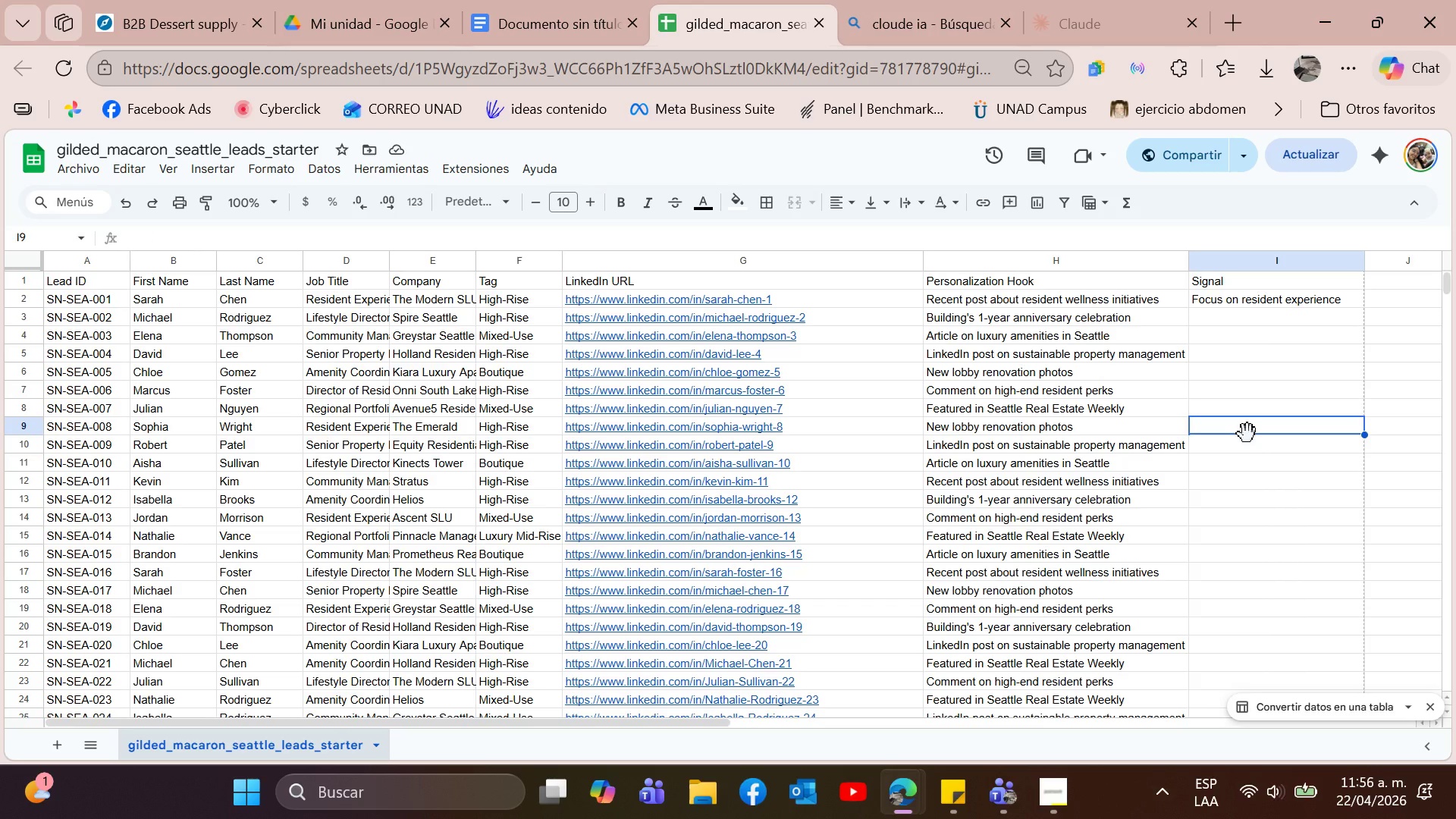 
type(property upgrade )
key(Backspace)
type(& luxury improvement)
 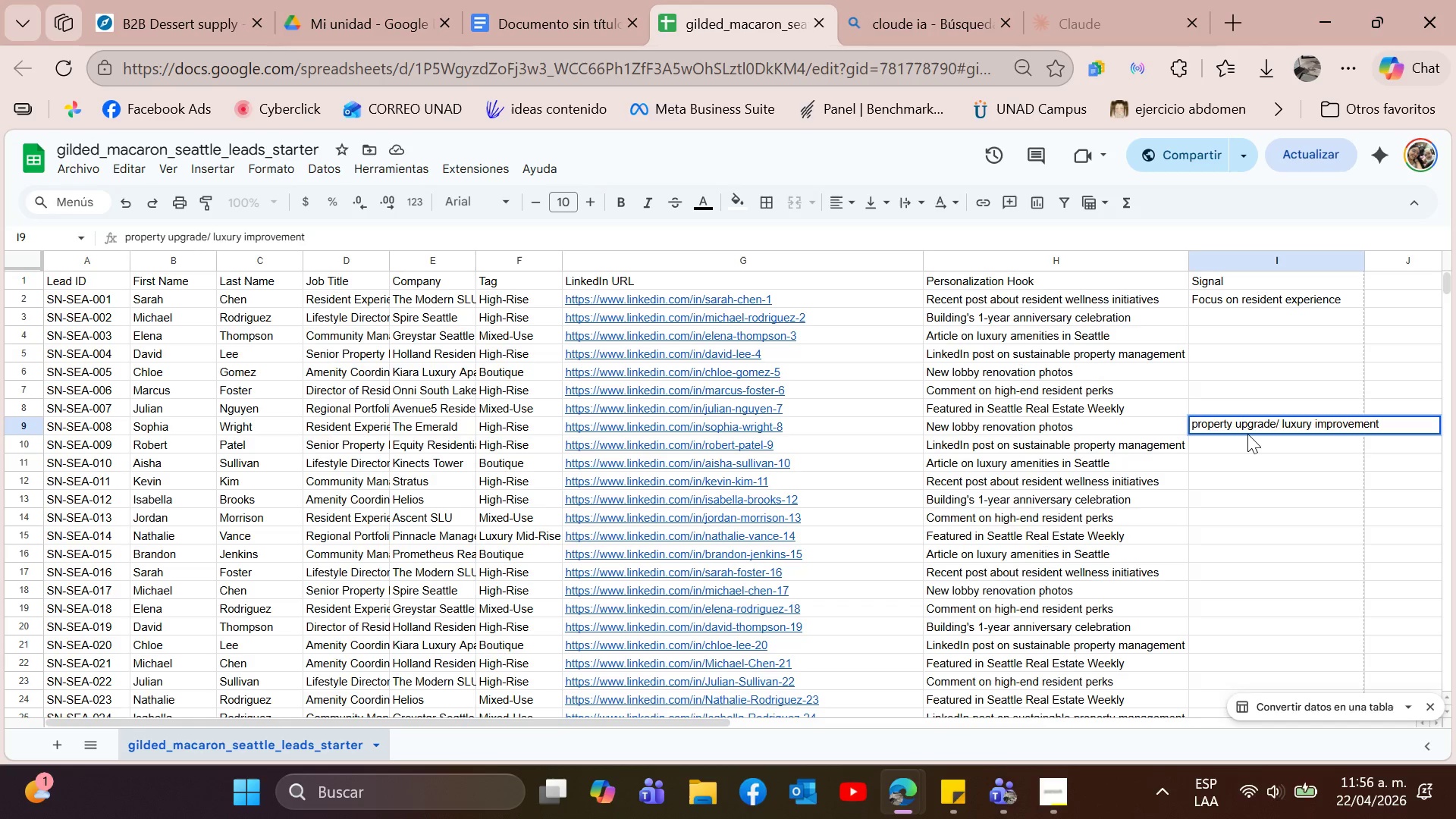 
key(Enter)
 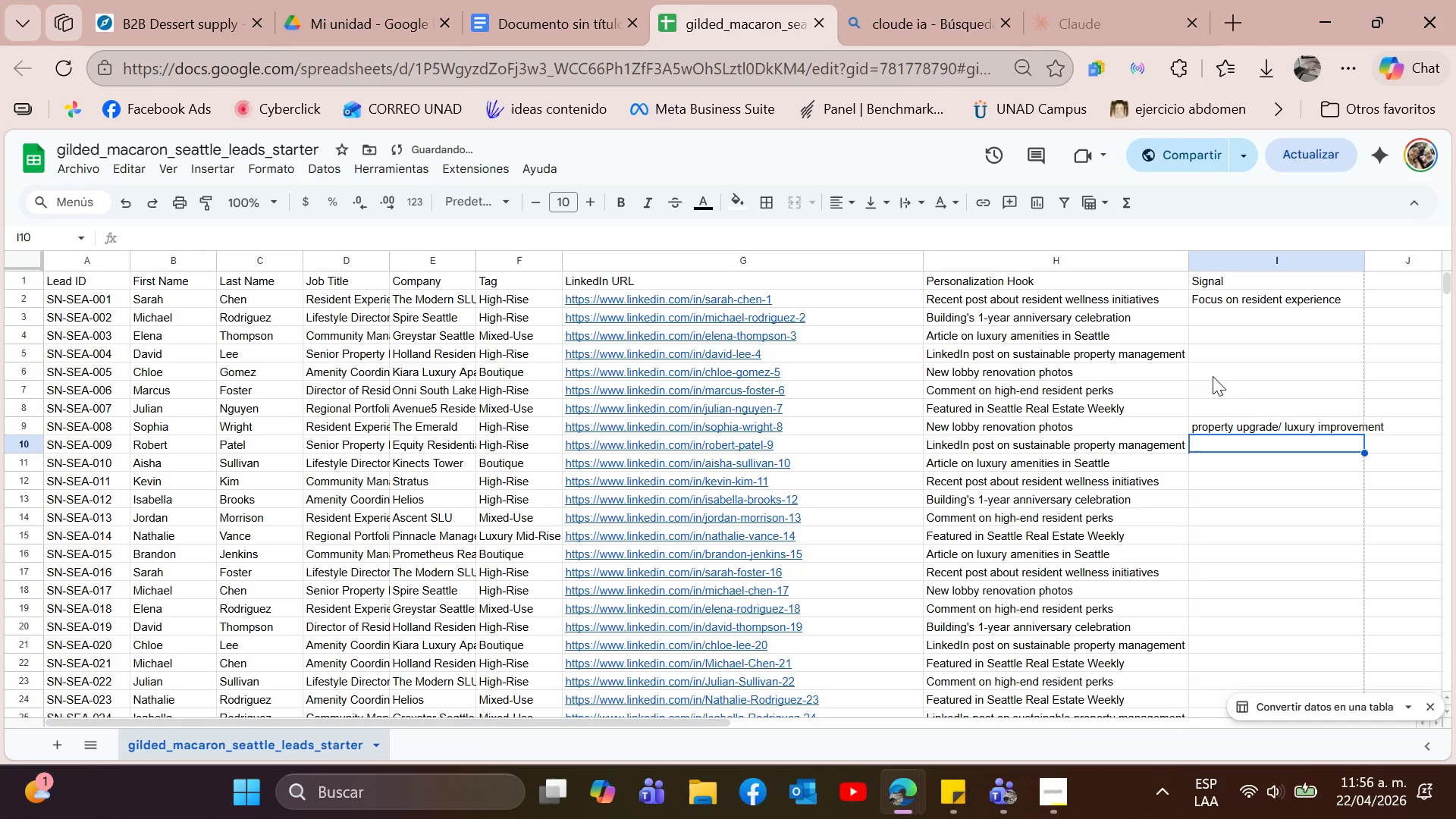 
left_click([1221, 387])
 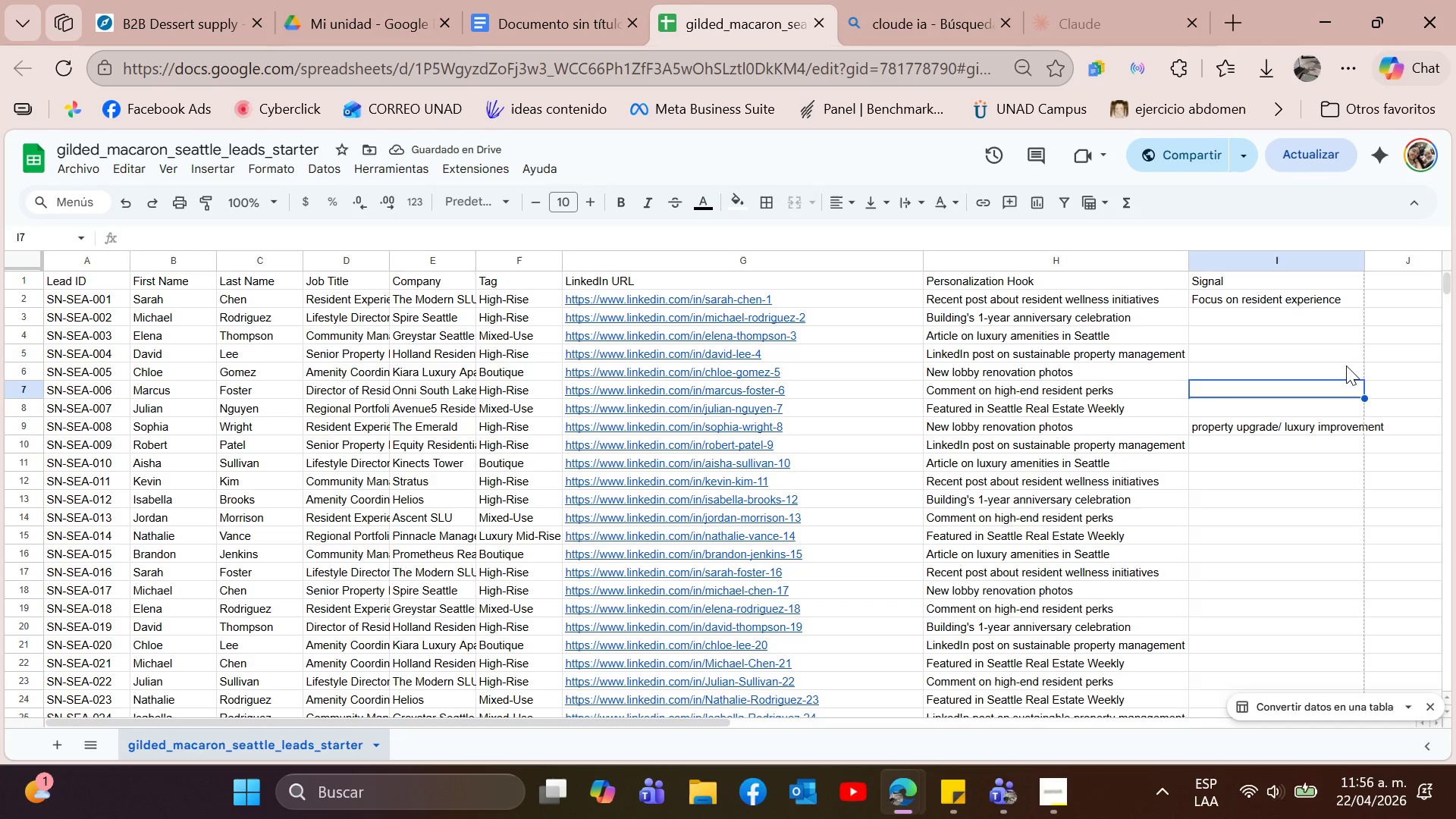 
type(interest in premium ama)
key(Backspace)
type(enities)
 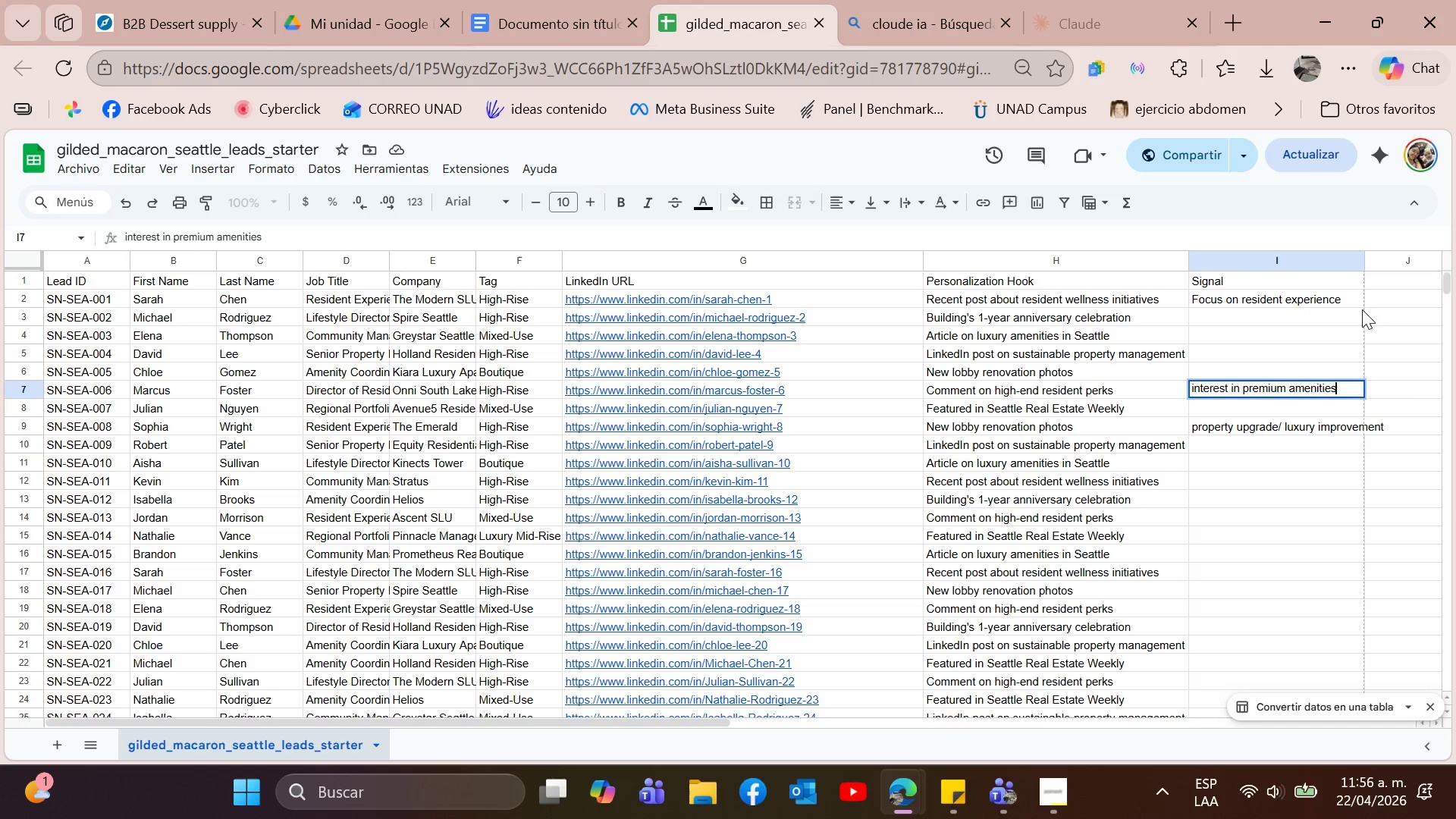 
left_click([1310, 520])
 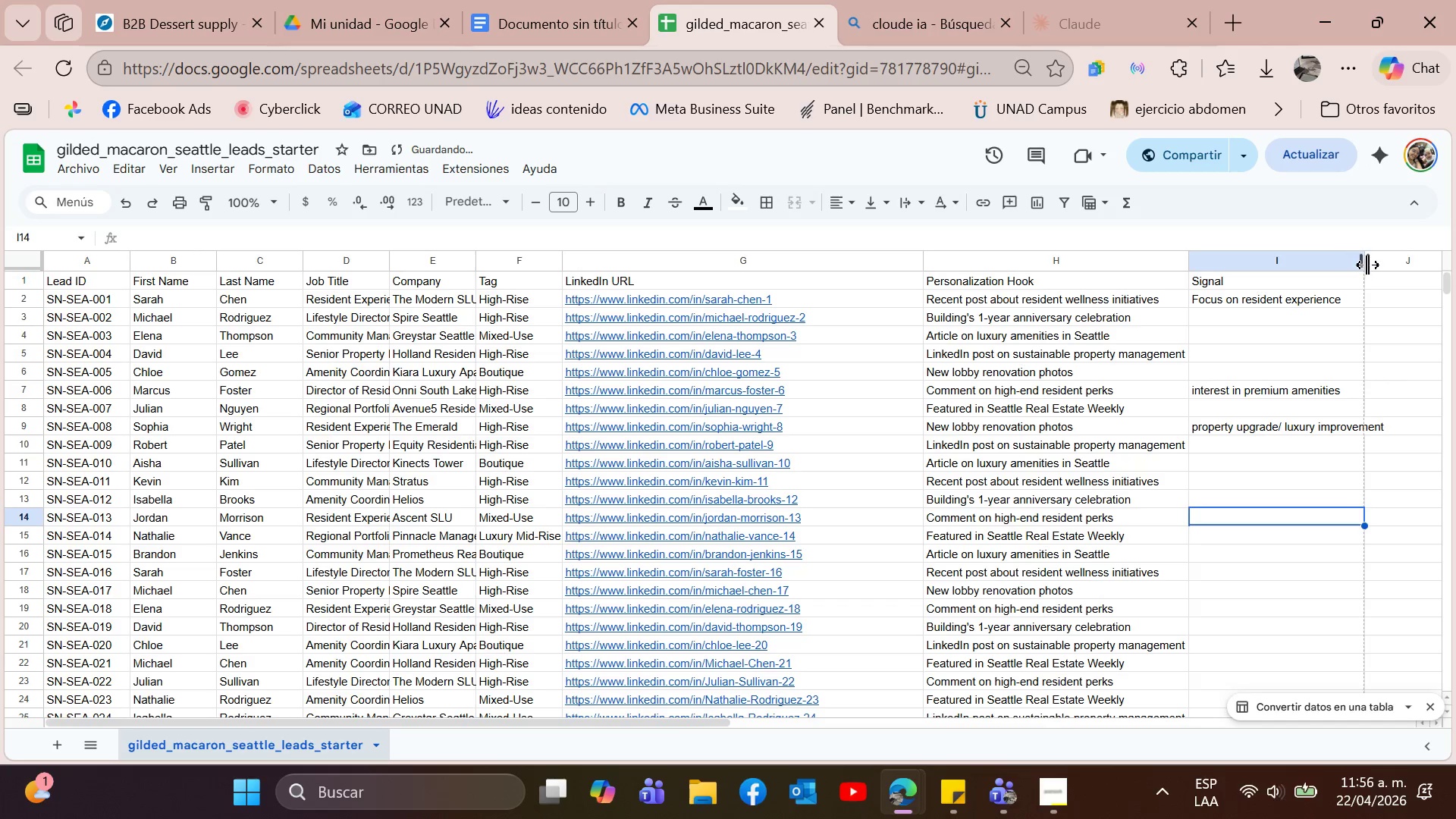 
left_click_drag(start_coordinate=[1367, 265], to_coordinate=[1391, 265])
 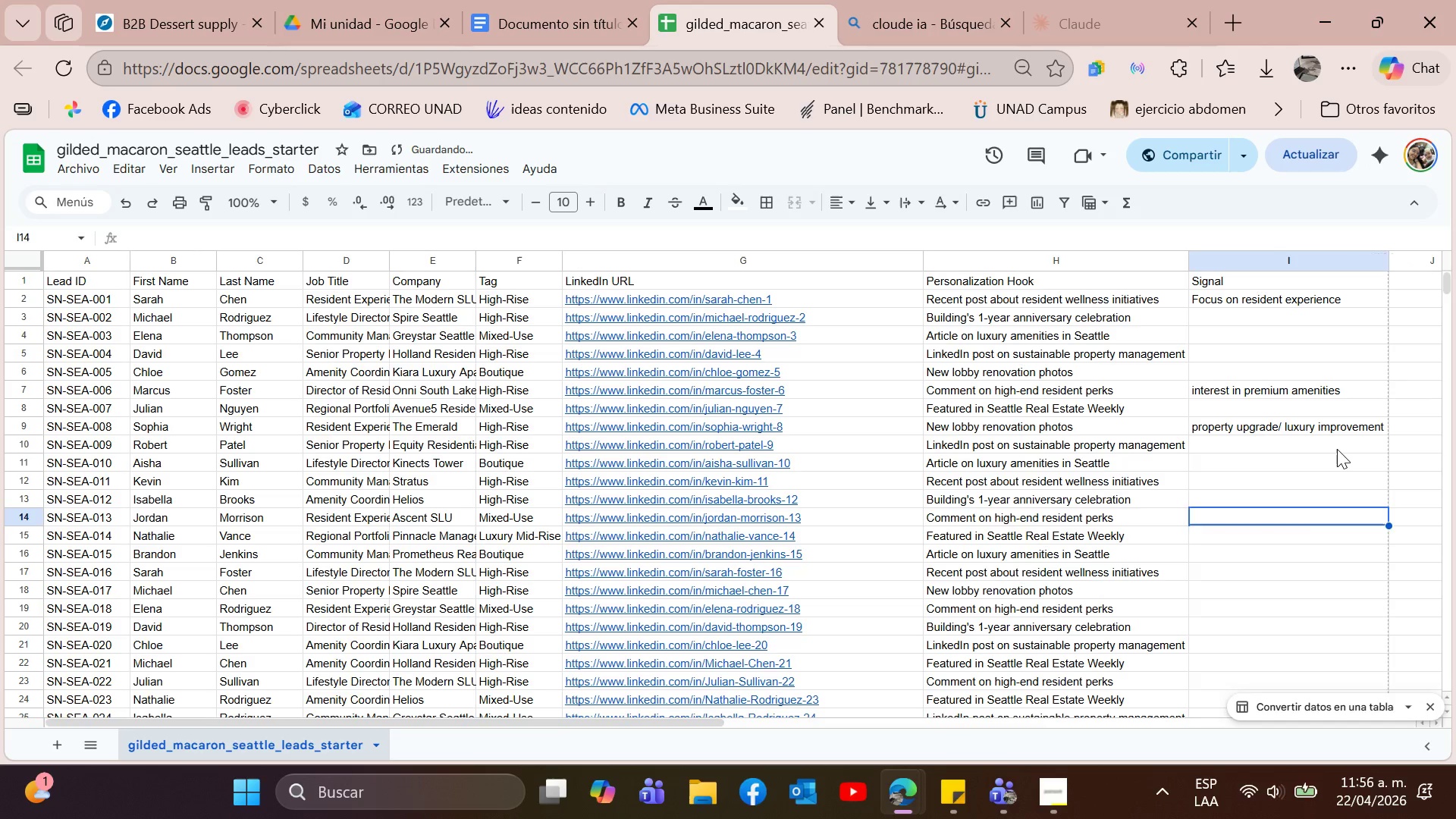 
left_click([1337, 449])
 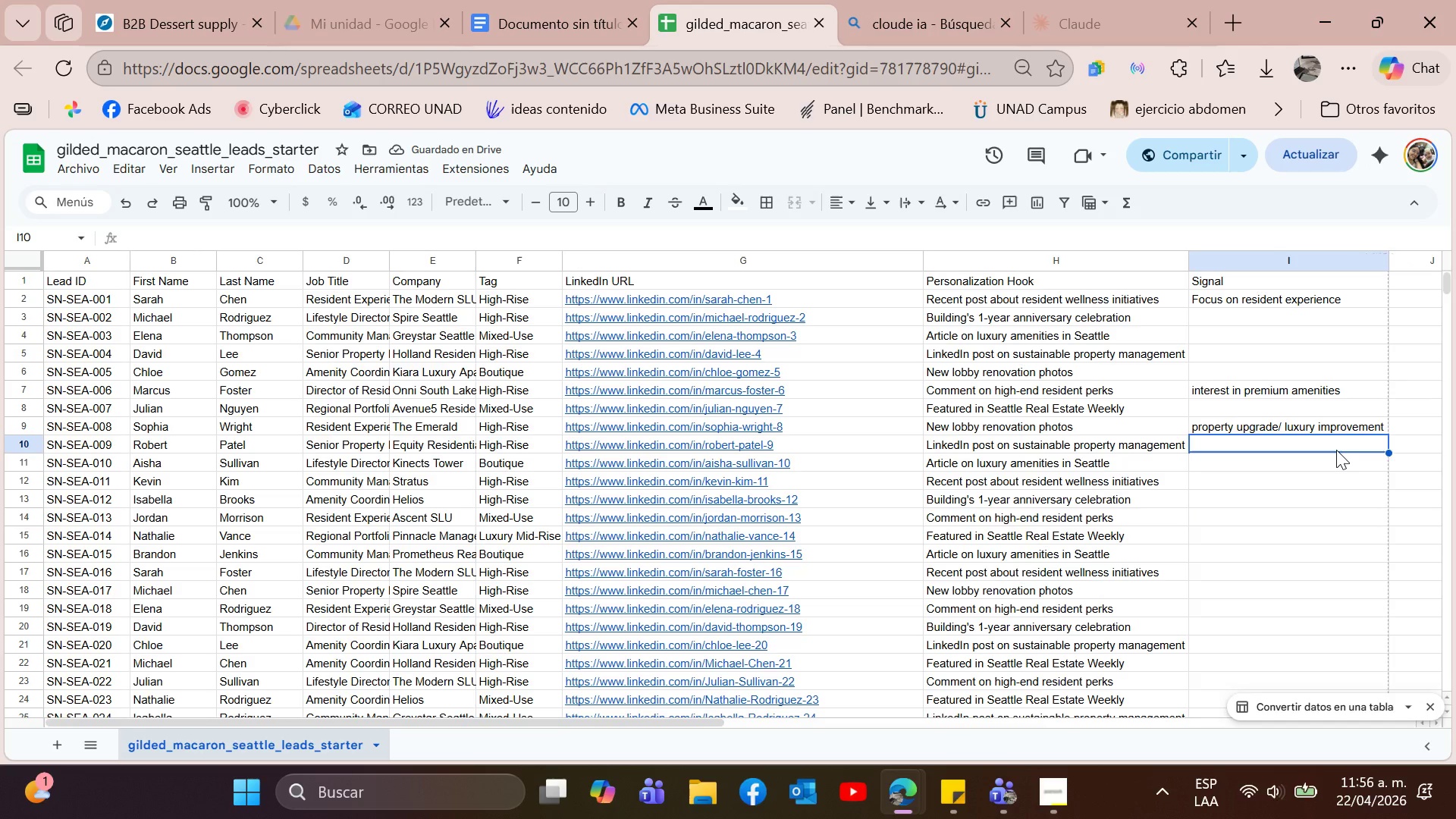 
wait(9.03)
 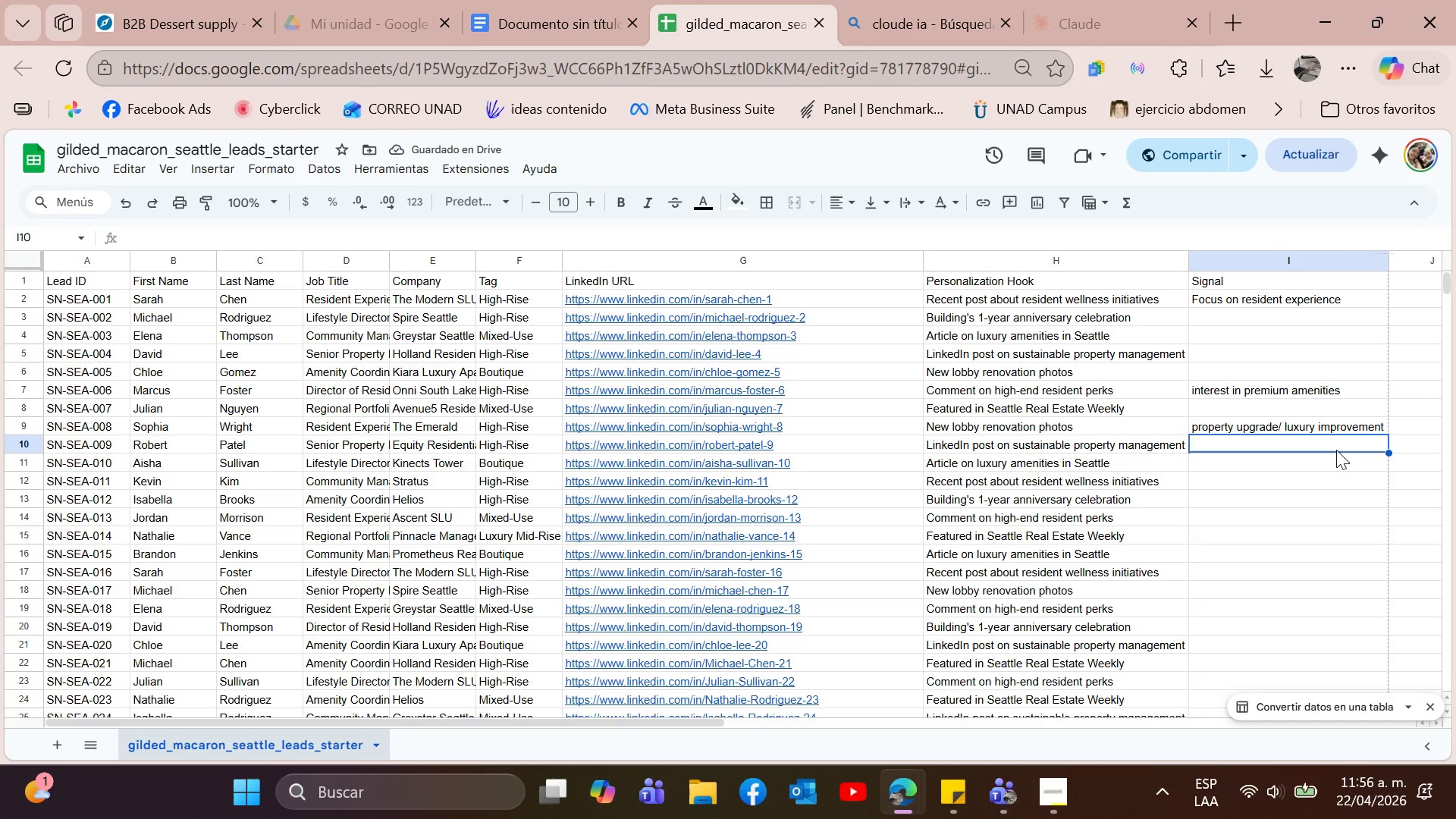 
left_click([1222, 355])
 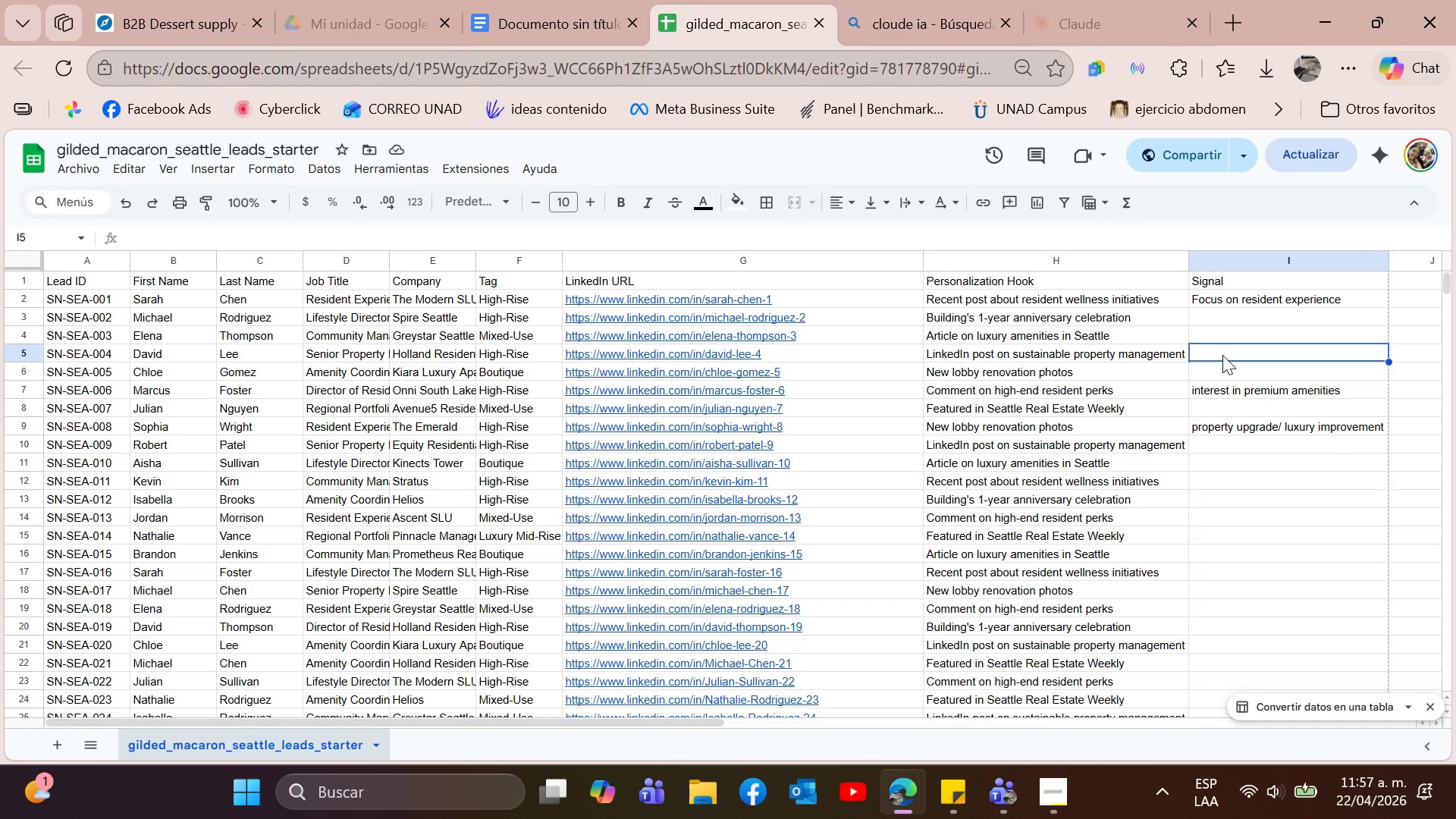 
type(sustainability focus)
 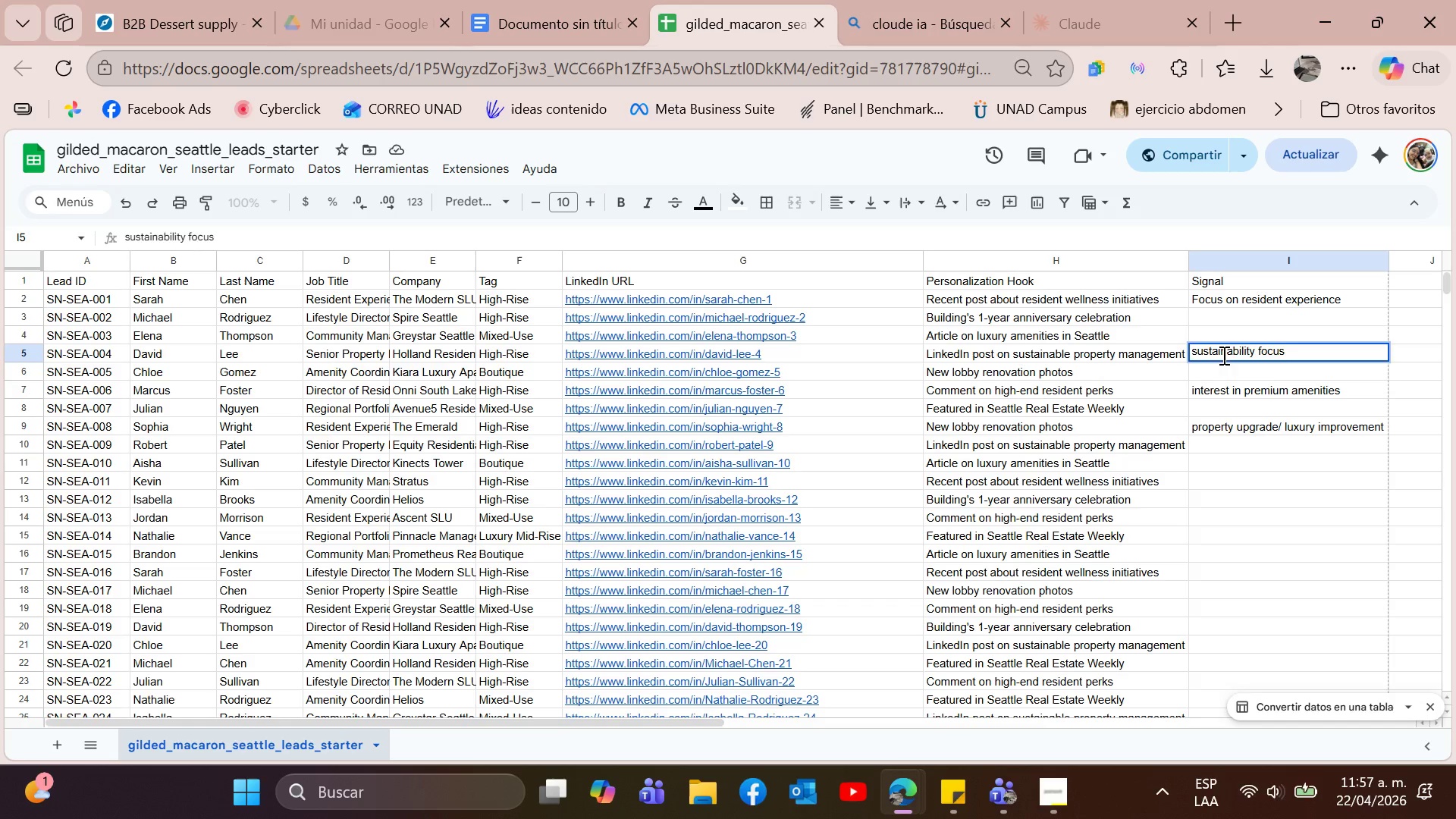 
key(Enter)
 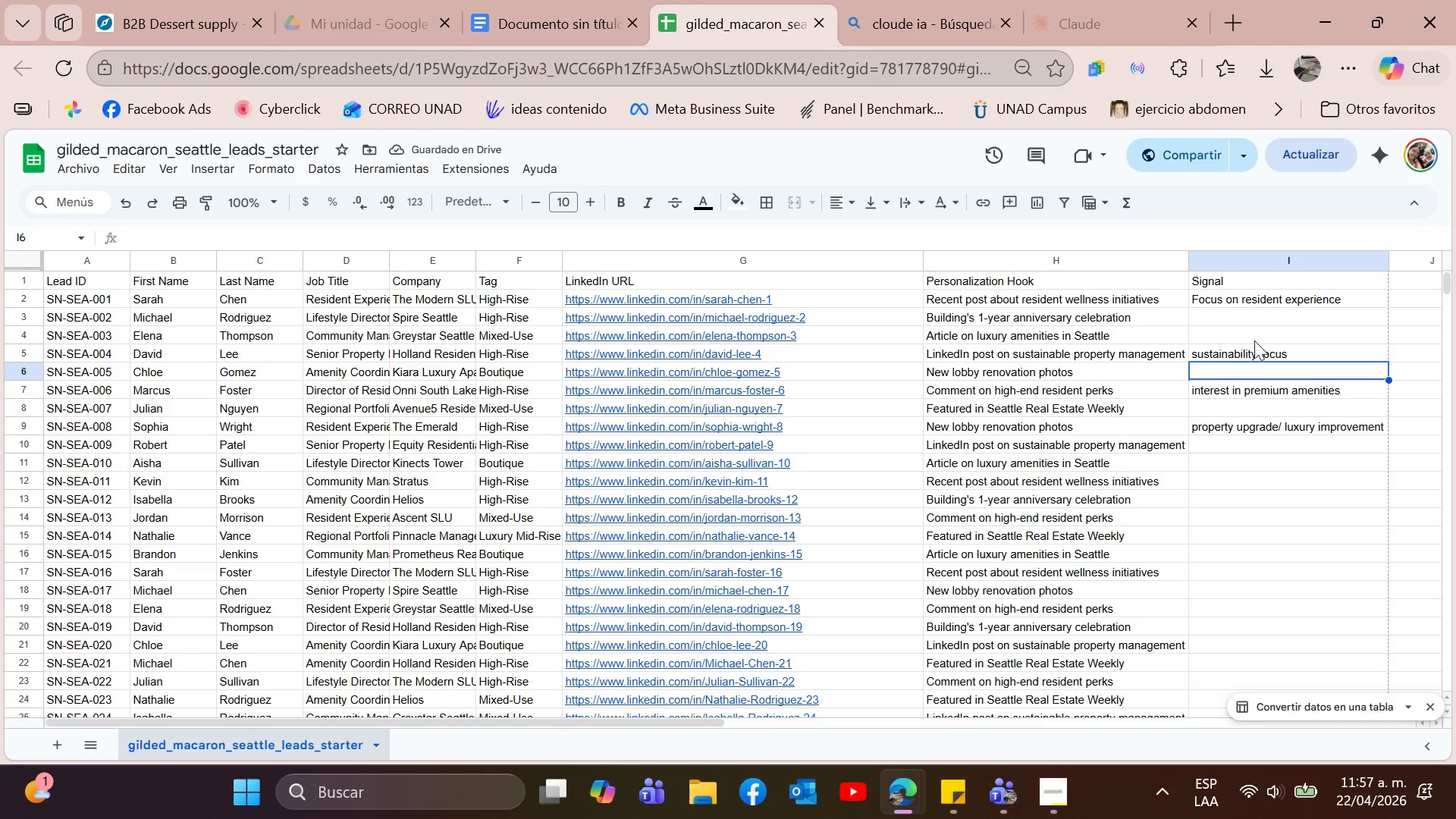 
wait(6.8)
 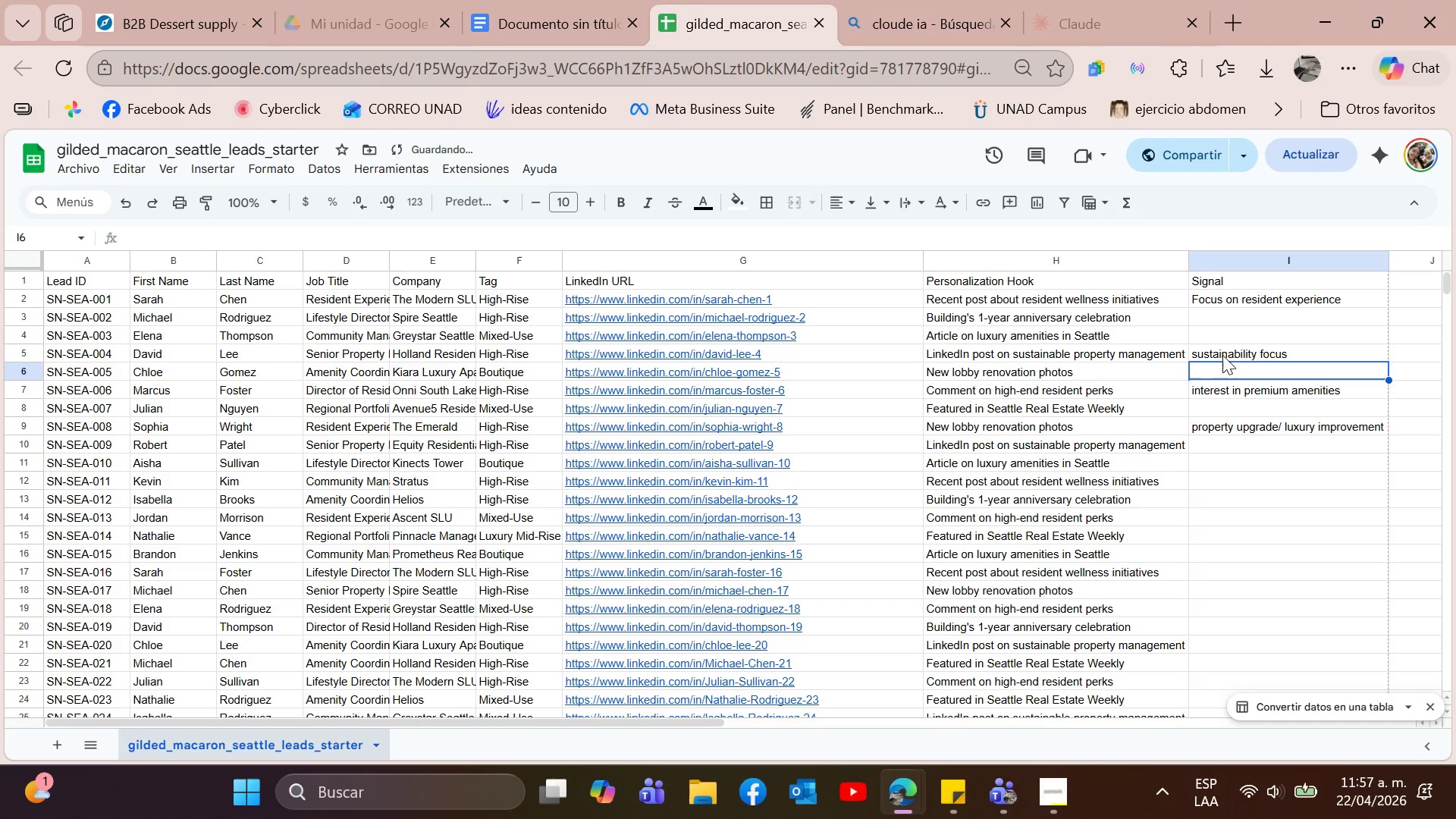 
scroll: coordinate [1212, 507], scroll_direction: down, amount: 3.0
 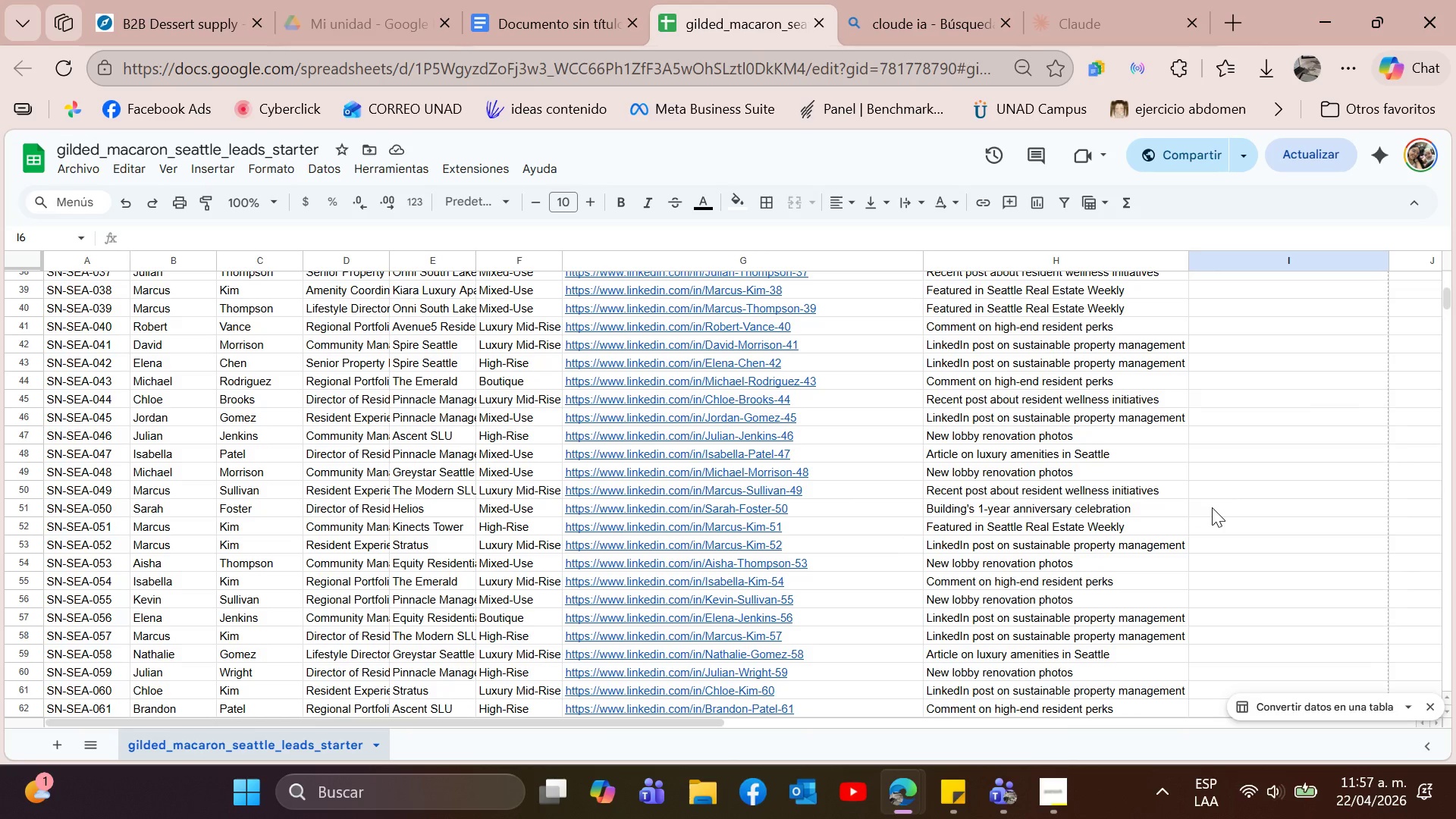 
scroll: coordinate [1212, 505], scroll_direction: up, amount: 9.0
 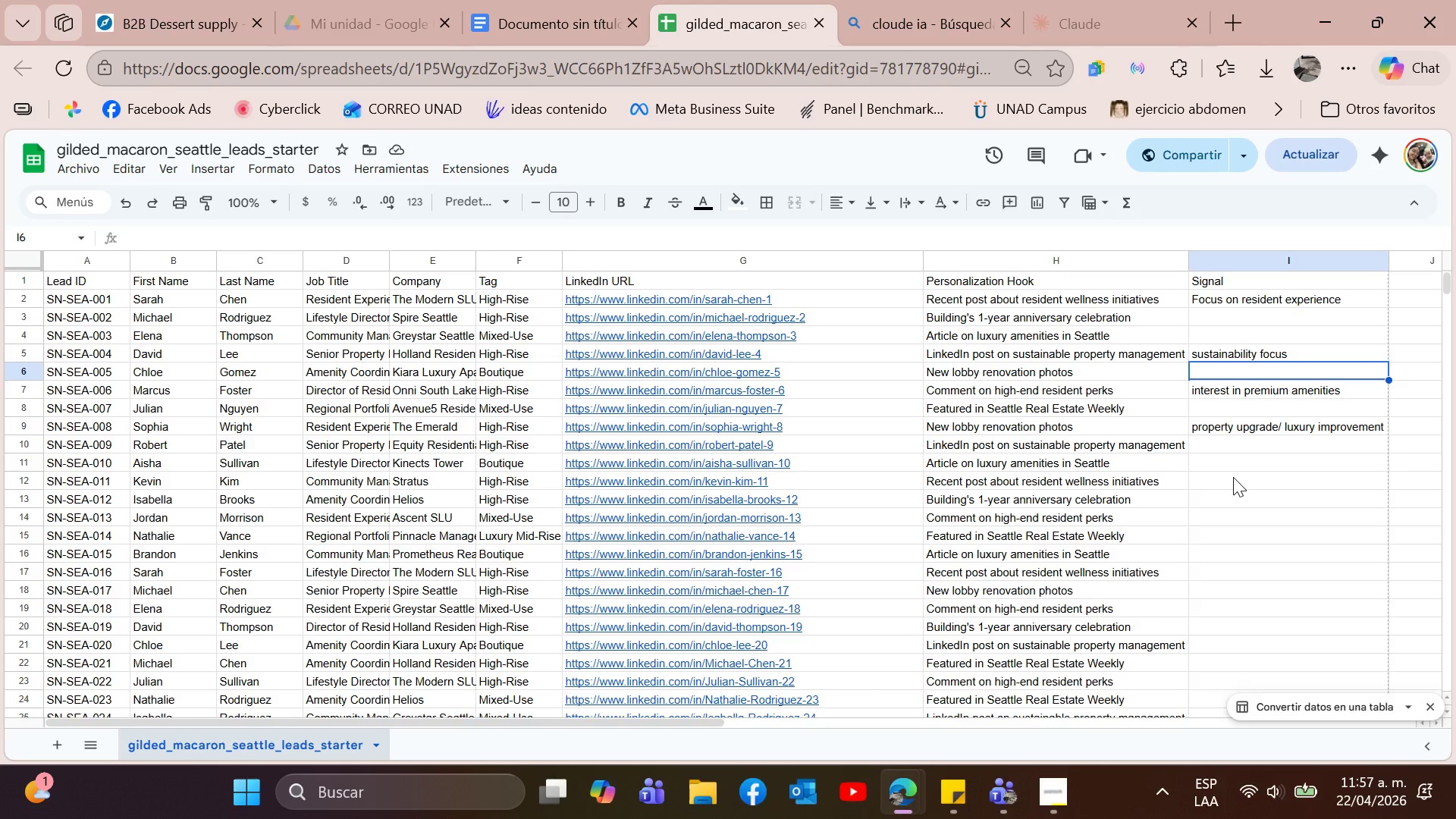 
left_click([1236, 460])
 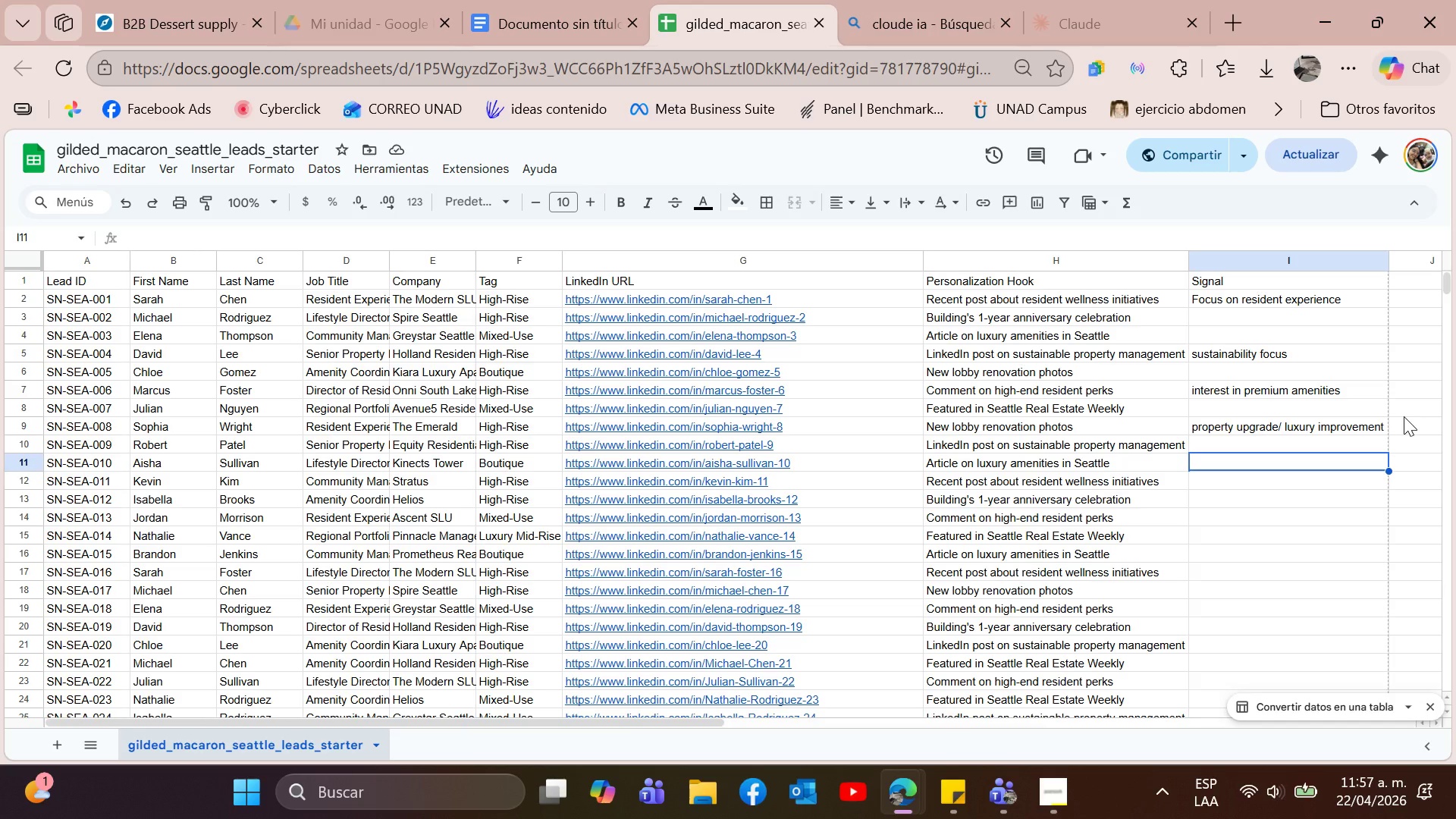 
type(Focus on luxury positioning)
 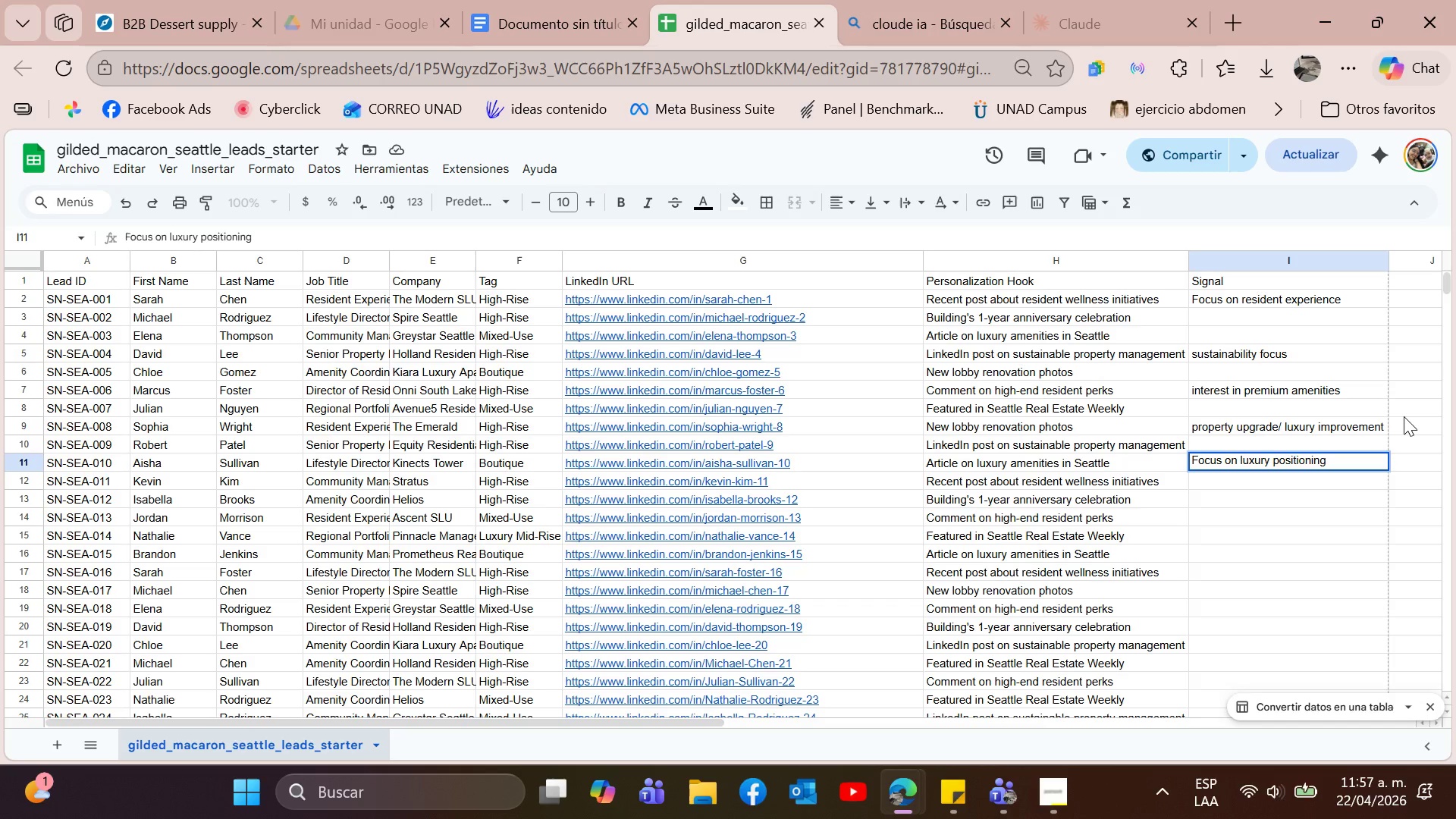 
key(Enter)
 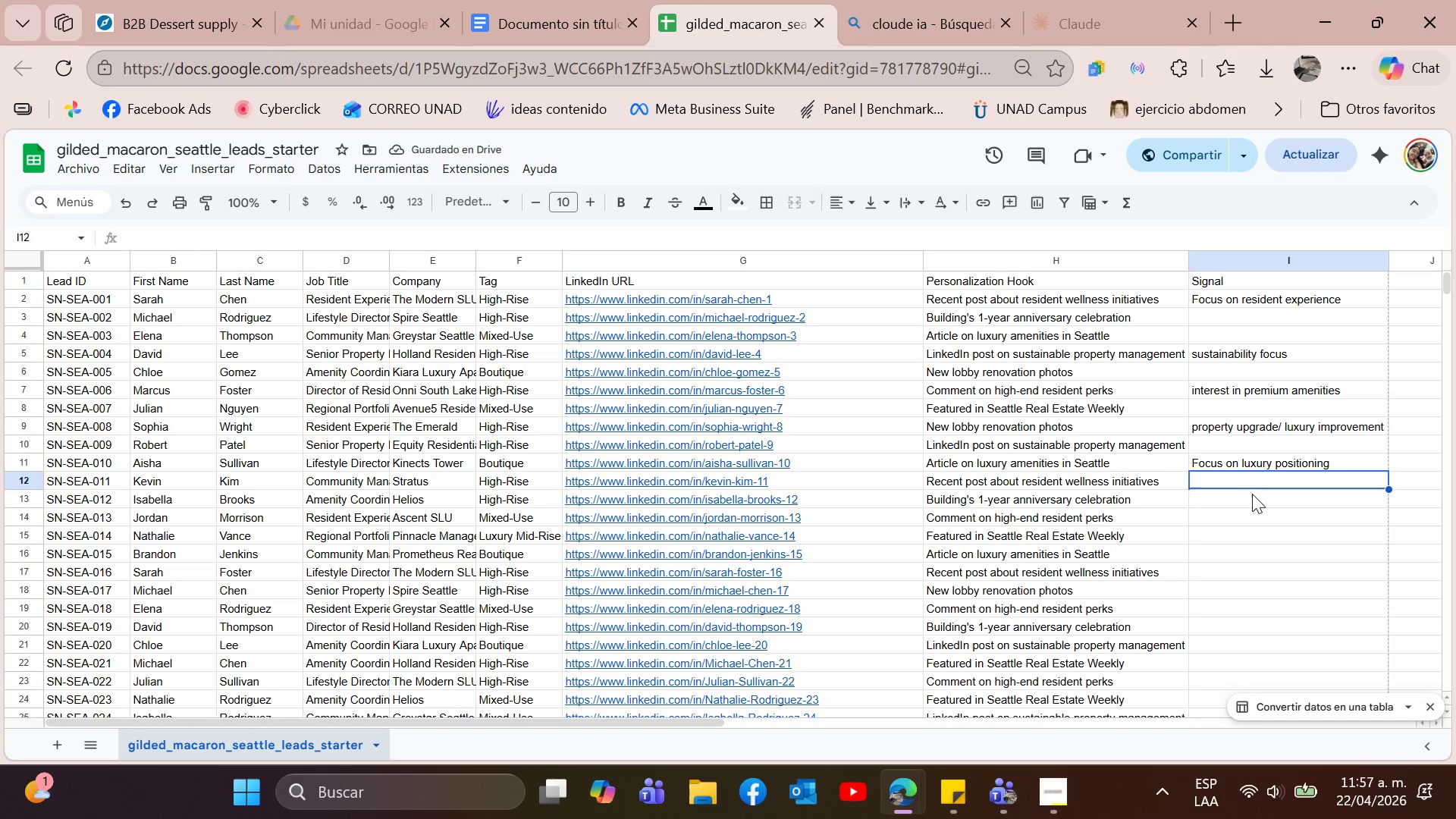 
left_click([1244, 536])
 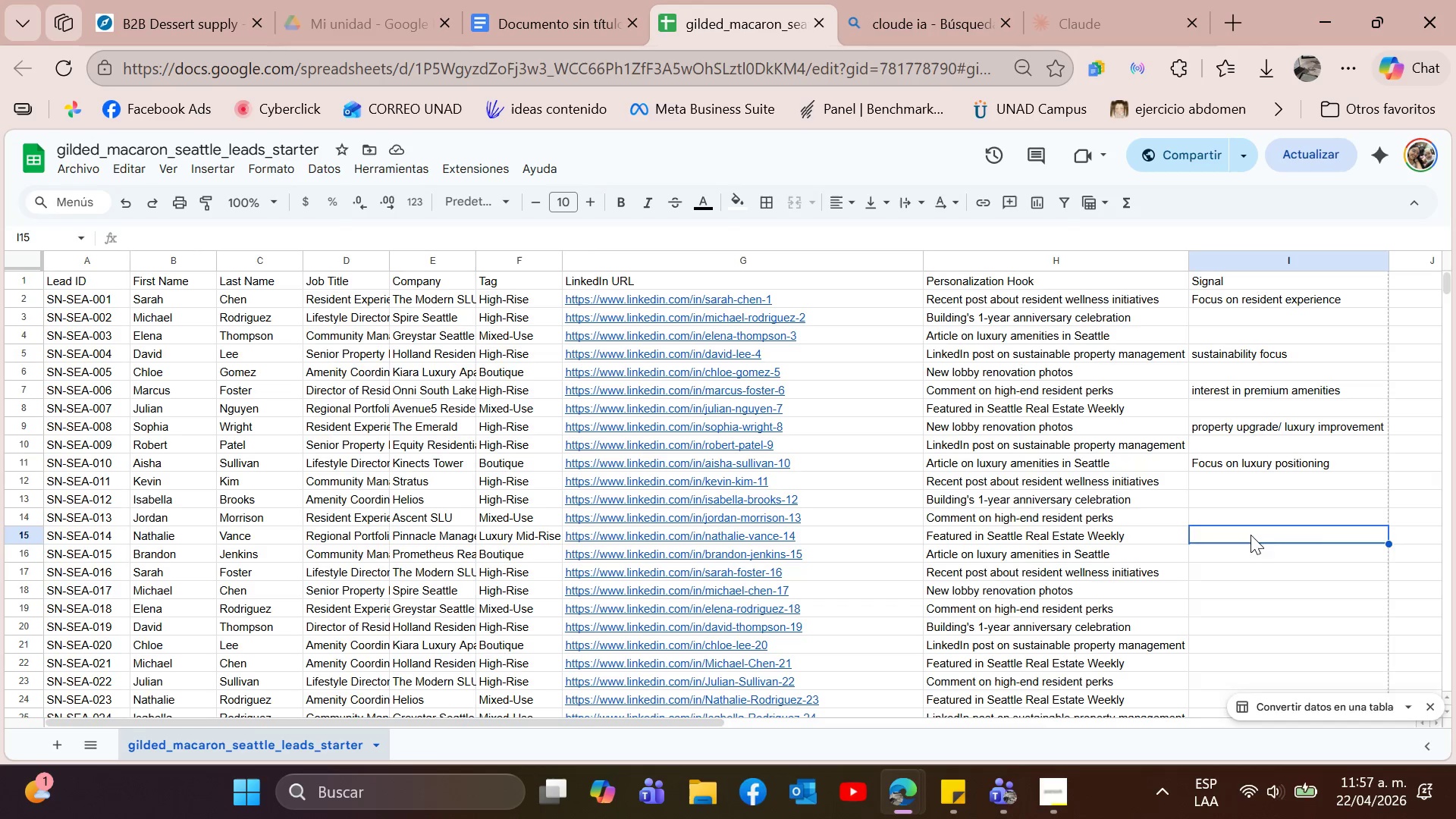 
wait(7.94)
 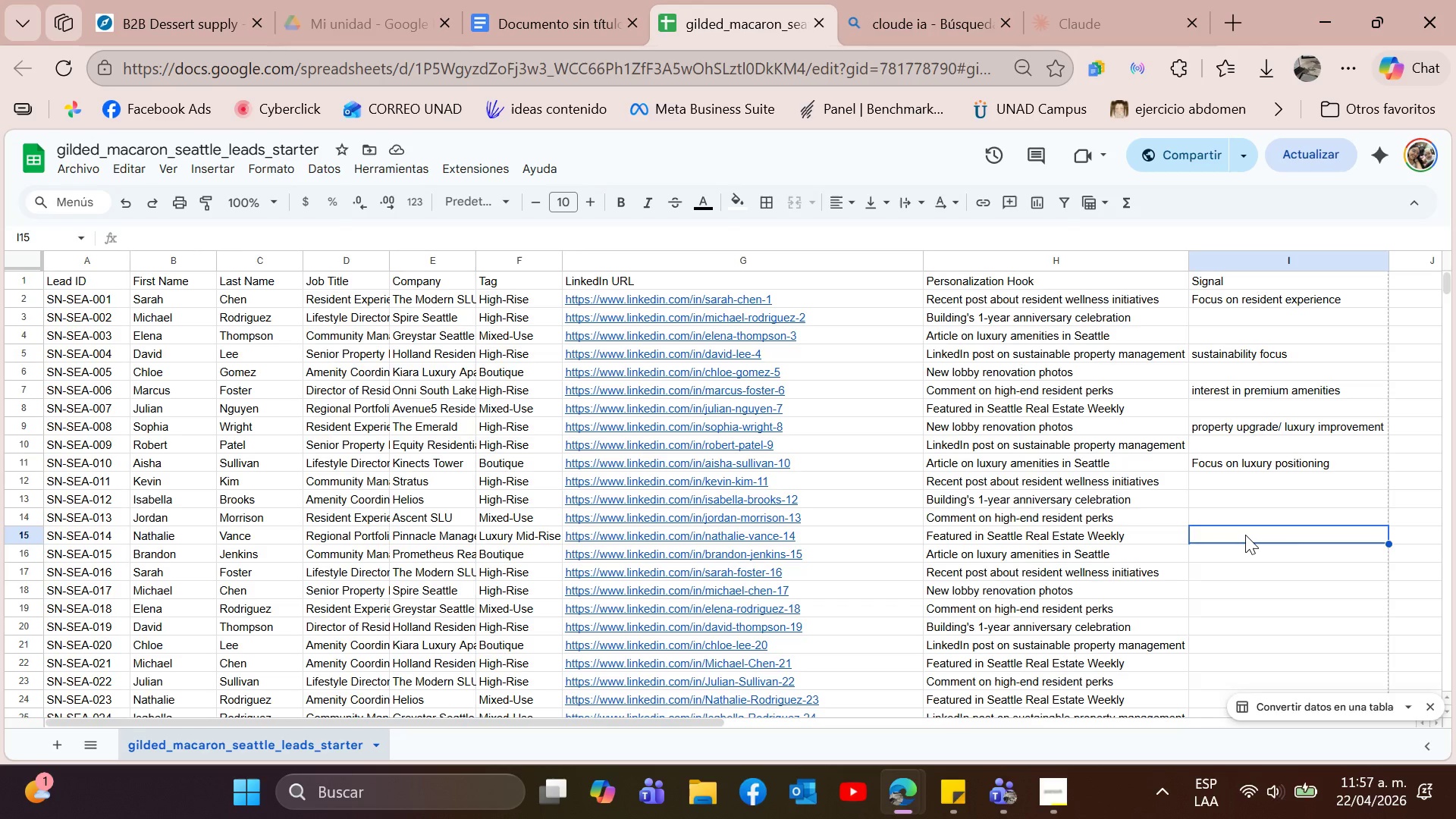 
type(Industry visibility & authority)
 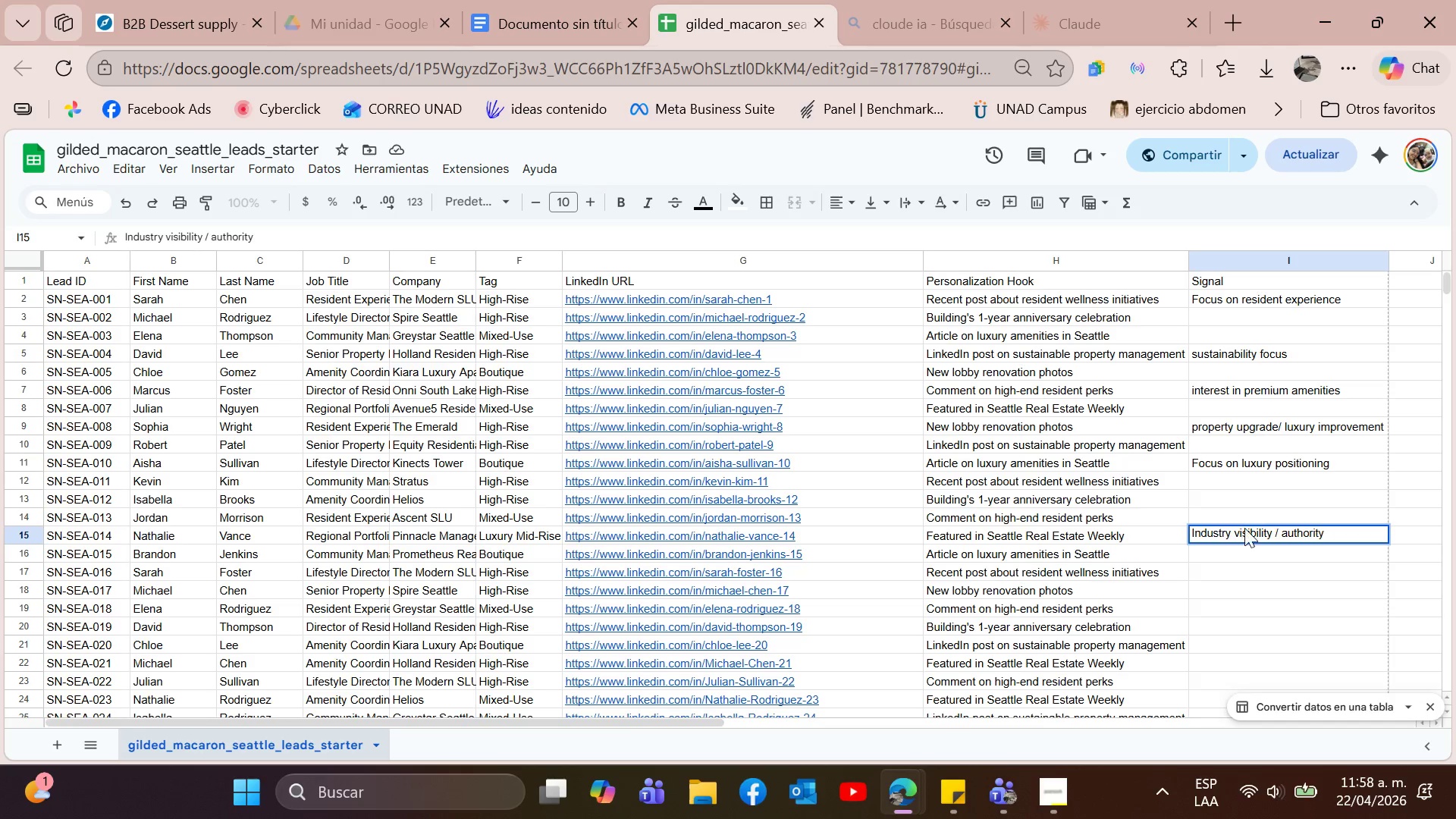 
 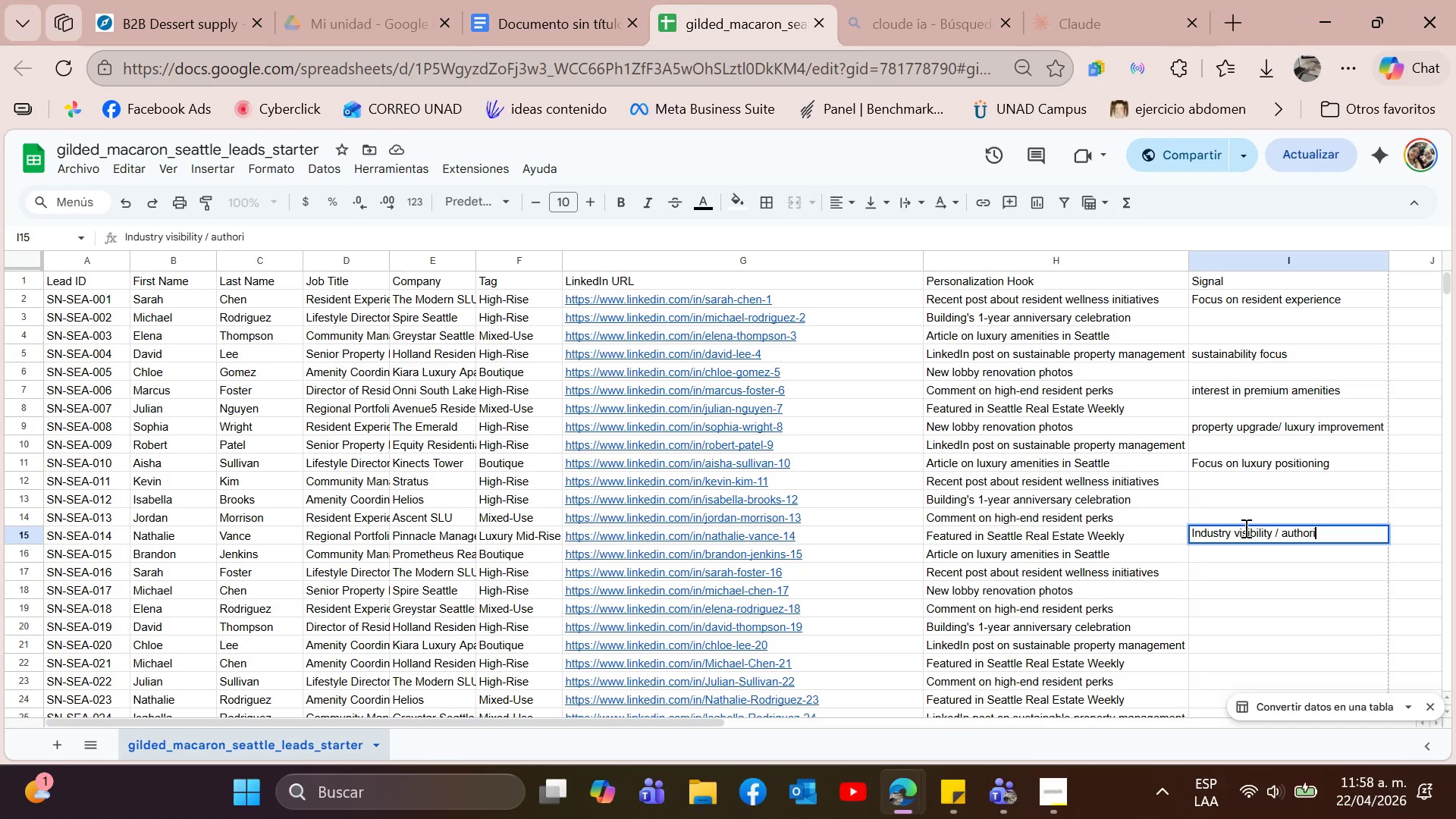 
key(Enter)
 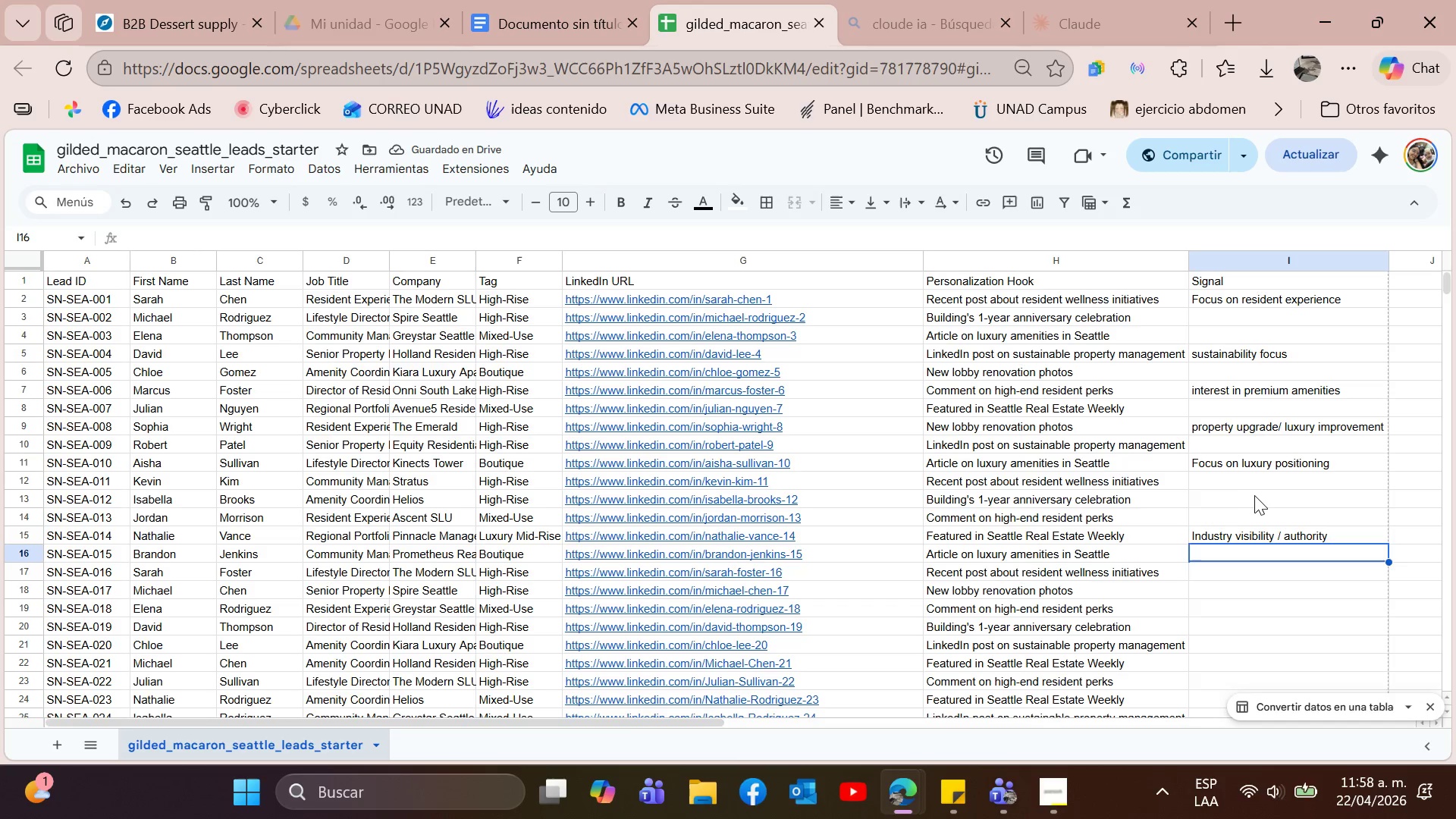 
left_click([1241, 503])
 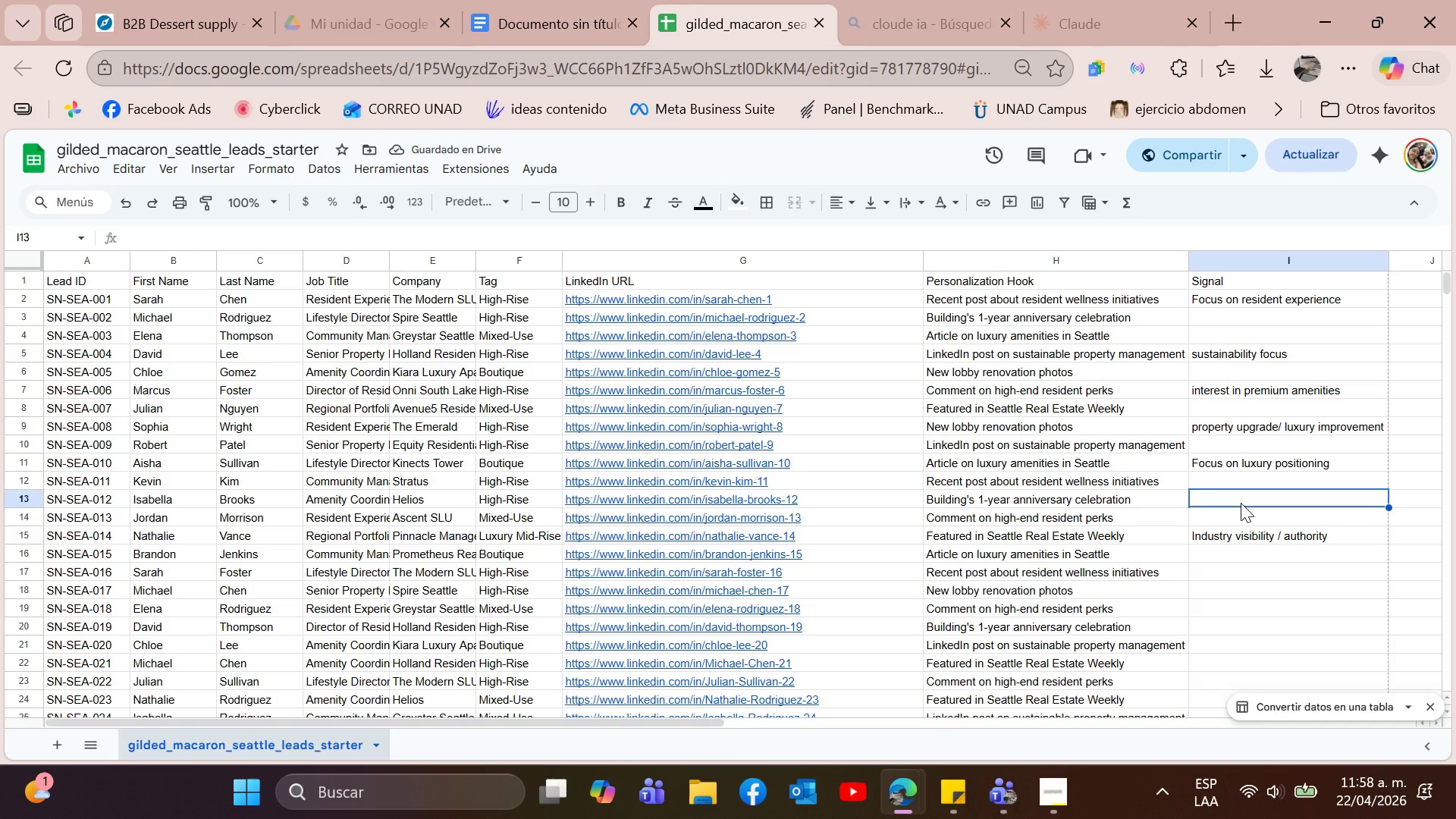 
type(Community engagement focus)
 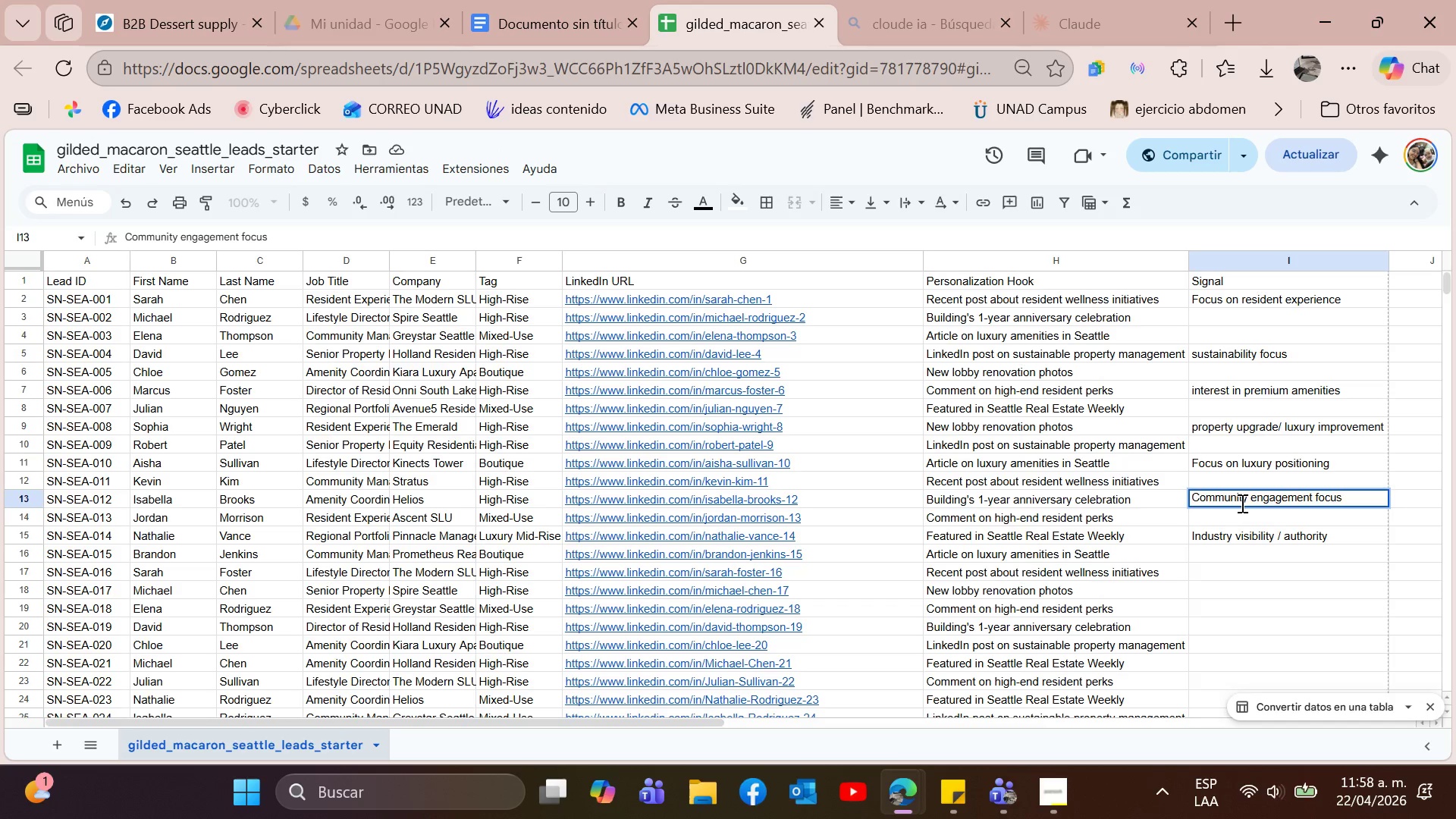 
key(Enter)
 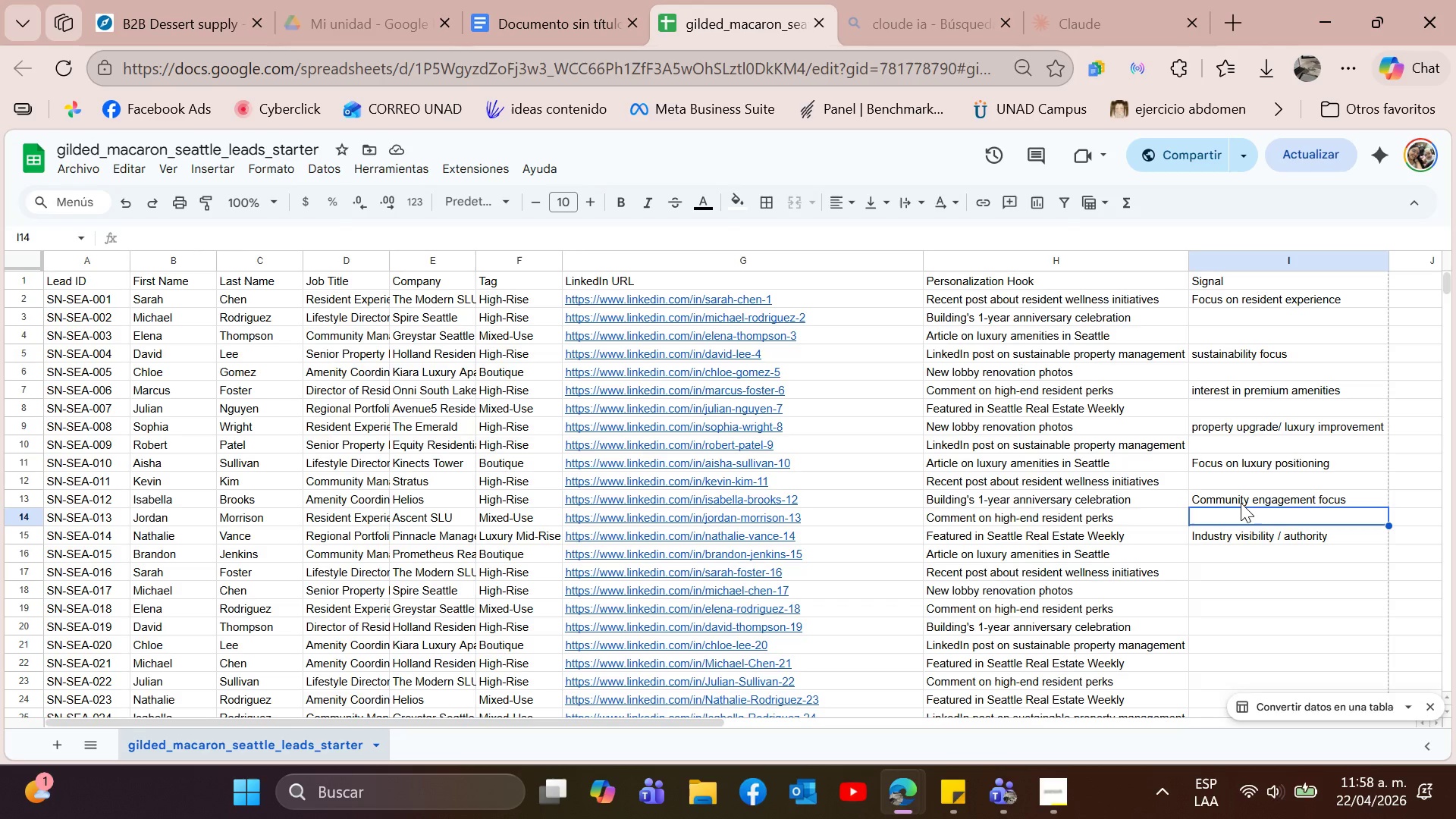 
wait(14.72)
 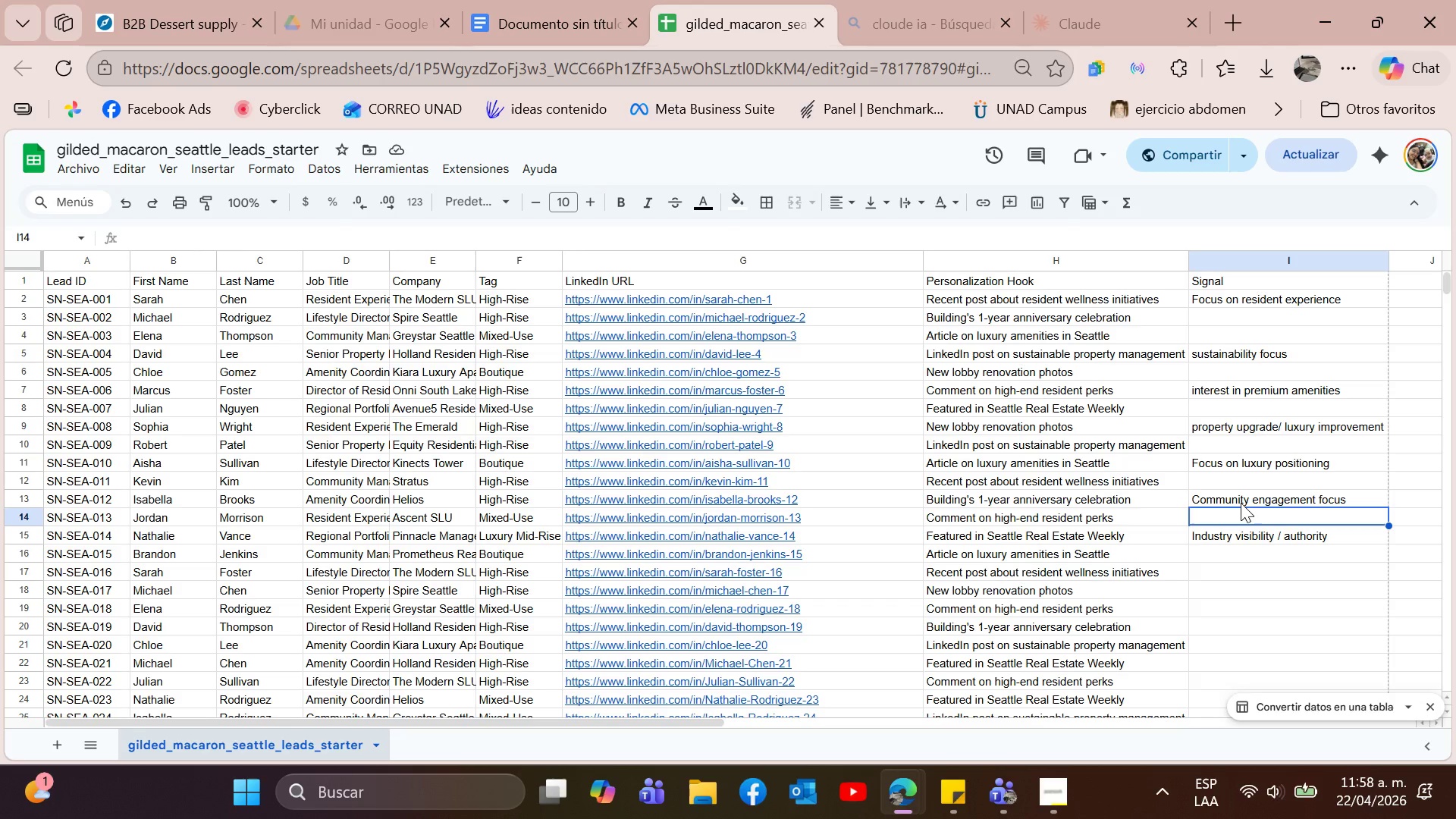 
left_click([1301, 302])
 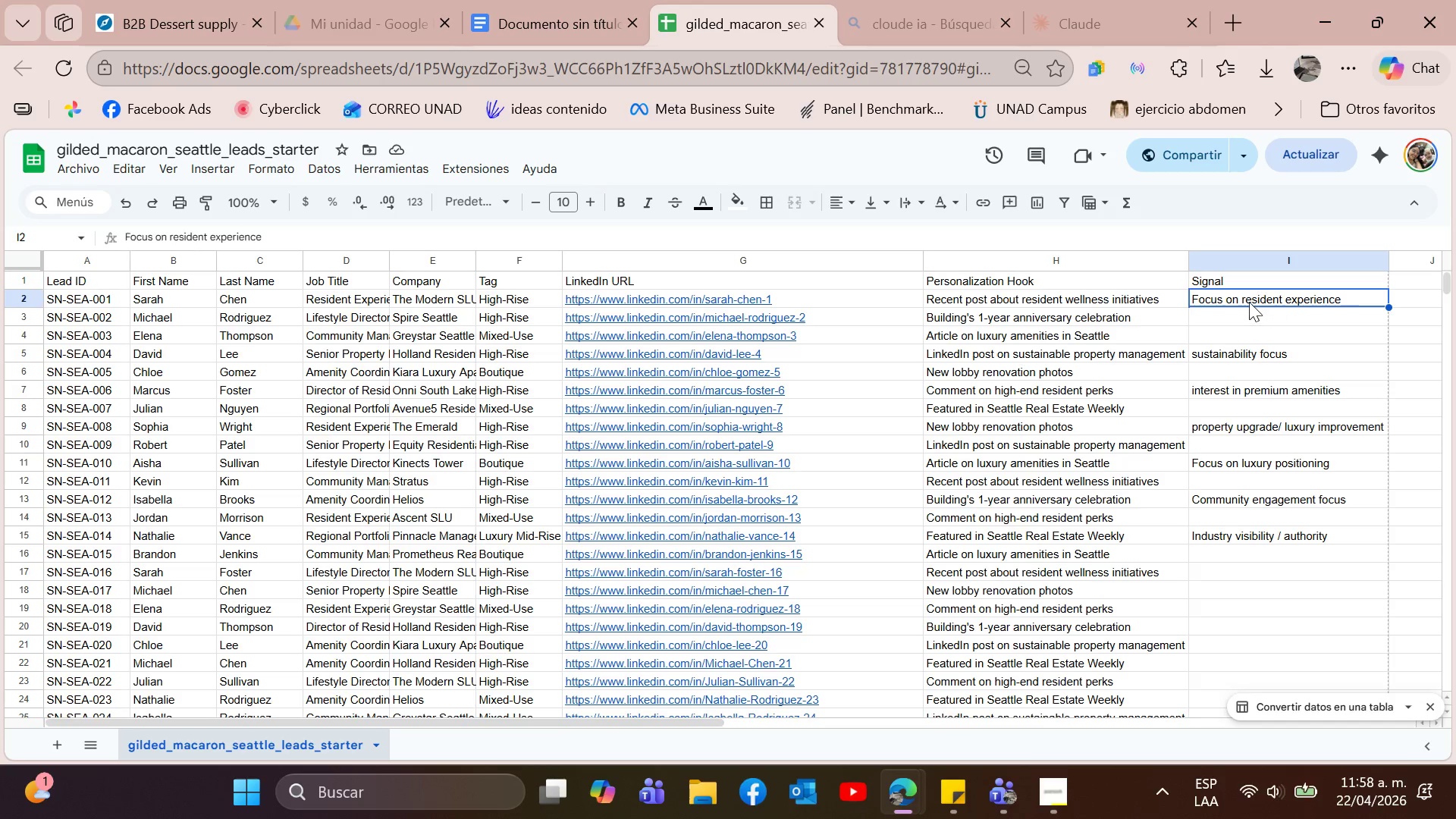 
left_click_drag(start_coordinate=[1084, 293], to_coordinate=[1241, 297])
 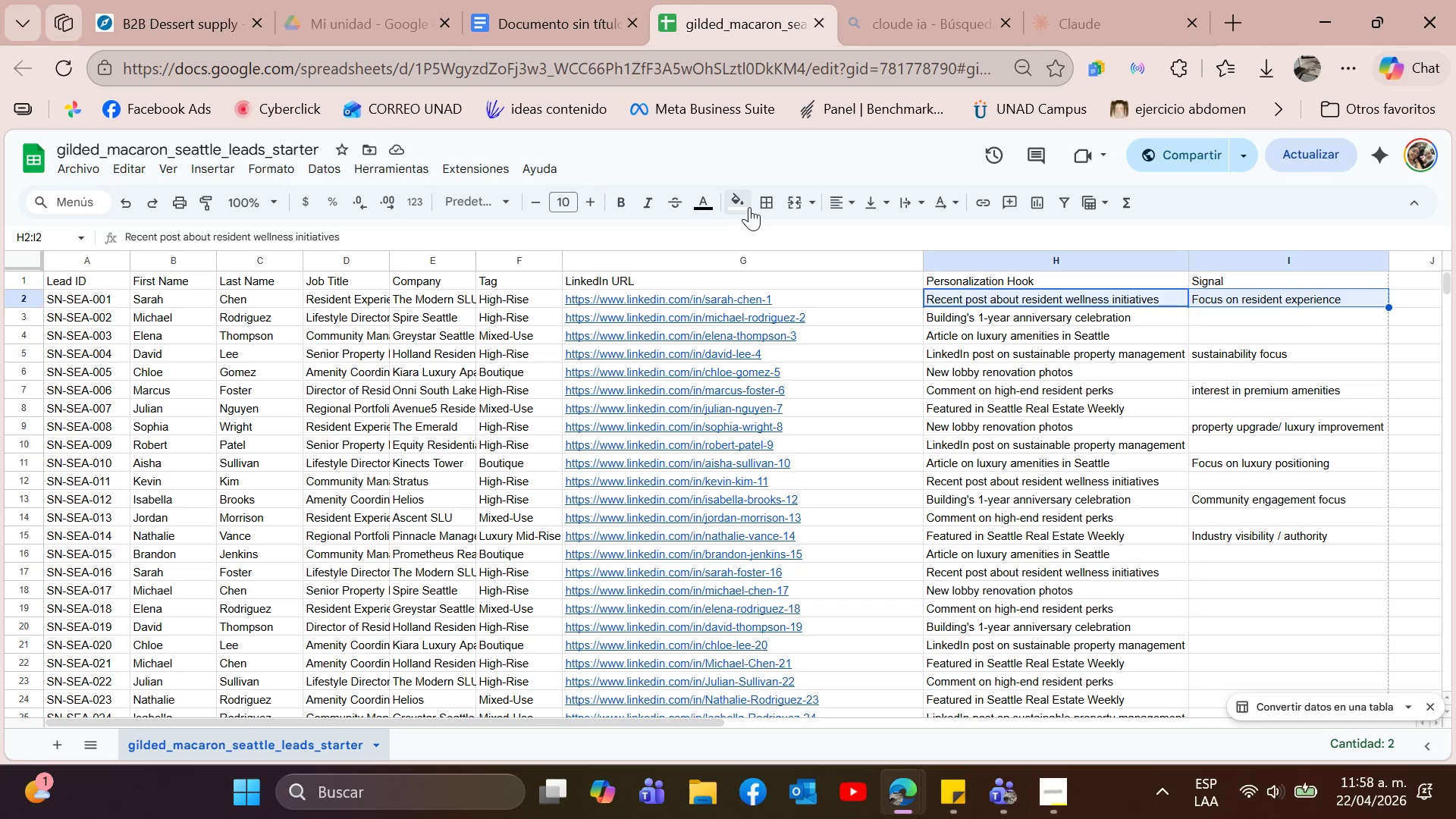 
left_click([744, 203])
 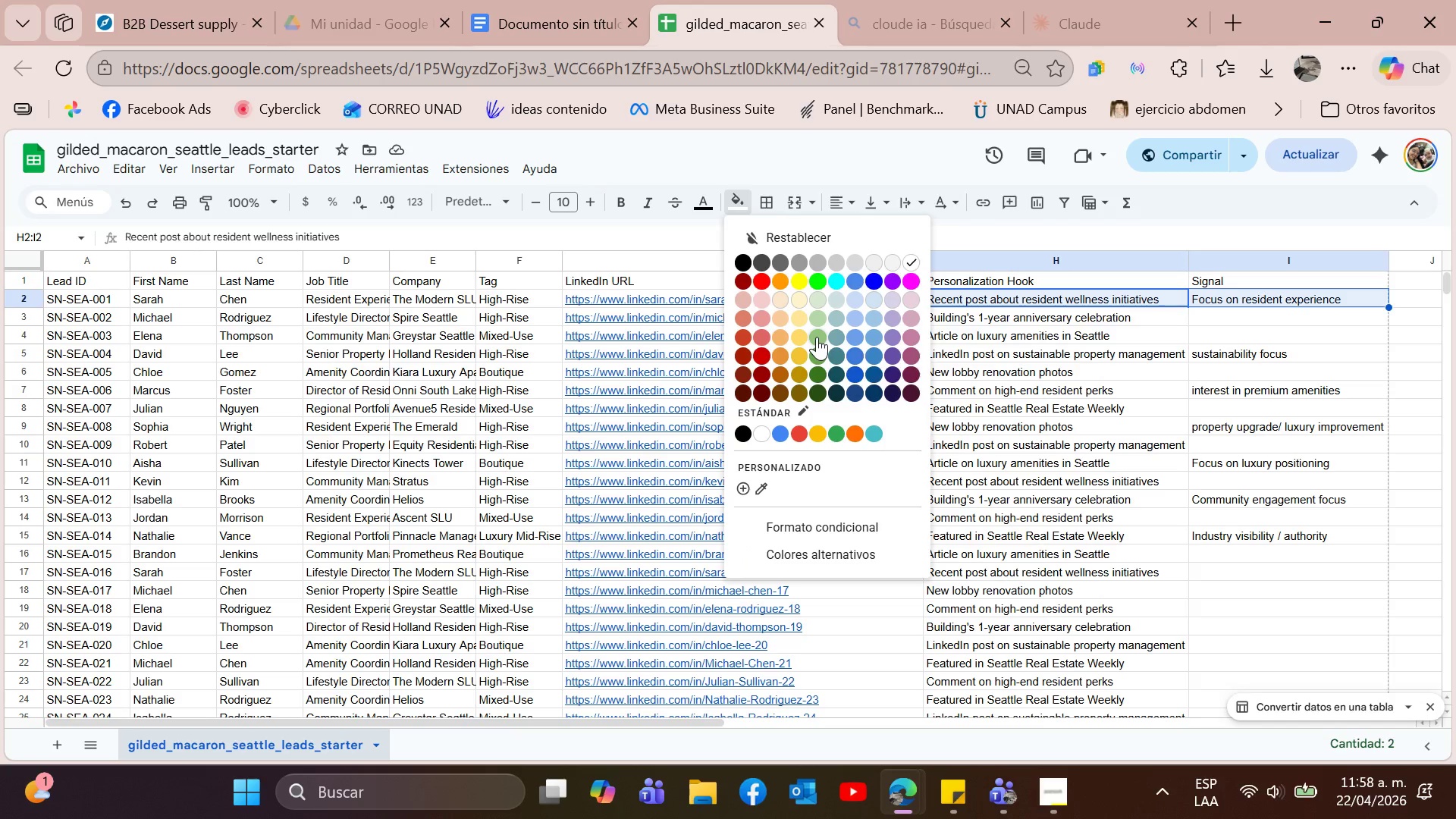 
left_click([824, 438])
 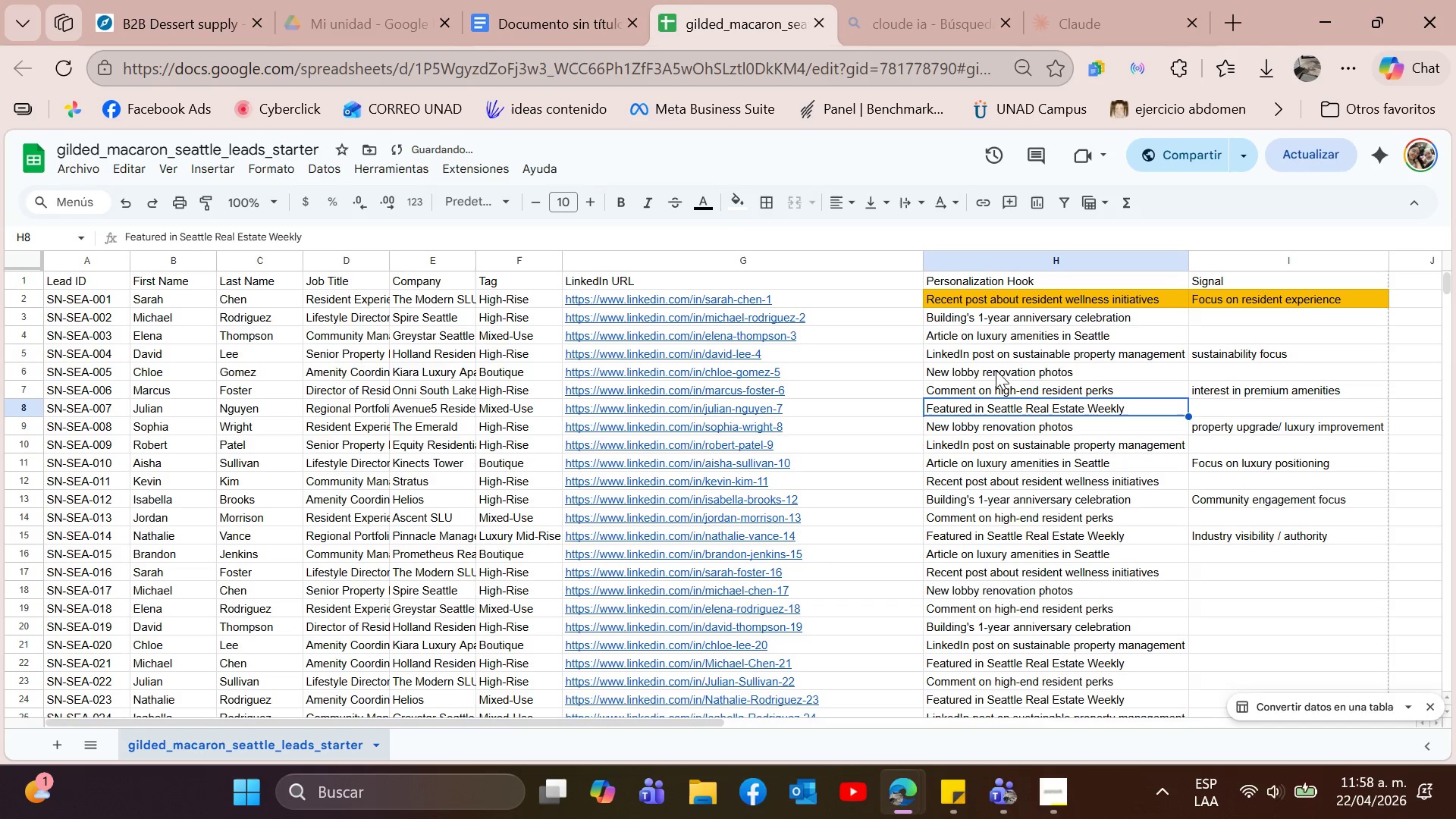 
left_click_drag(start_coordinate=[997, 354], to_coordinate=[1292, 362])
 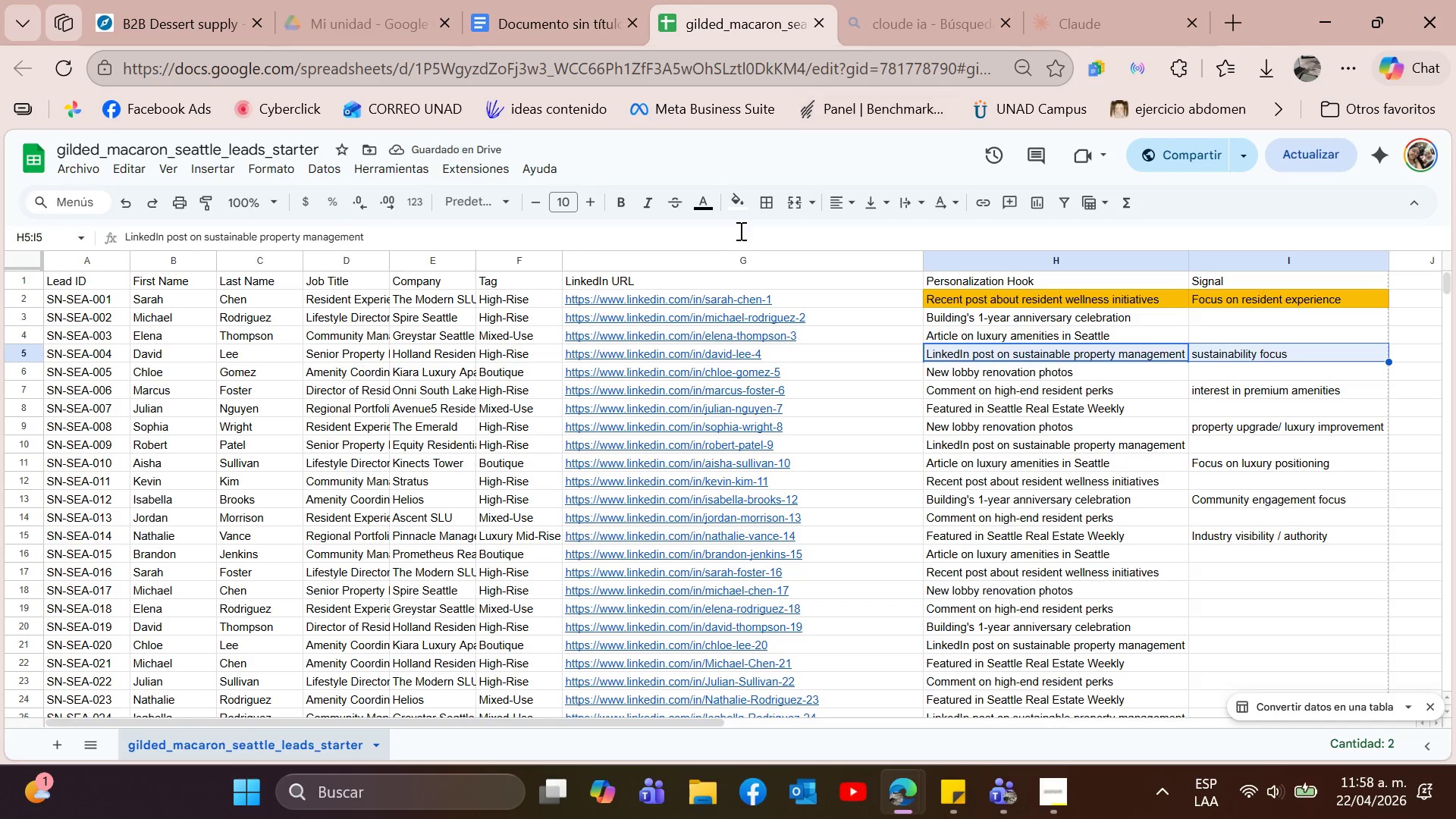 
left_click([742, 207])
 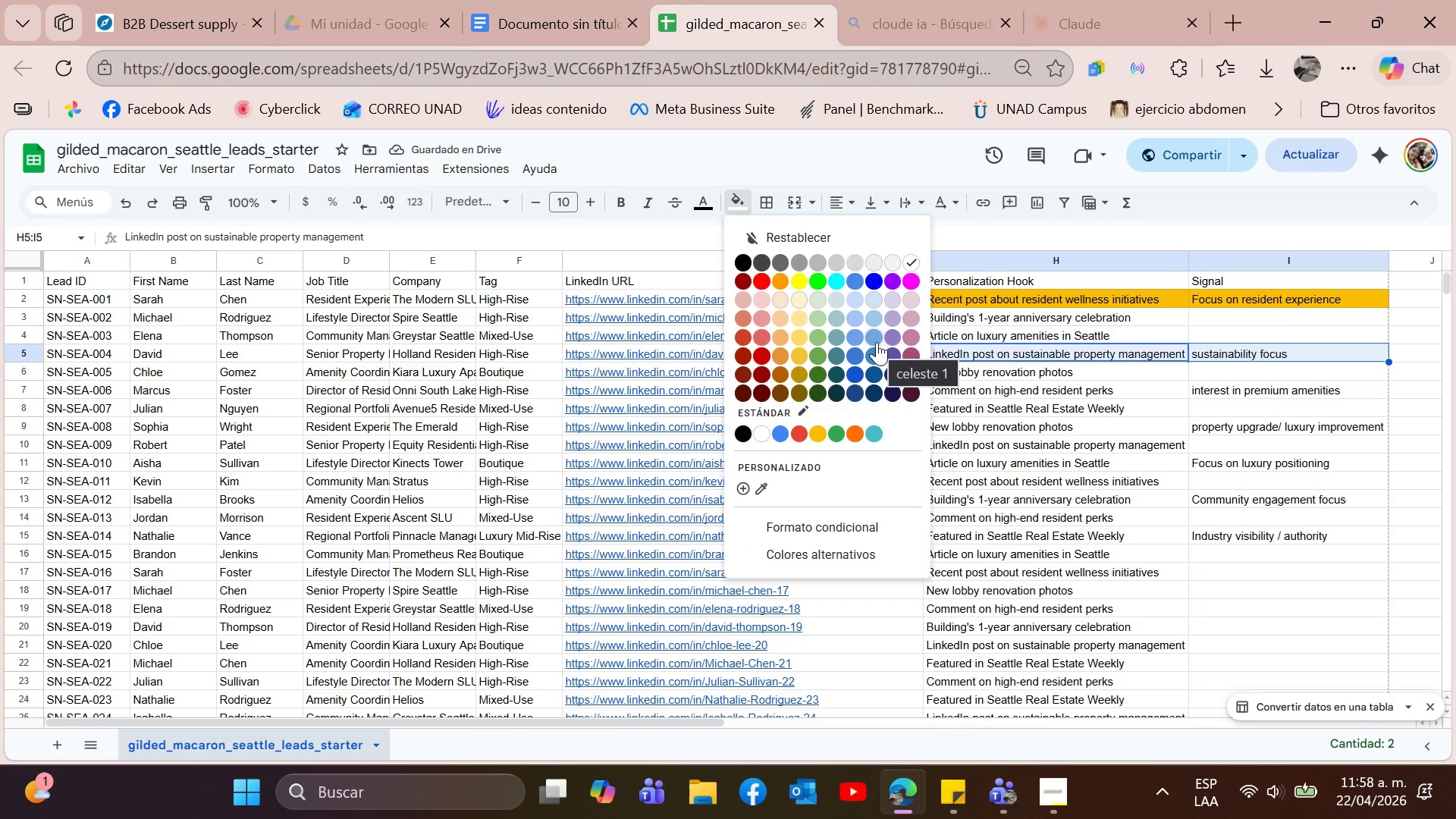 
left_click([877, 341])
 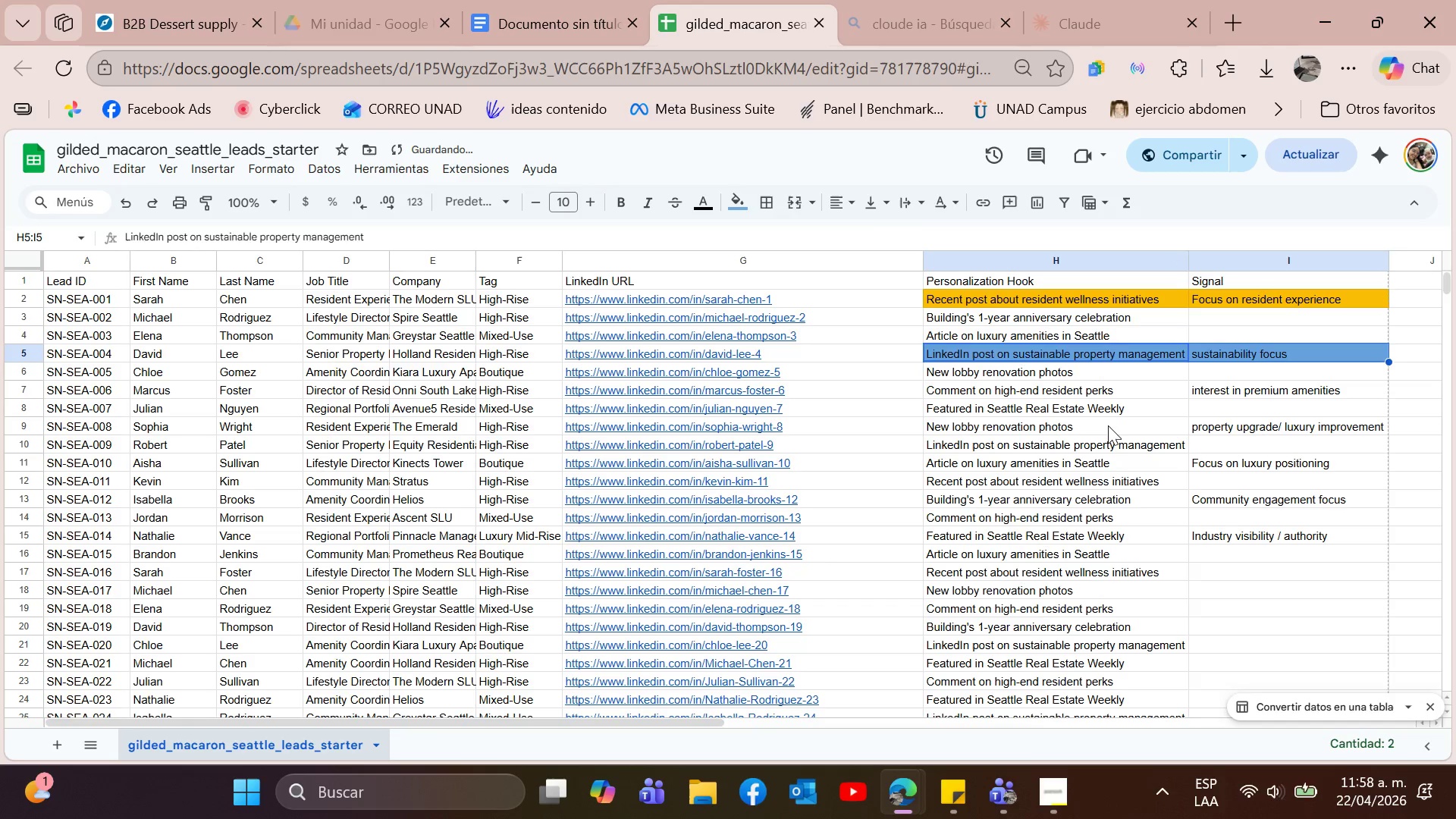 
left_click([1108, 425])
 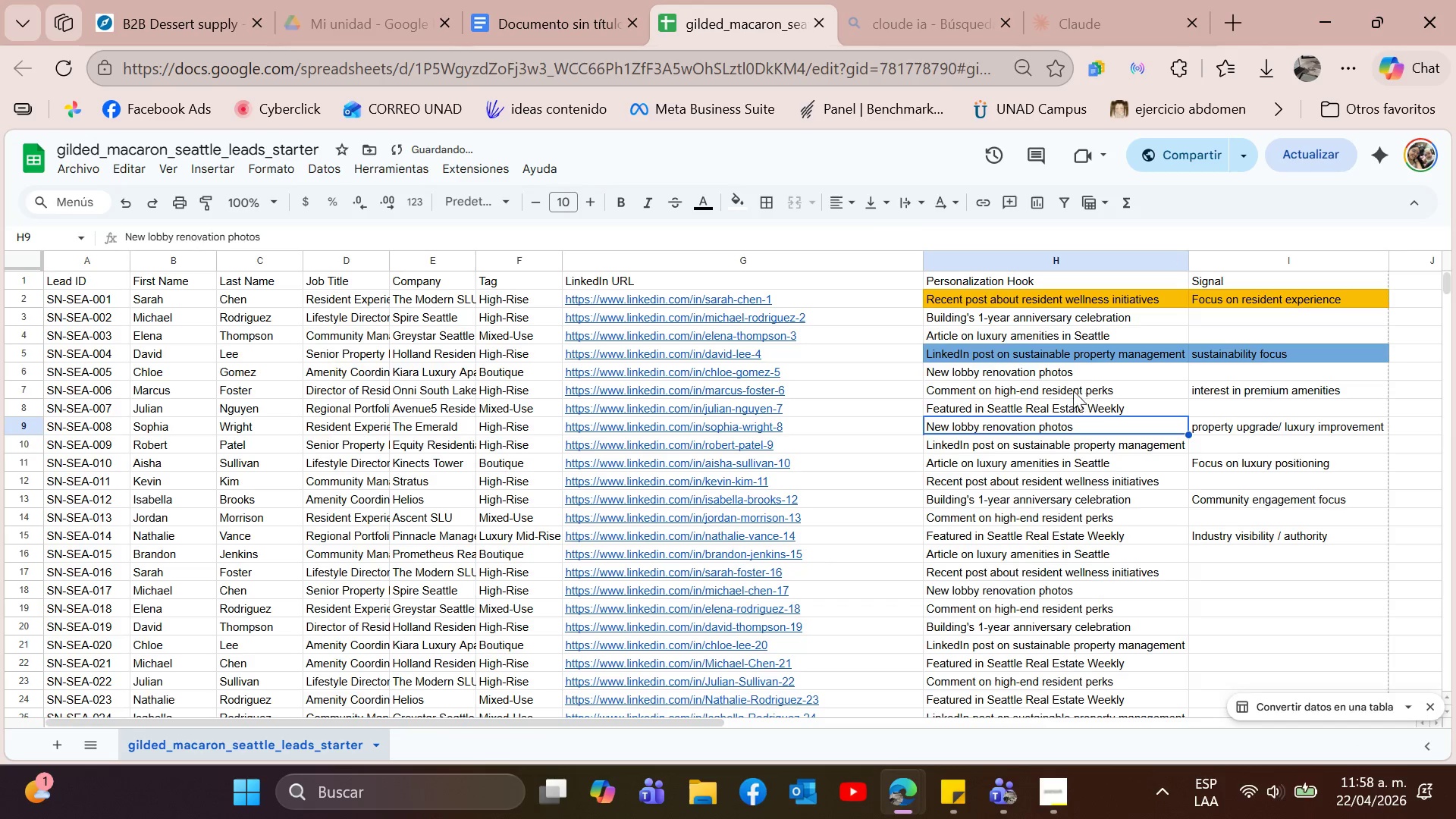 
left_click_drag(start_coordinate=[1068, 391], to_coordinate=[1270, 393])
 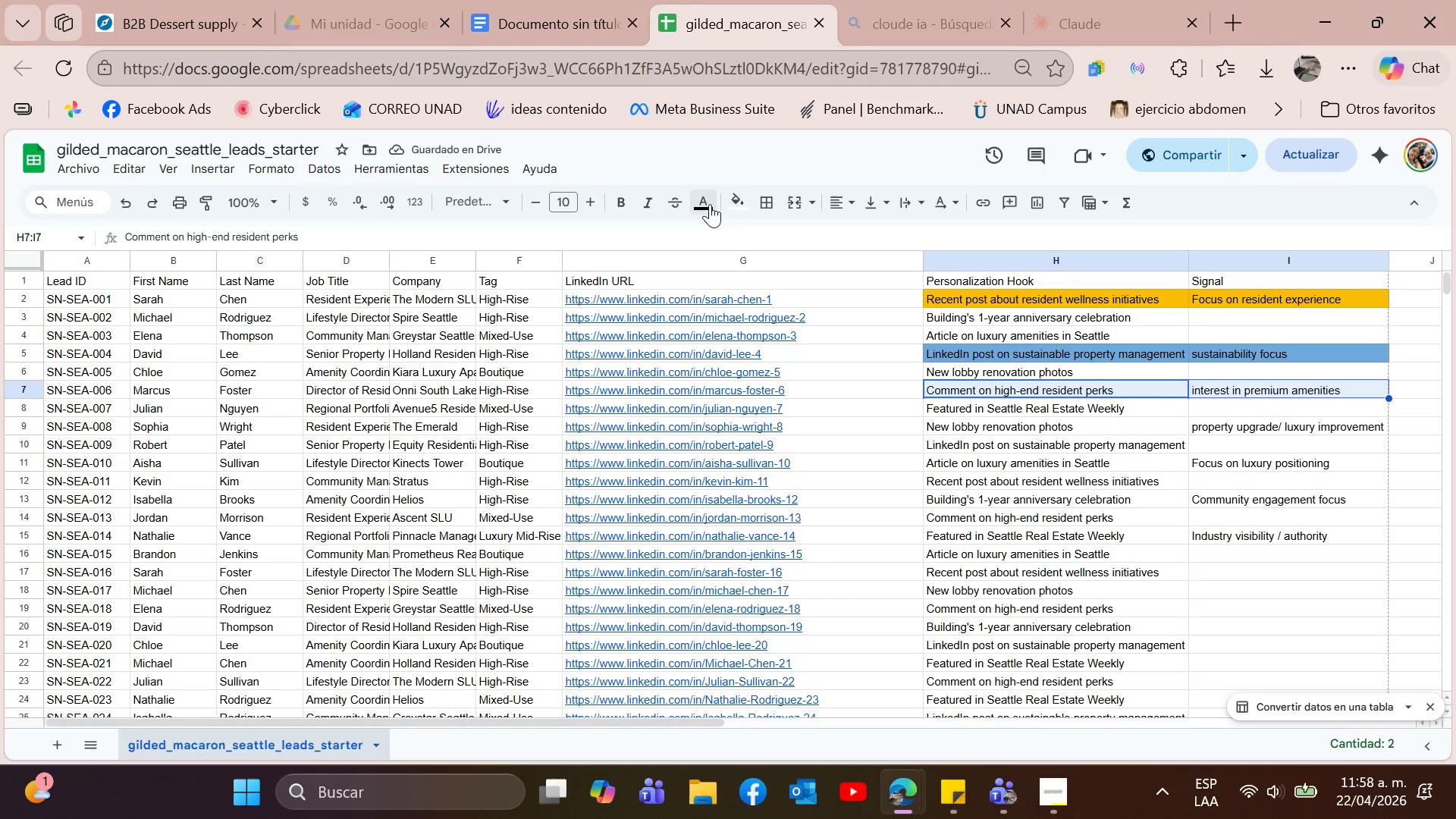 
left_click([732, 198])
 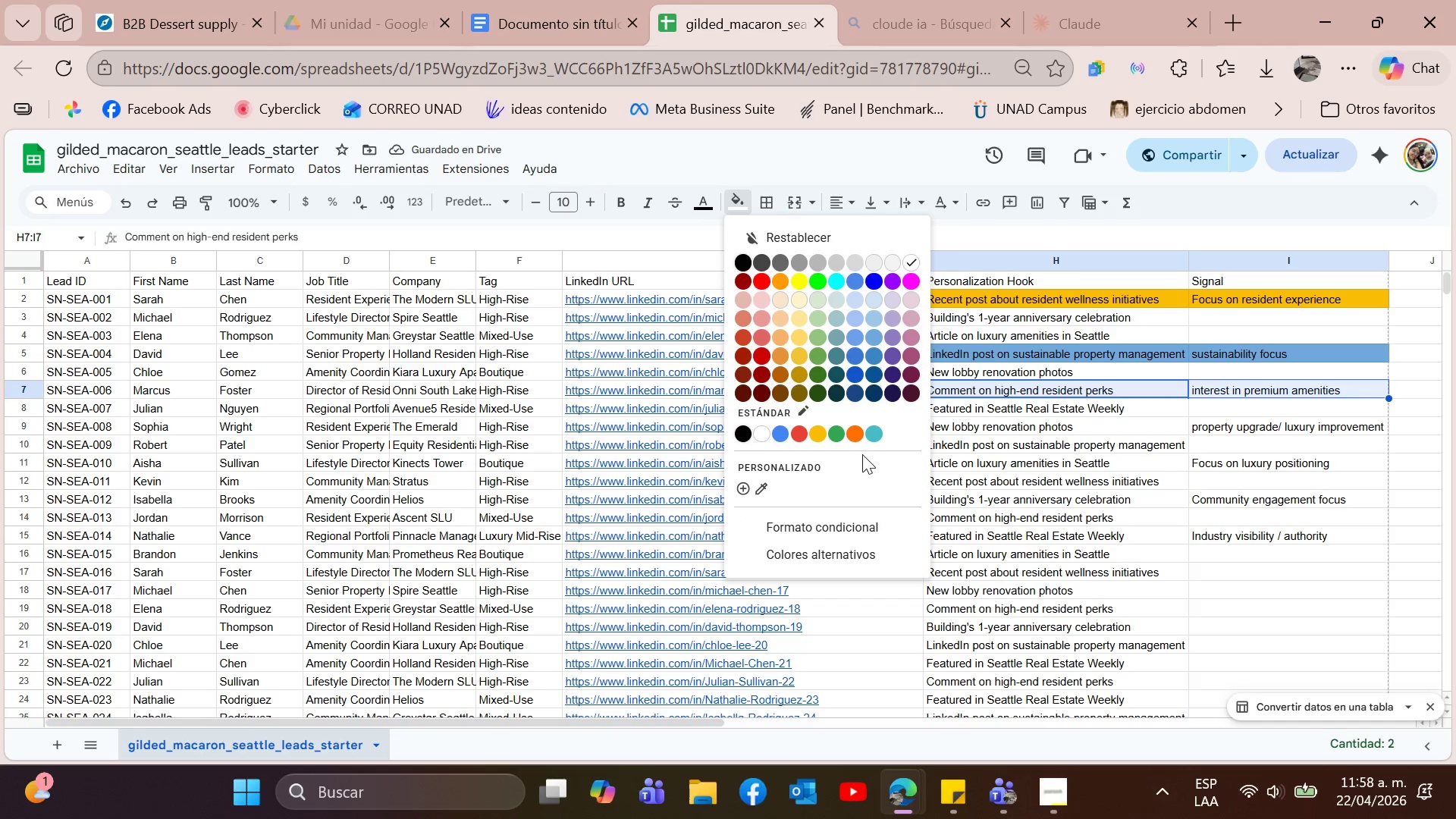 
mouse_move([848, 436])
 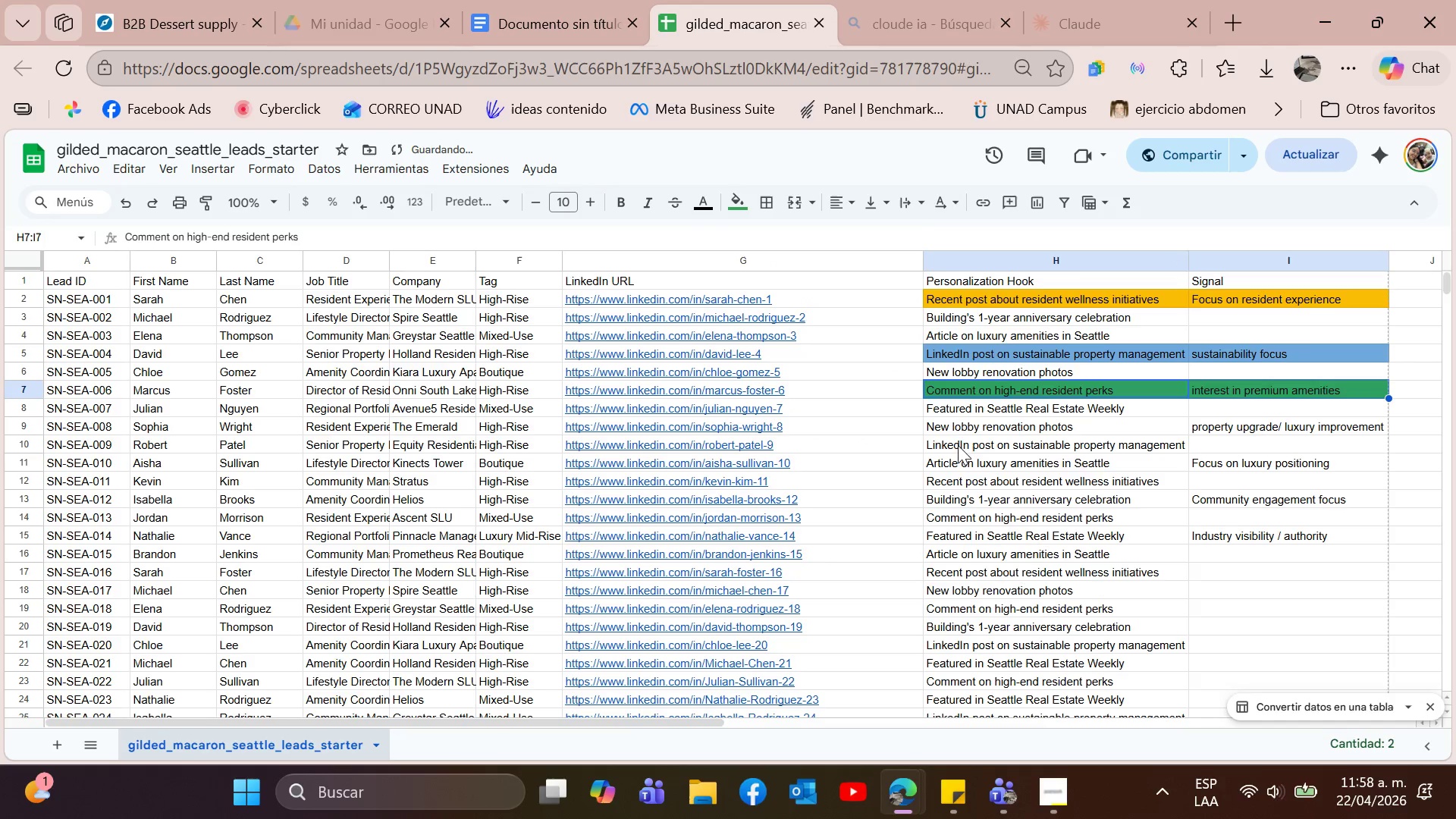 
double_click([1078, 455])
 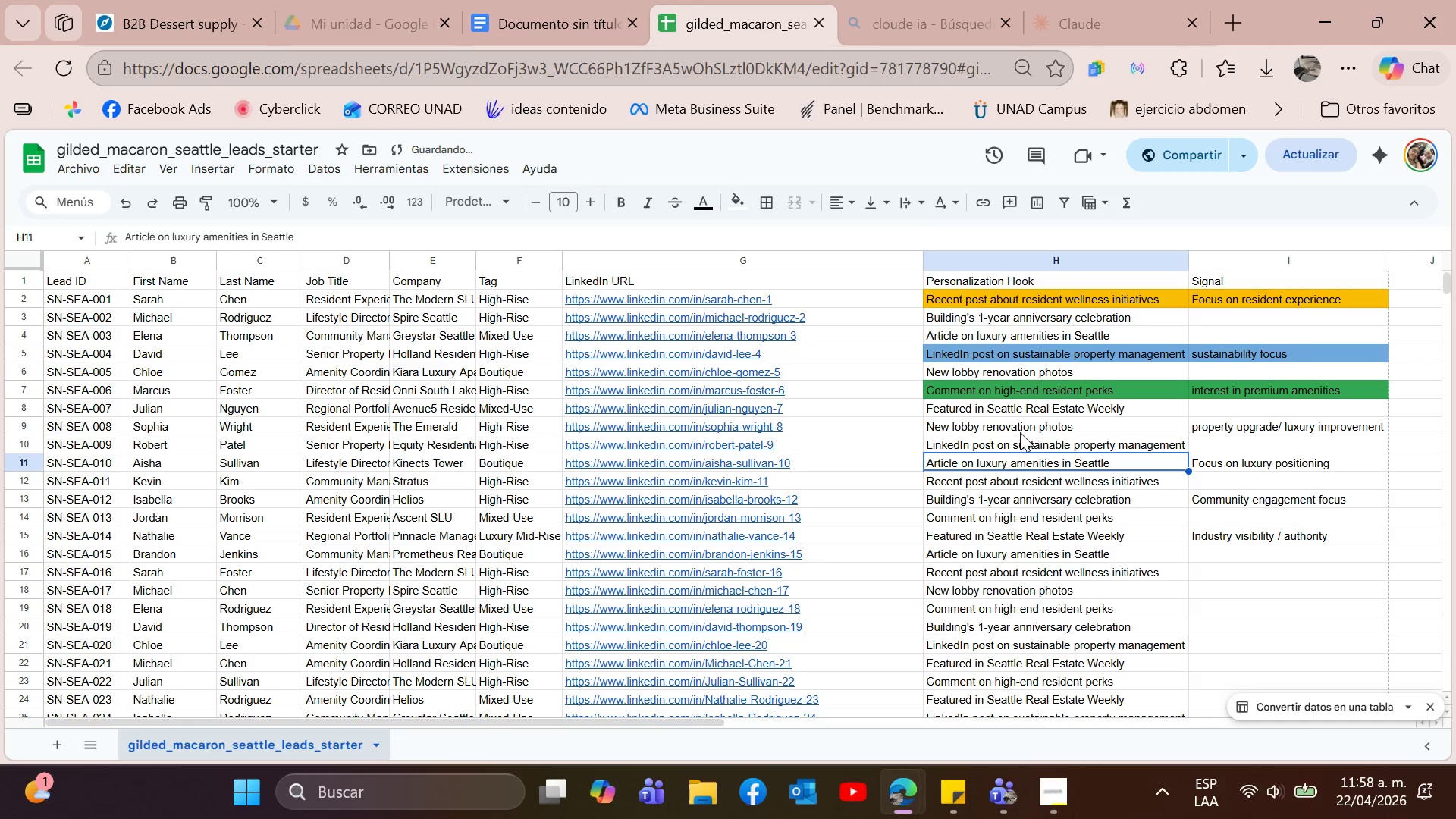 
left_click_drag(start_coordinate=[1042, 432], to_coordinate=[1275, 431])
 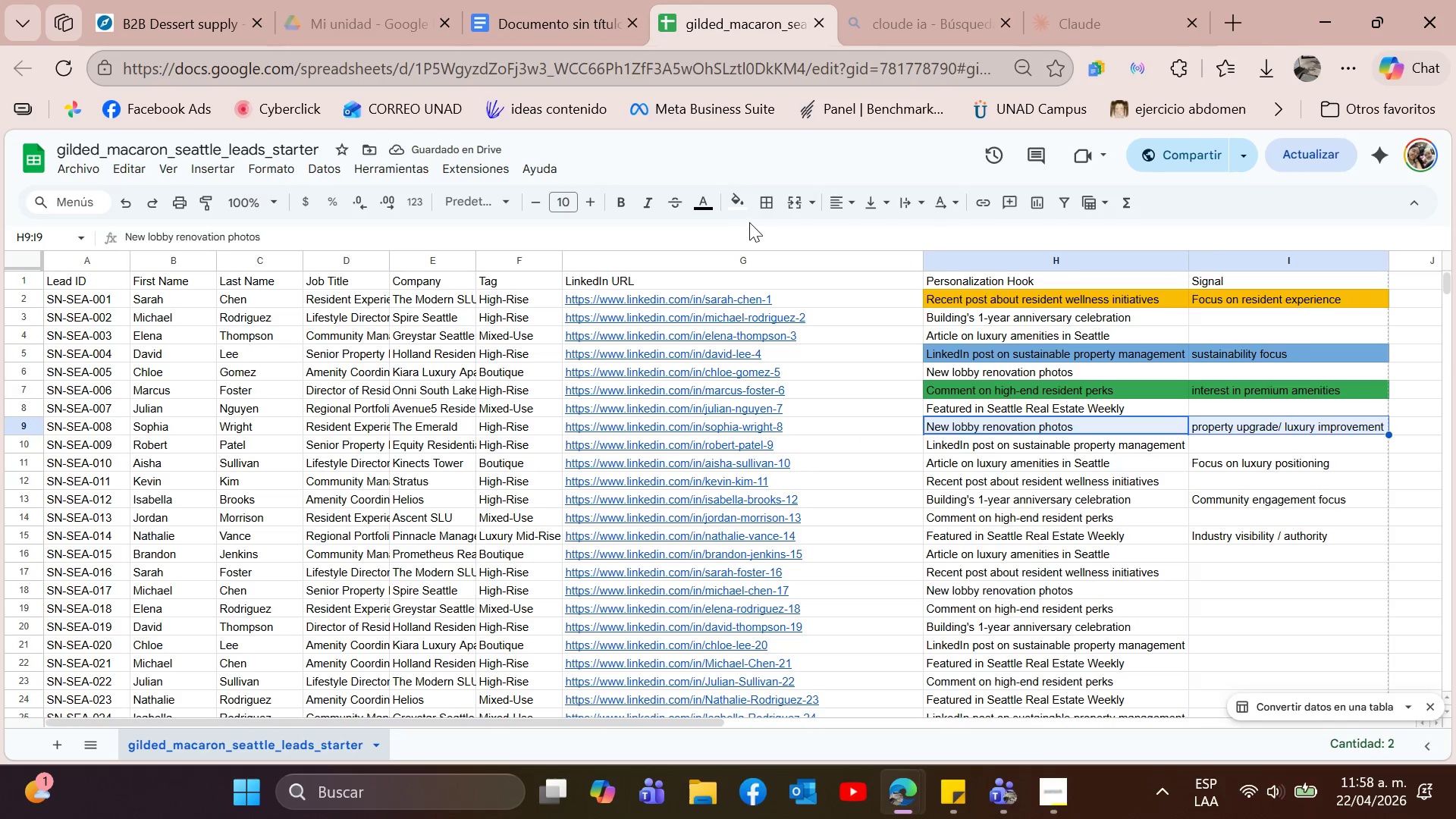 
left_click([739, 205])
 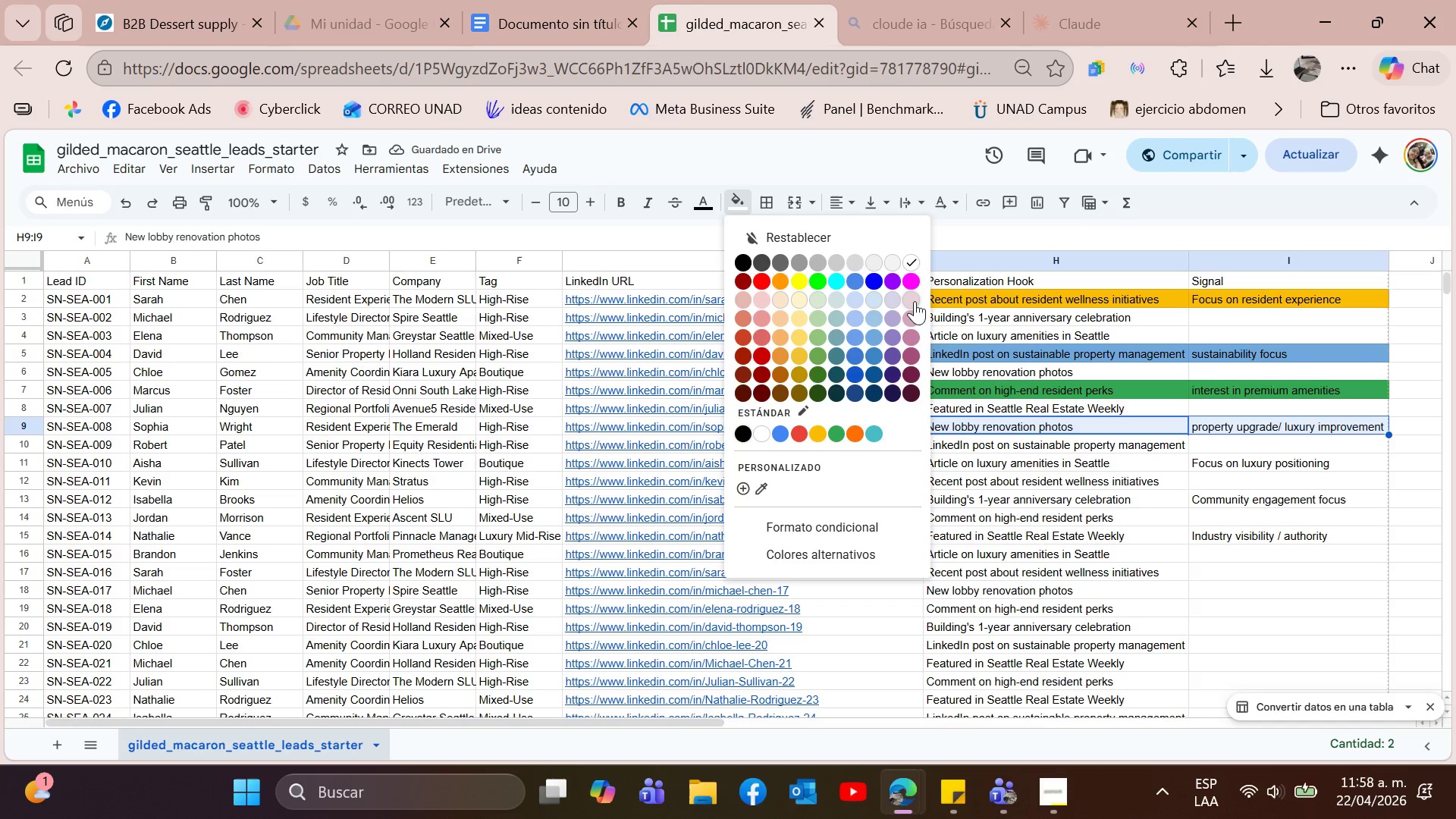 
left_click([915, 301])
 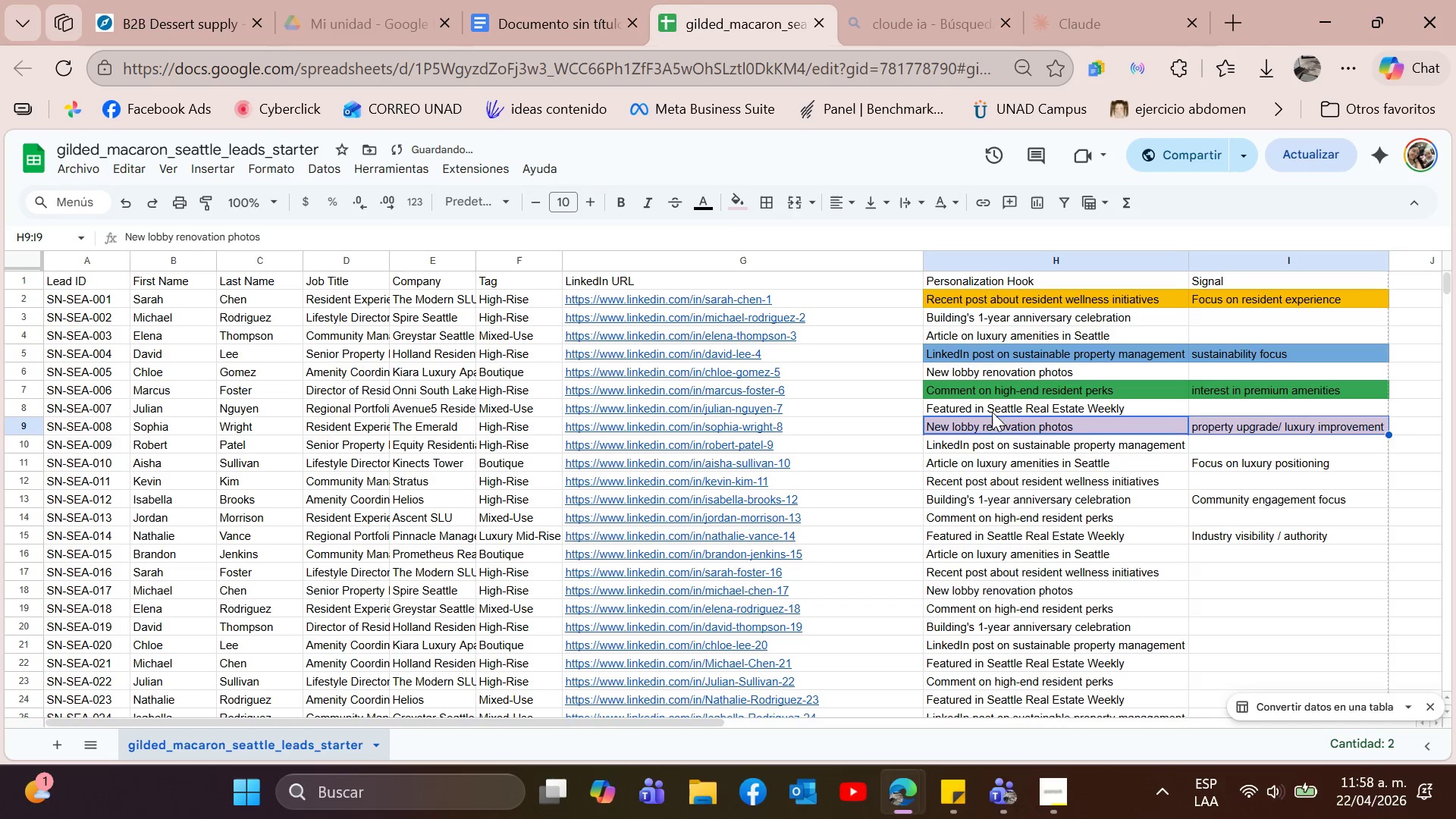 
left_click([1071, 488])
 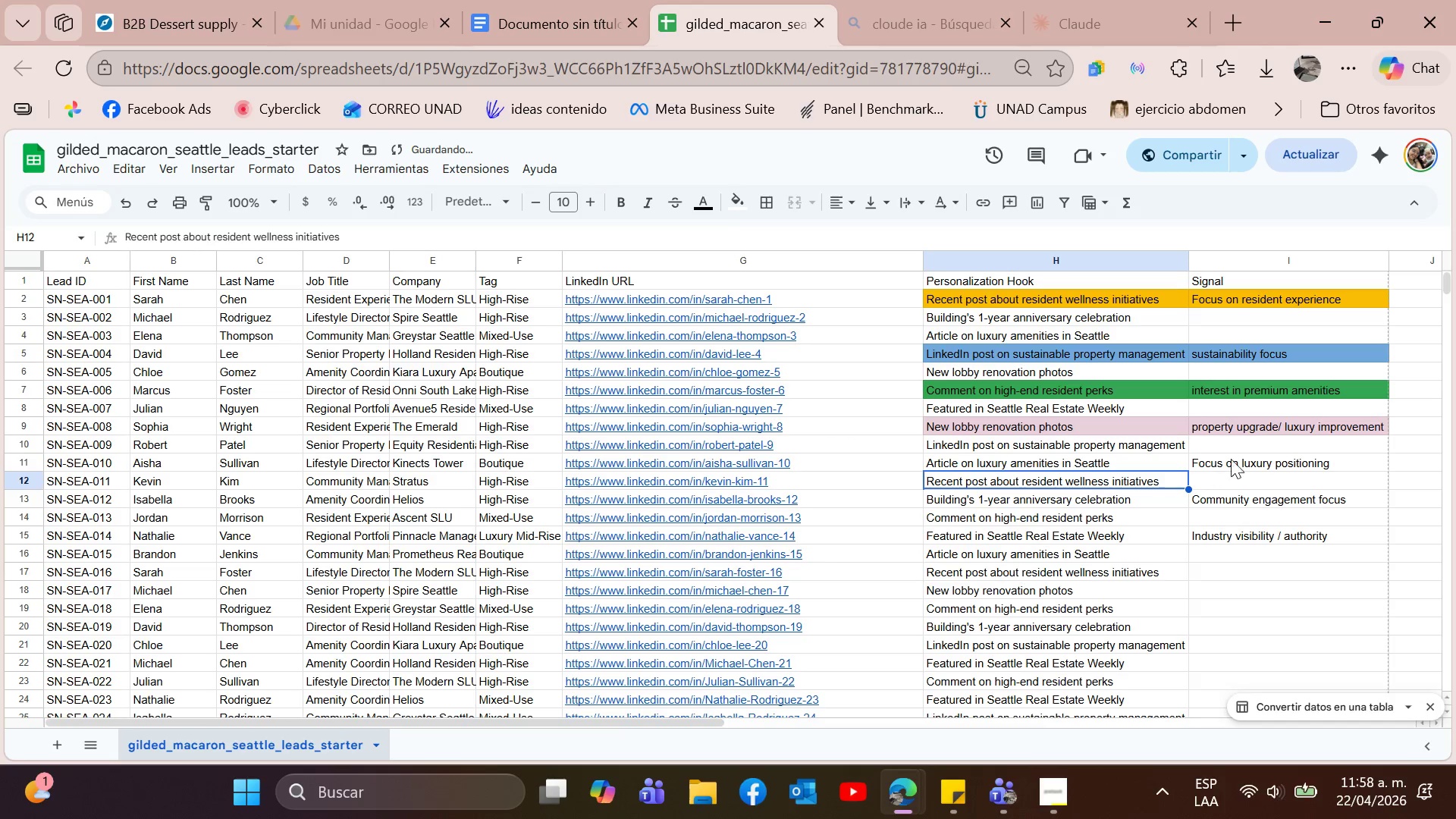 
left_click_drag(start_coordinate=[1229, 459], to_coordinate=[1012, 471])
 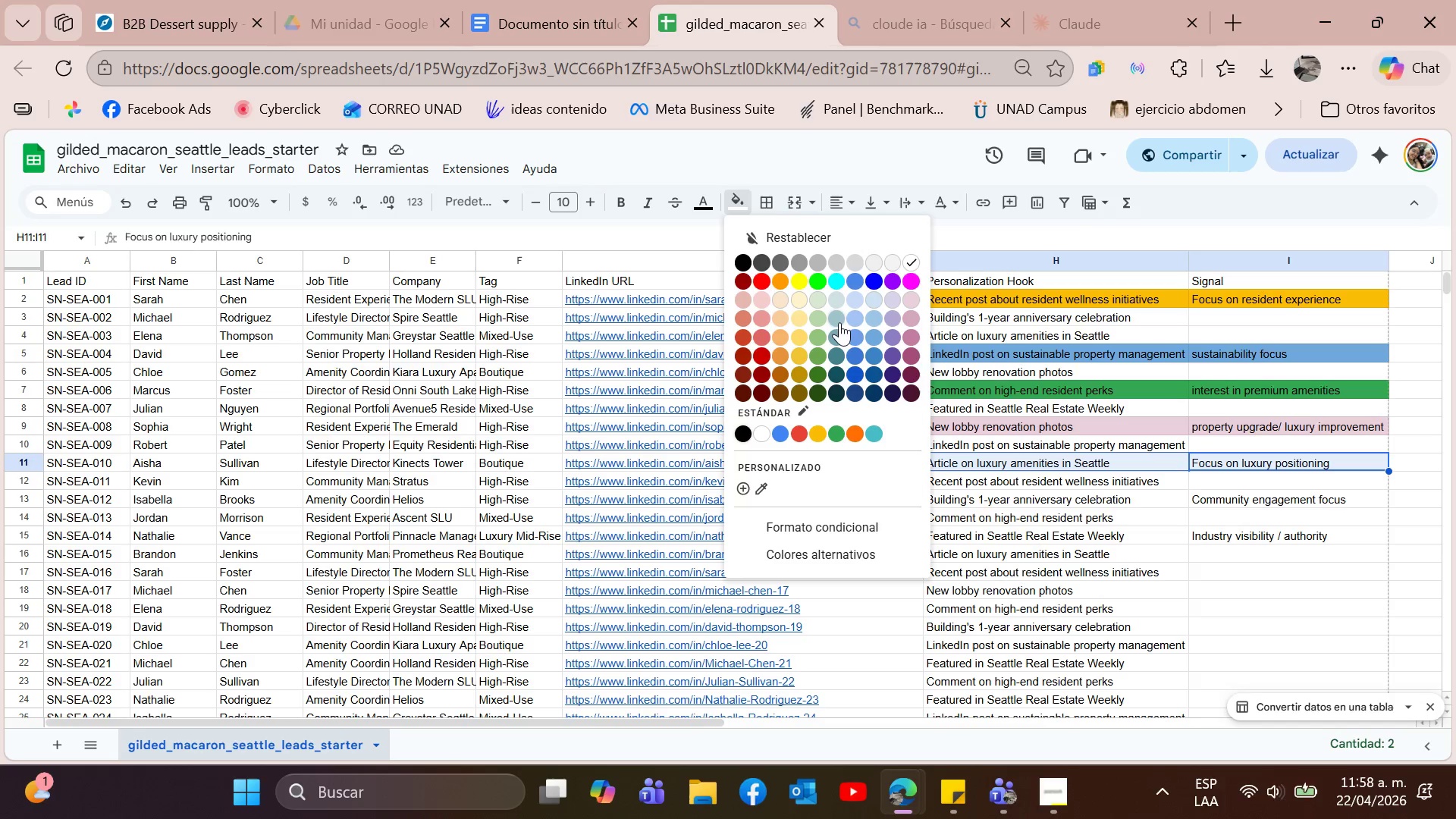 
left_click([798, 320])
 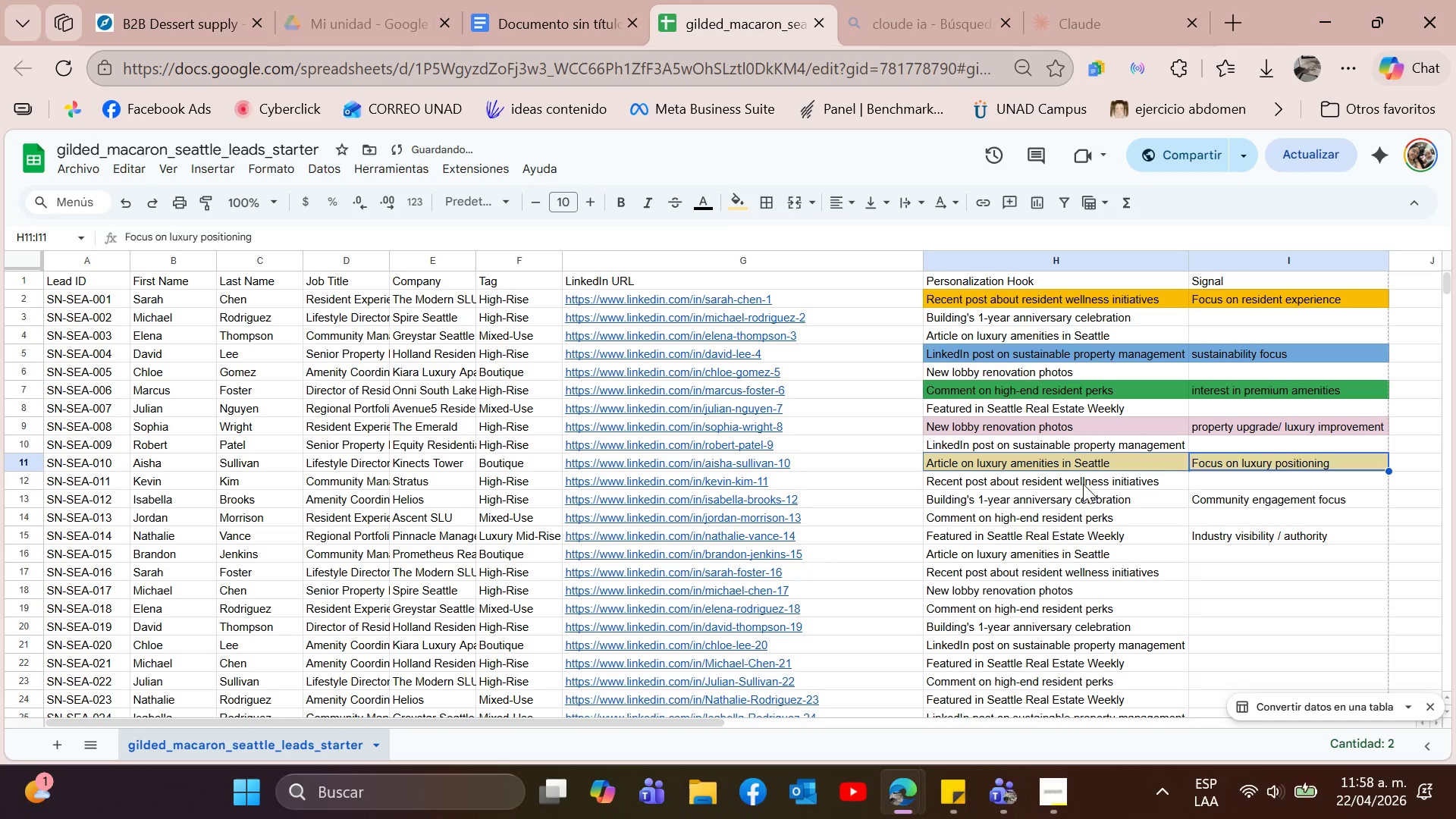 
left_click([1083, 484])
 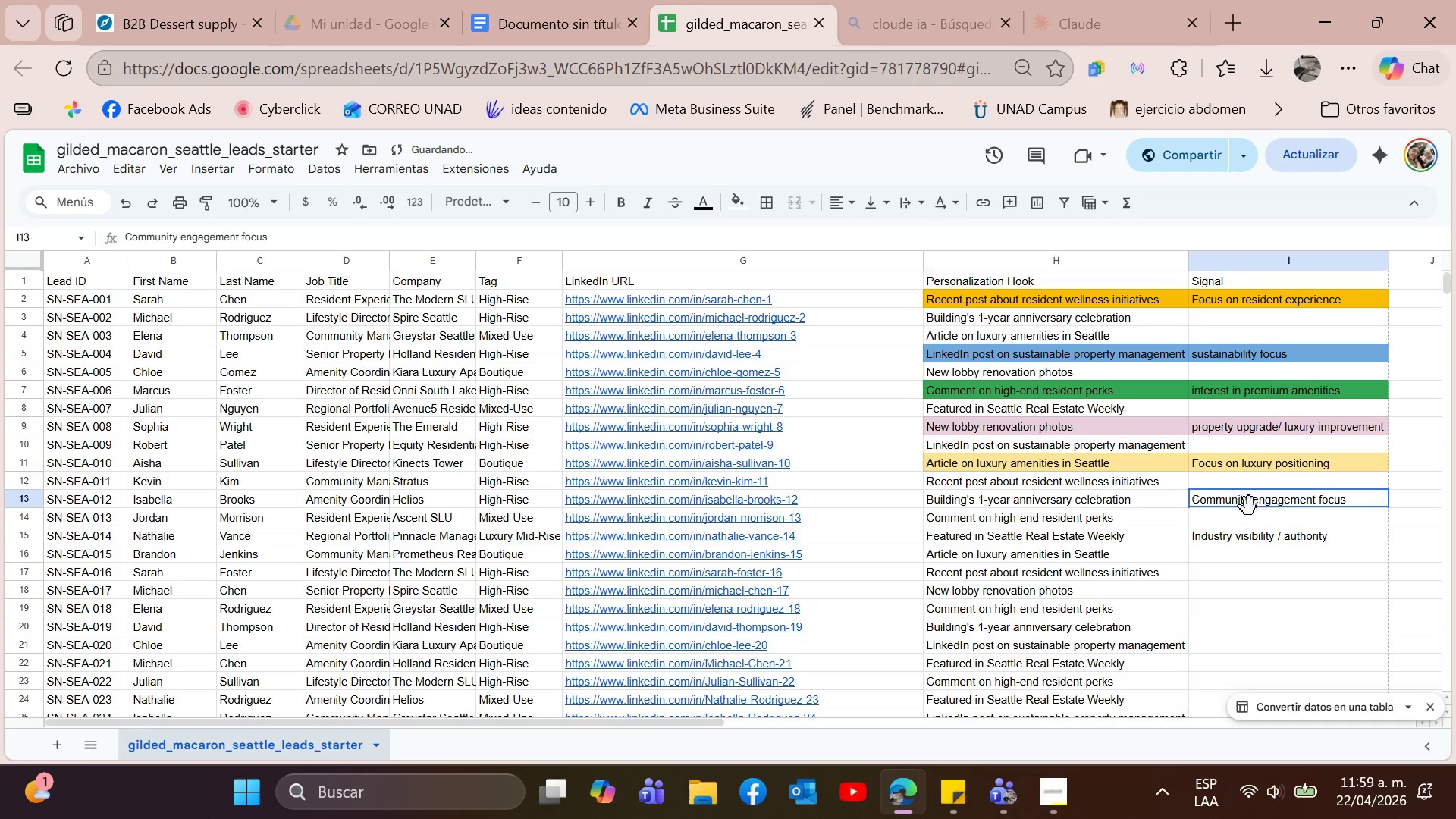 
left_click_drag(start_coordinate=[1260, 507], to_coordinate=[1083, 497])
 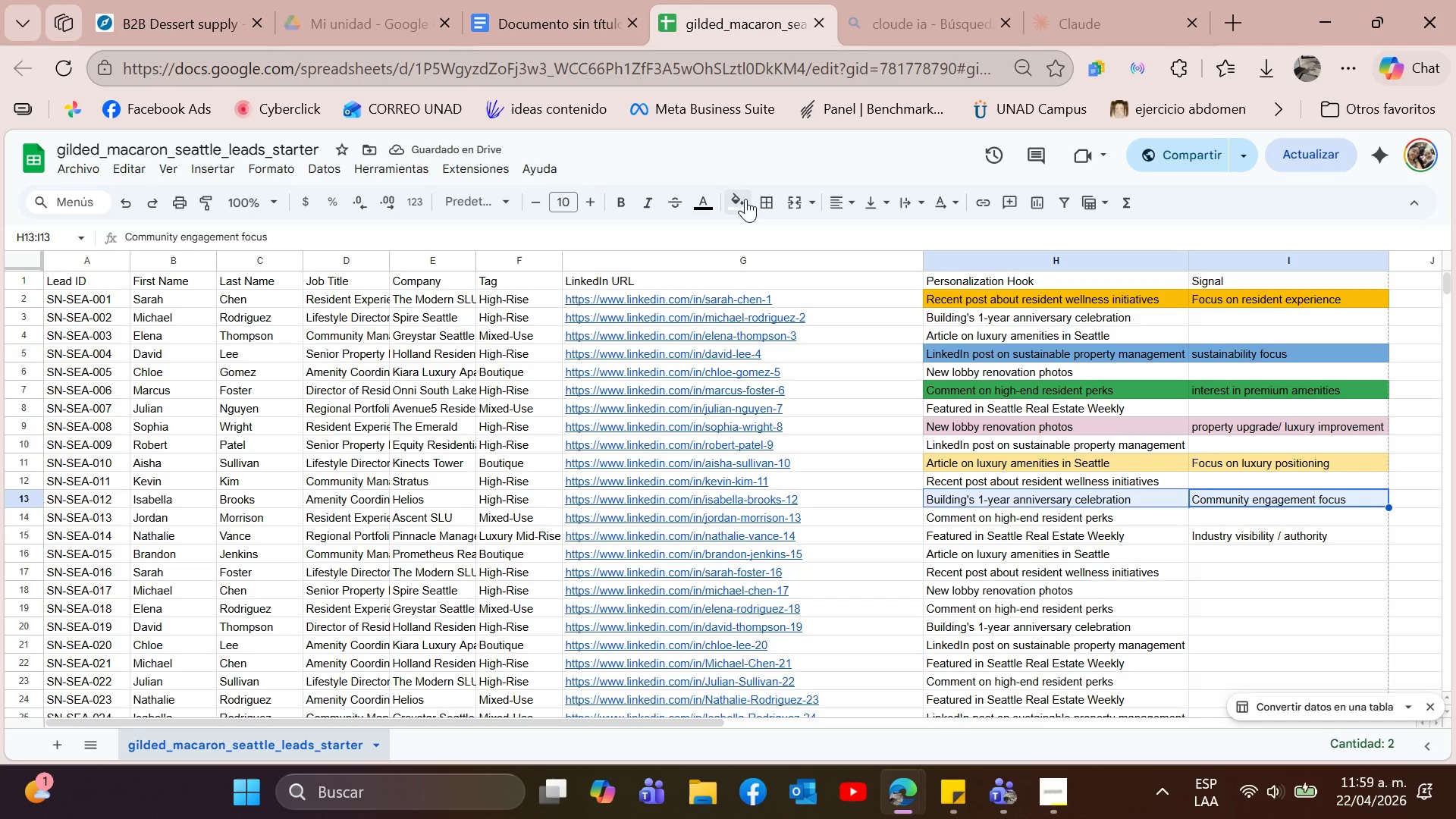 
left_click([745, 199])
 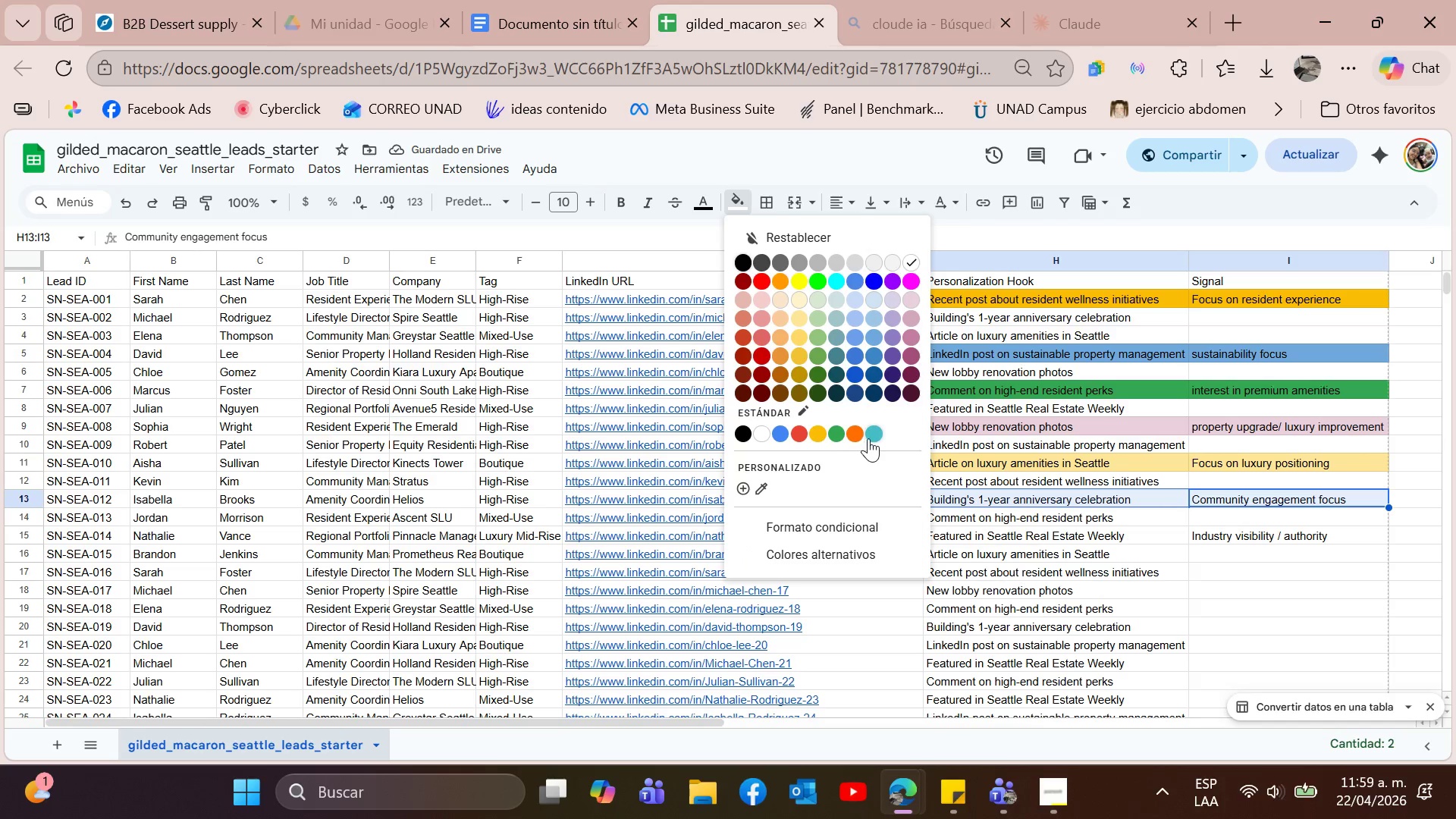 
left_click([870, 438])
 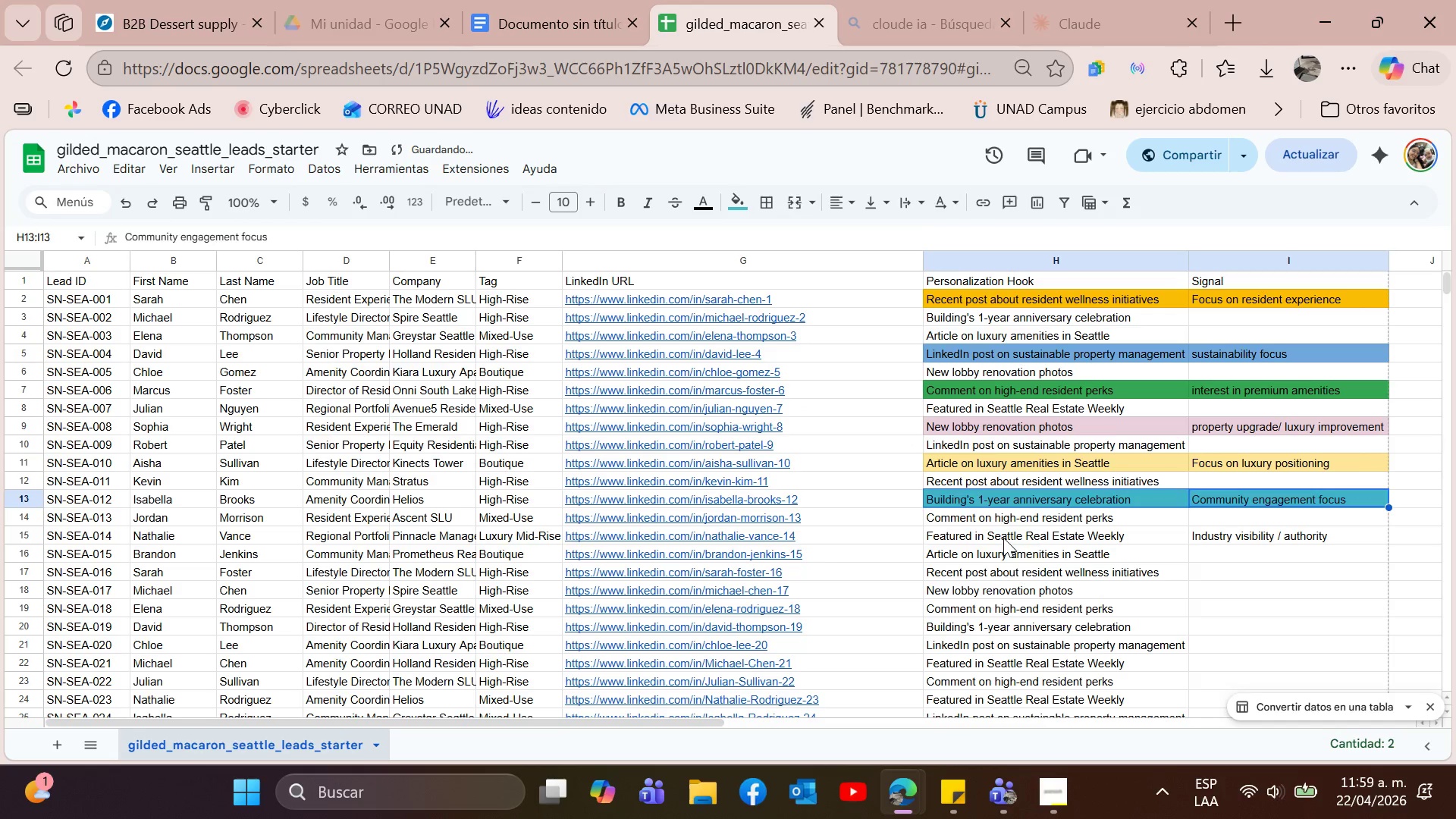 
left_click([1003, 538])
 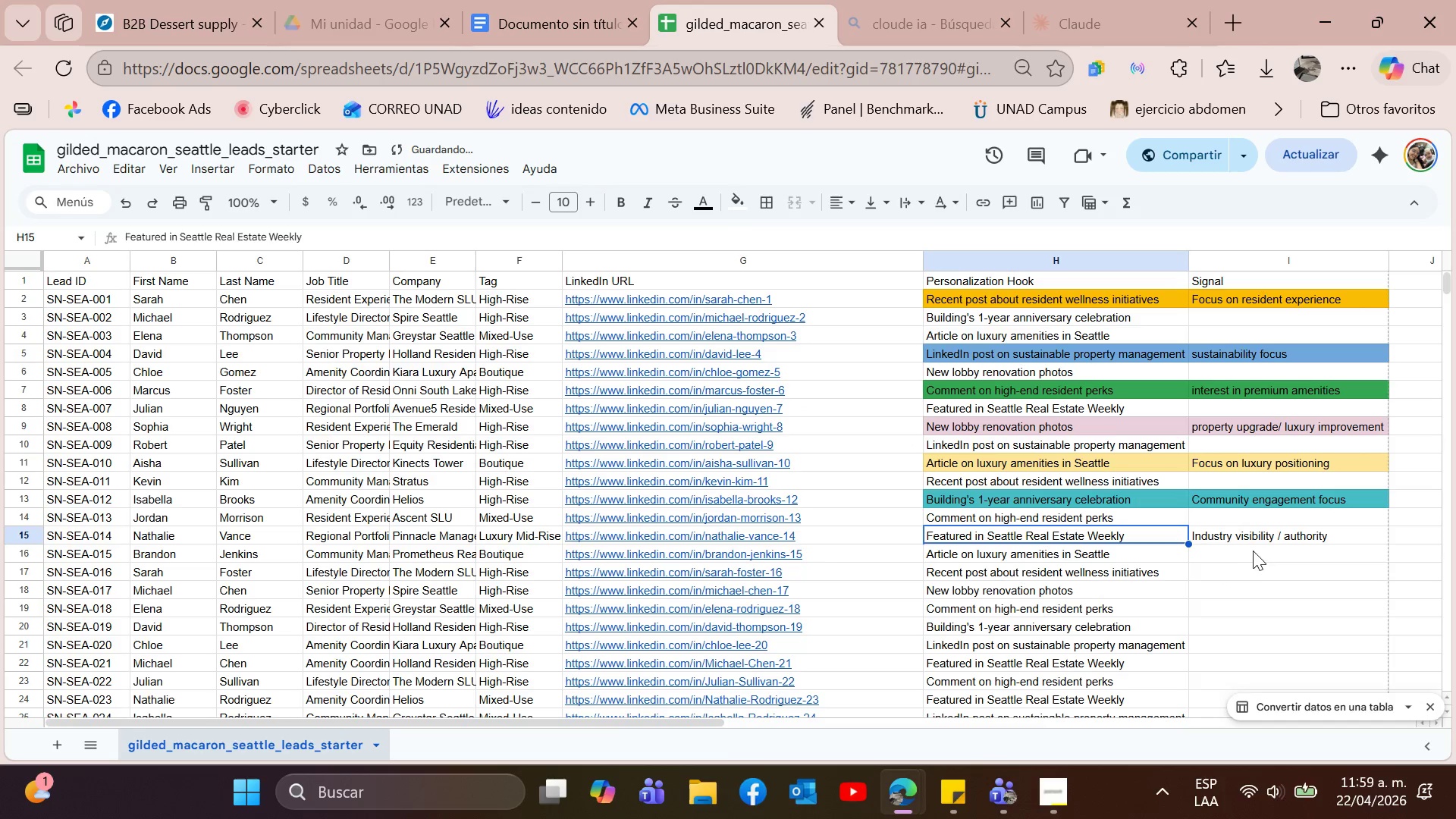 
left_click_drag(start_coordinate=[1254, 548], to_coordinate=[1095, 548])
 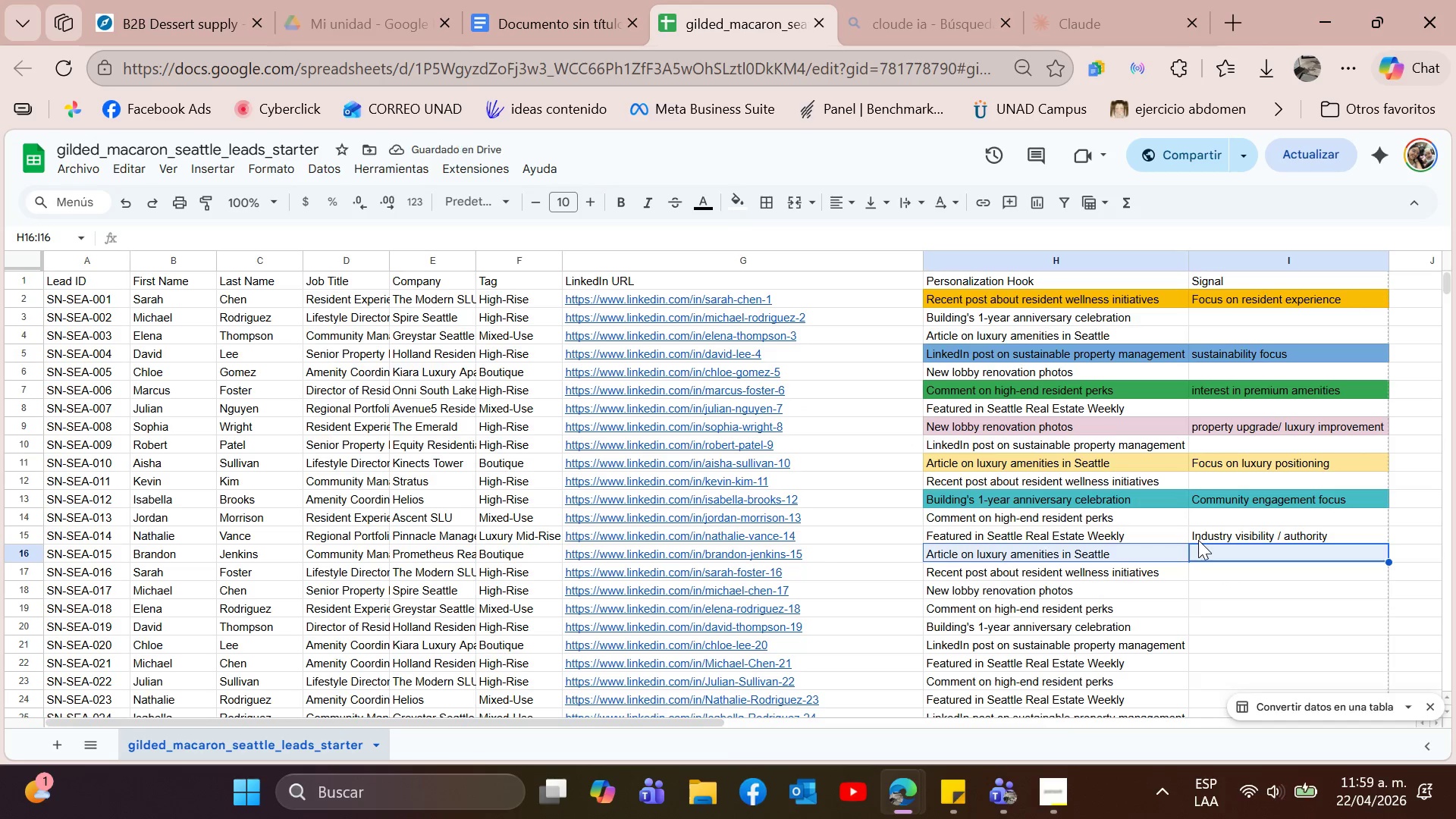 
left_click([1198, 540])
 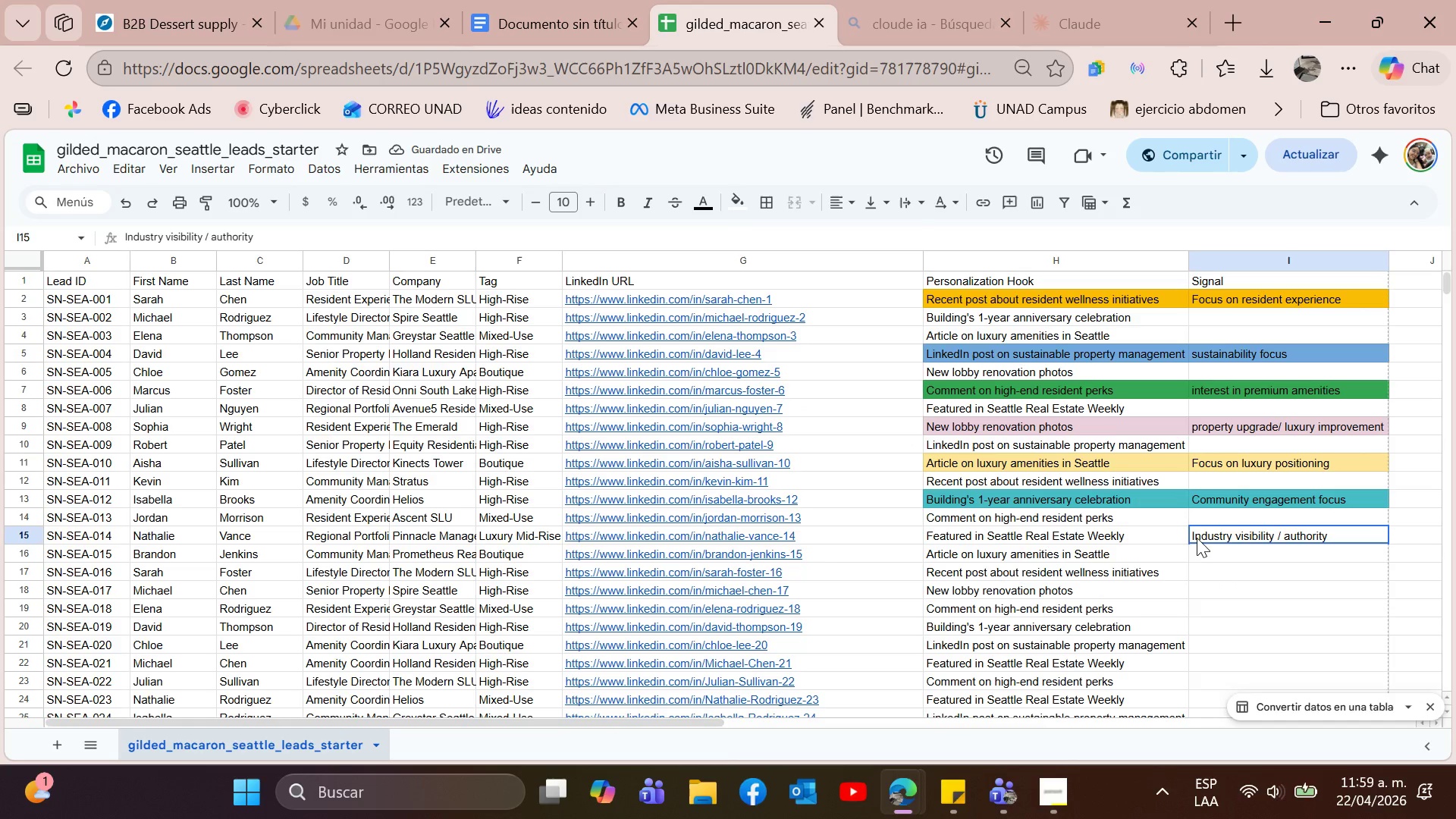 
left_click_drag(start_coordinate=[1213, 538], to_coordinate=[1084, 538])
 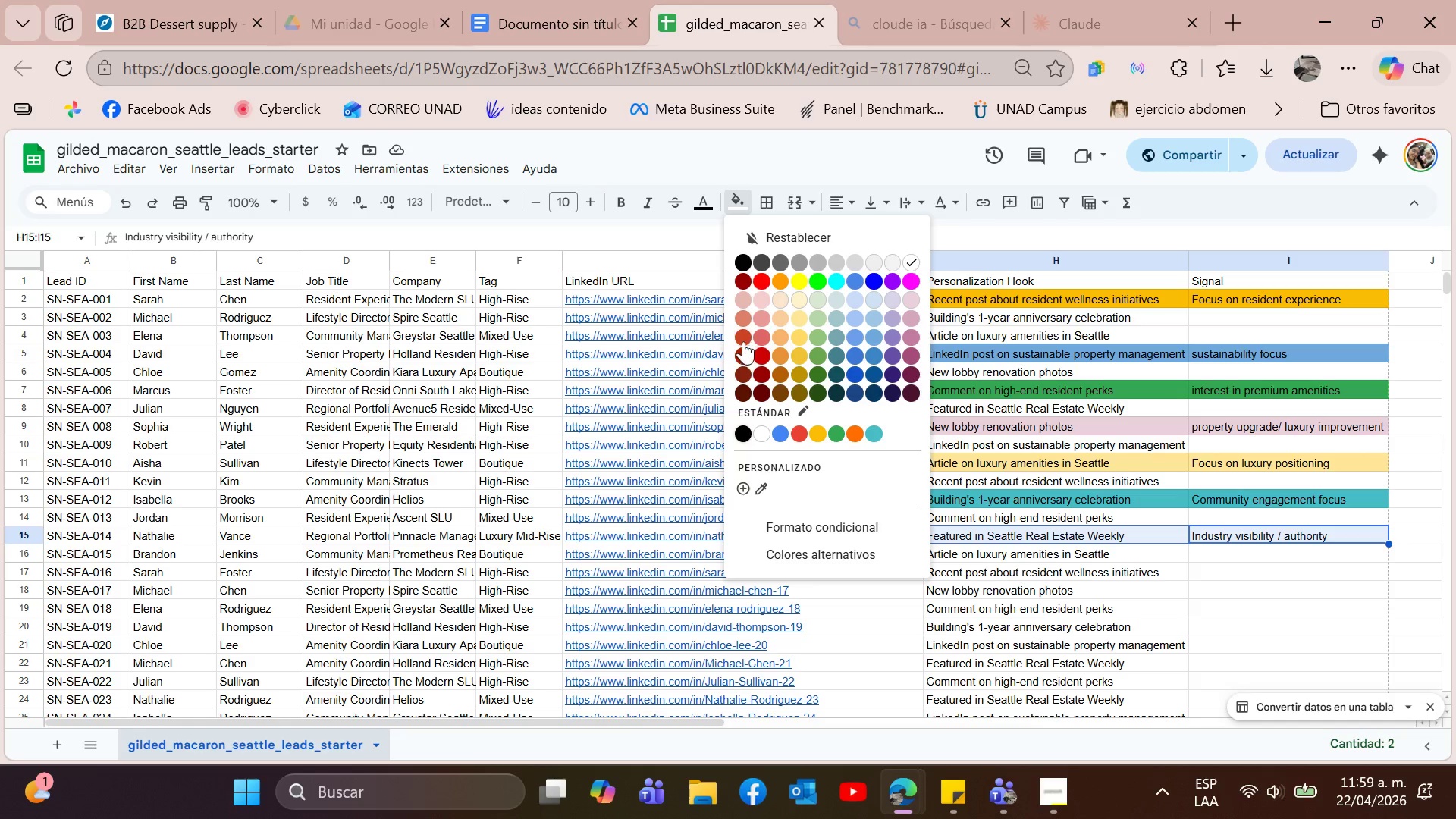 
left_click([745, 339])
 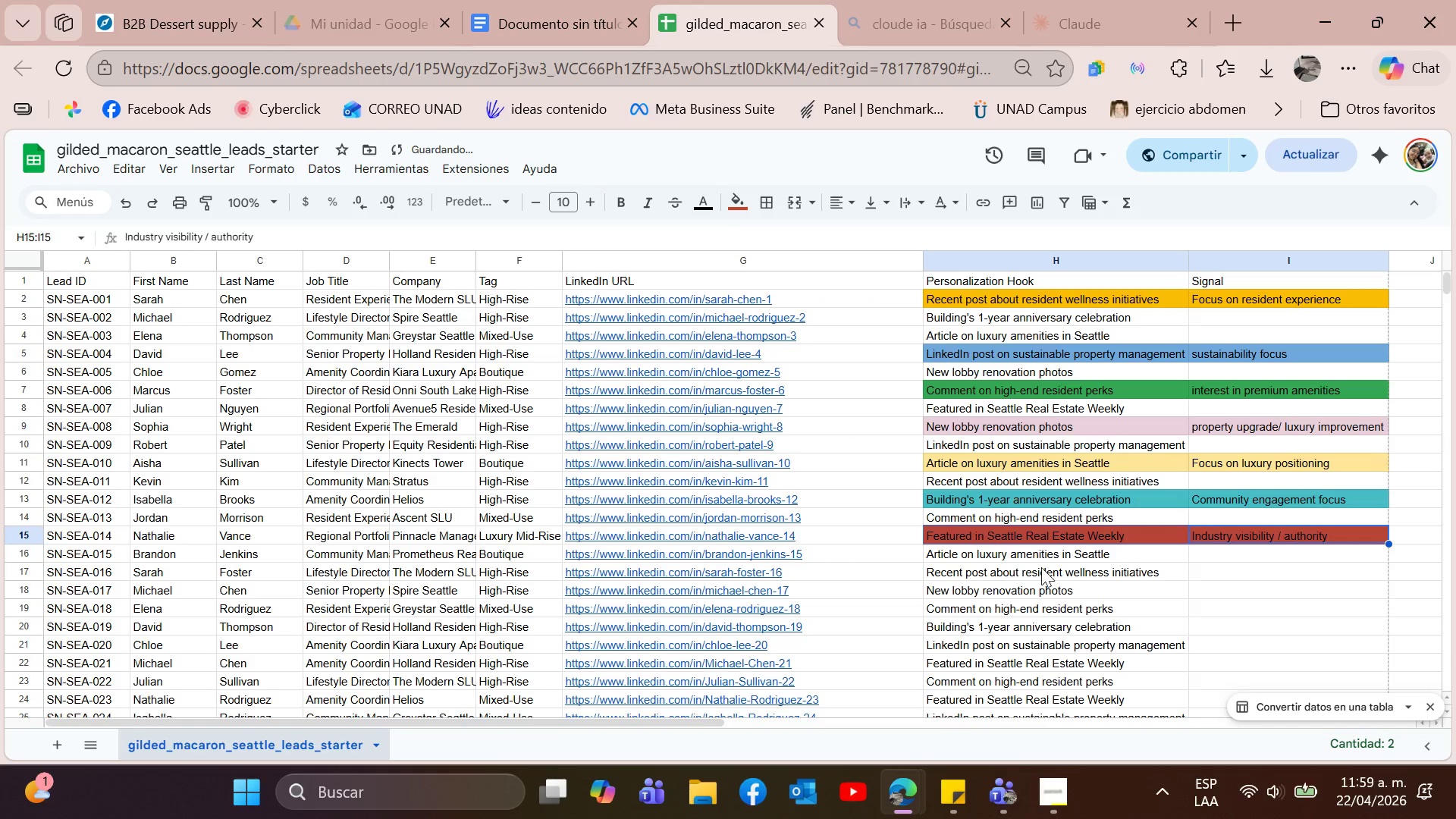 
double_click([1043, 569])
 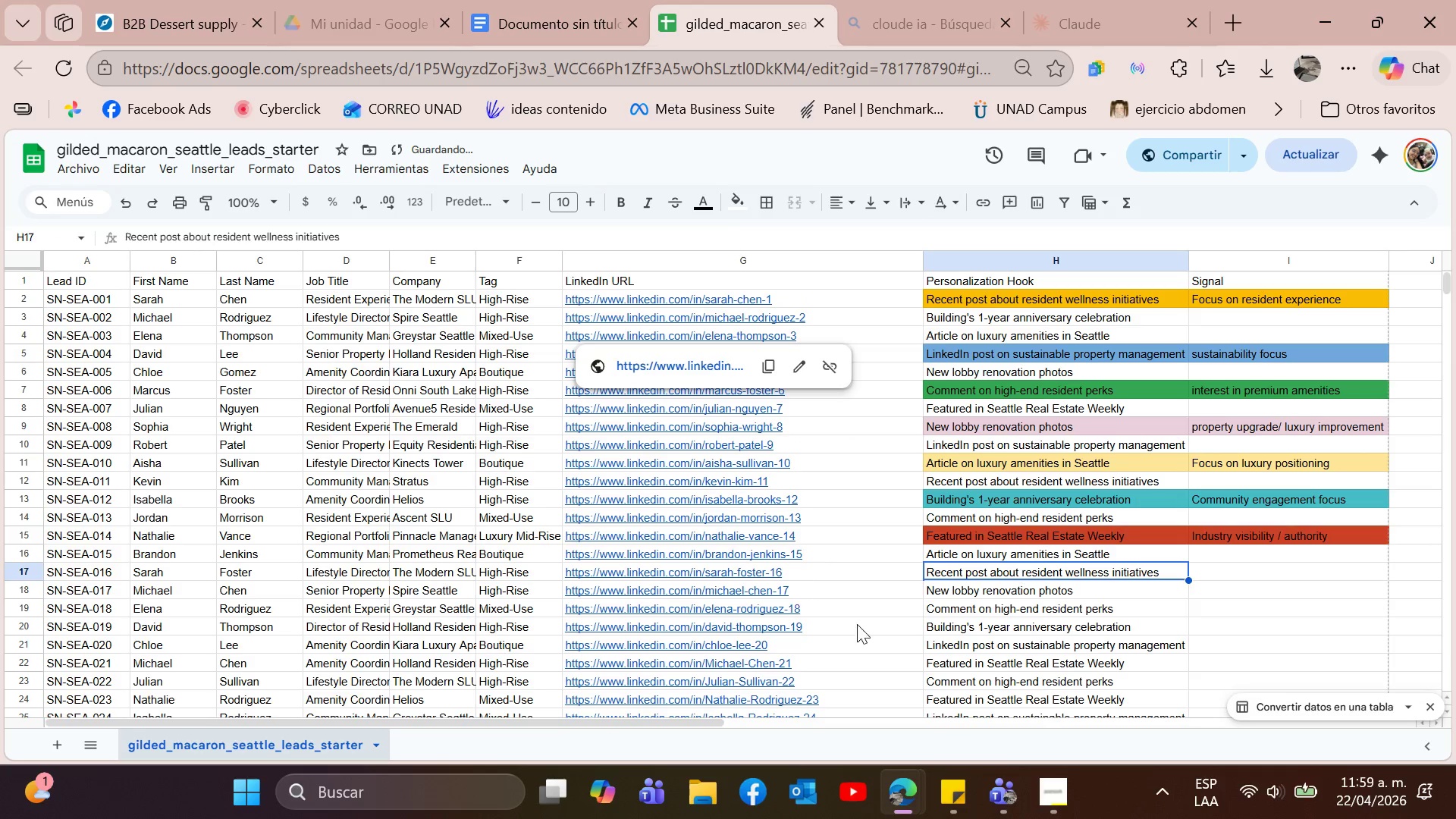 
left_click([1181, 588])
 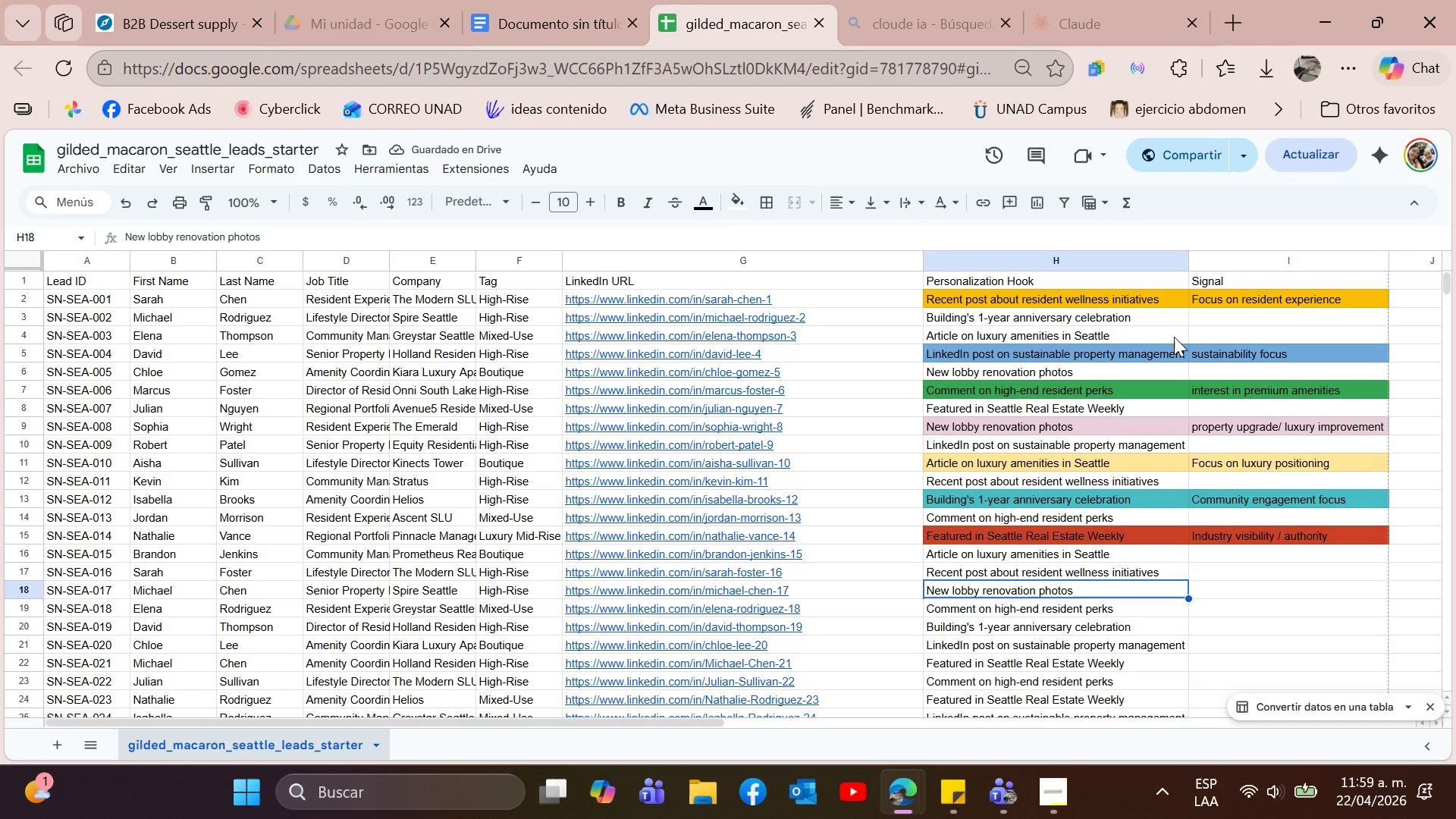 
double_click([1283, 327])
 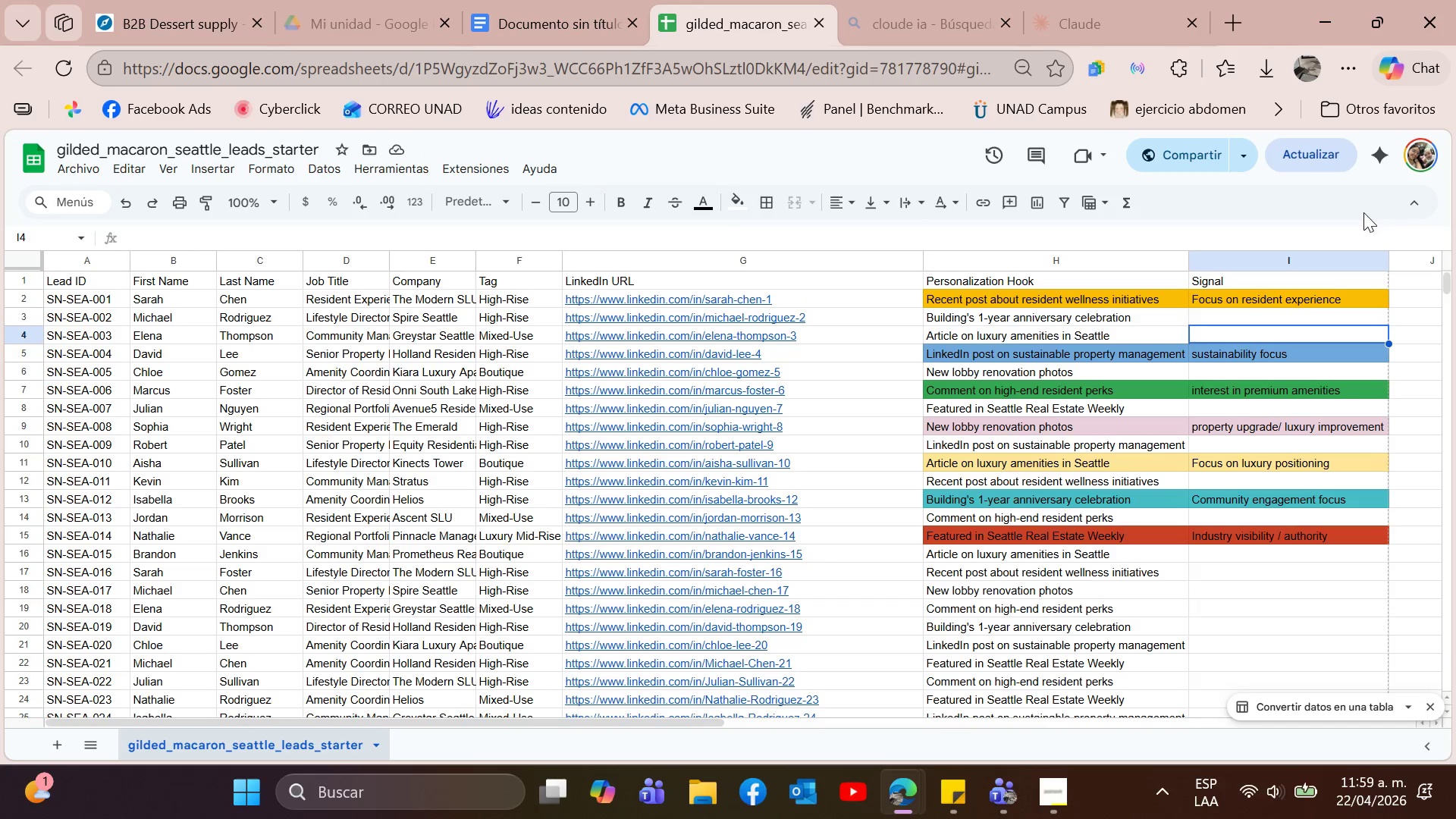 
left_click_drag(start_coordinate=[1257, 459], to_coordinate=[1000, 459])
 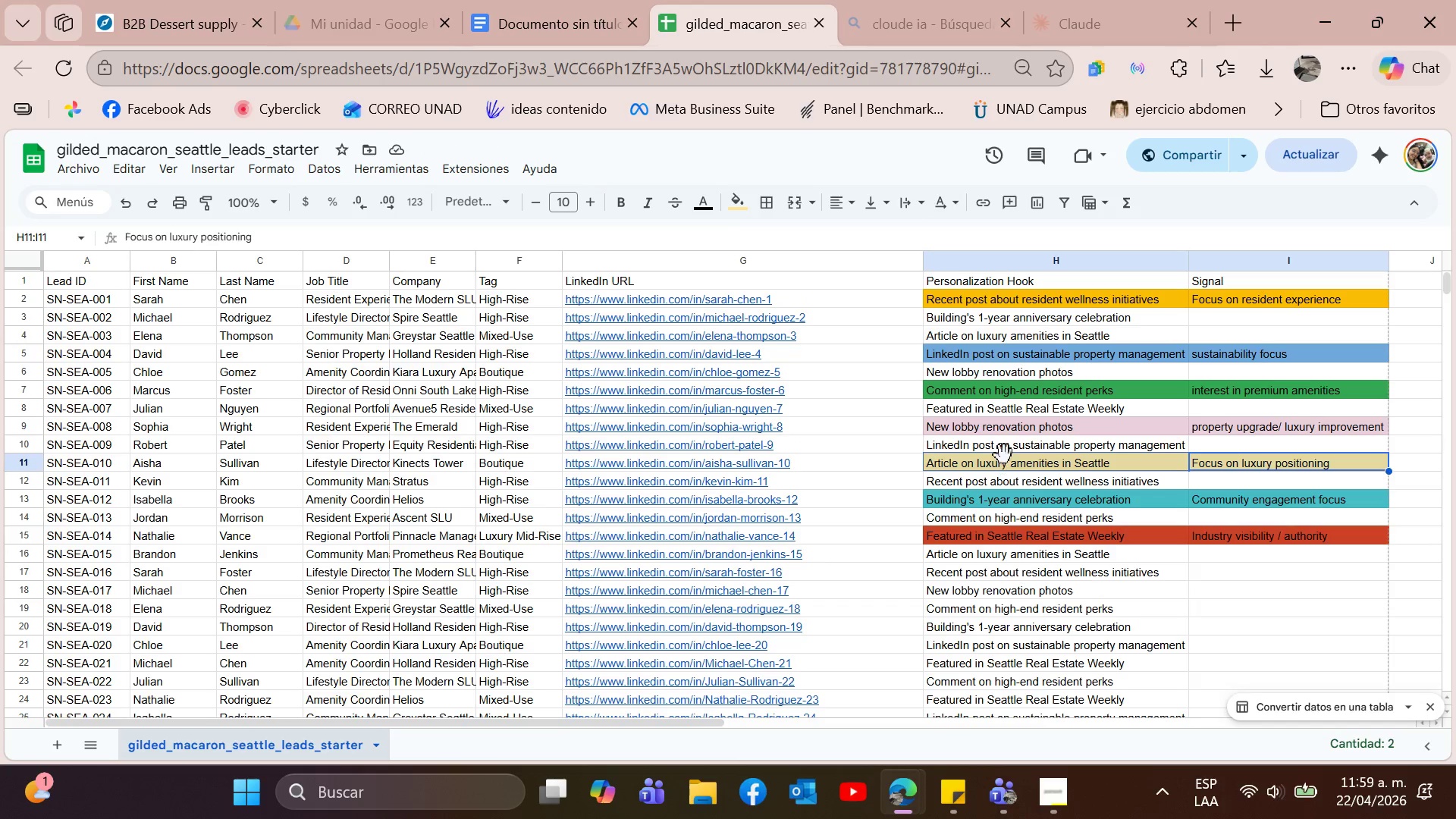 
key(Control+C)
 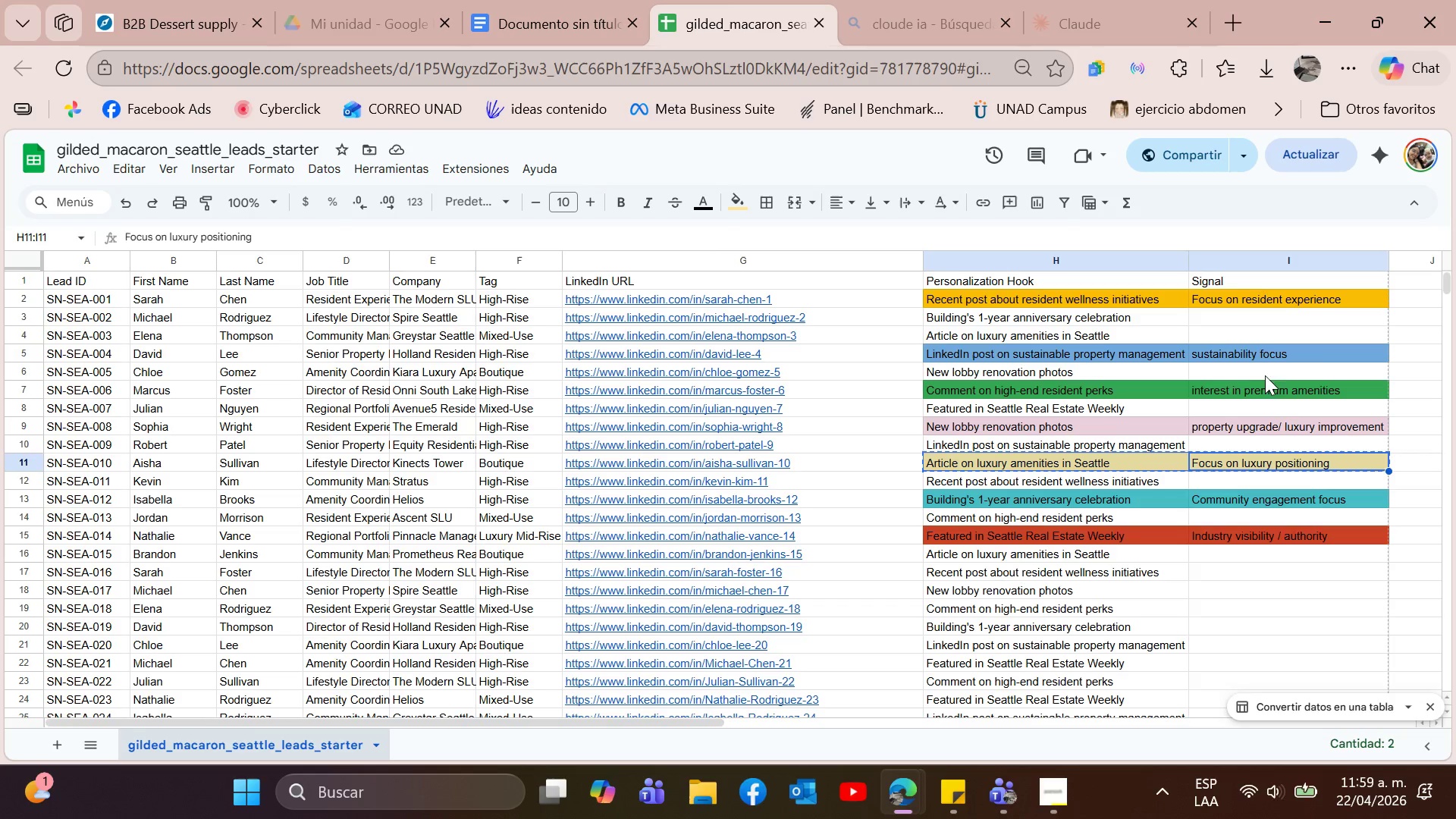 
left_click([1290, 457])
 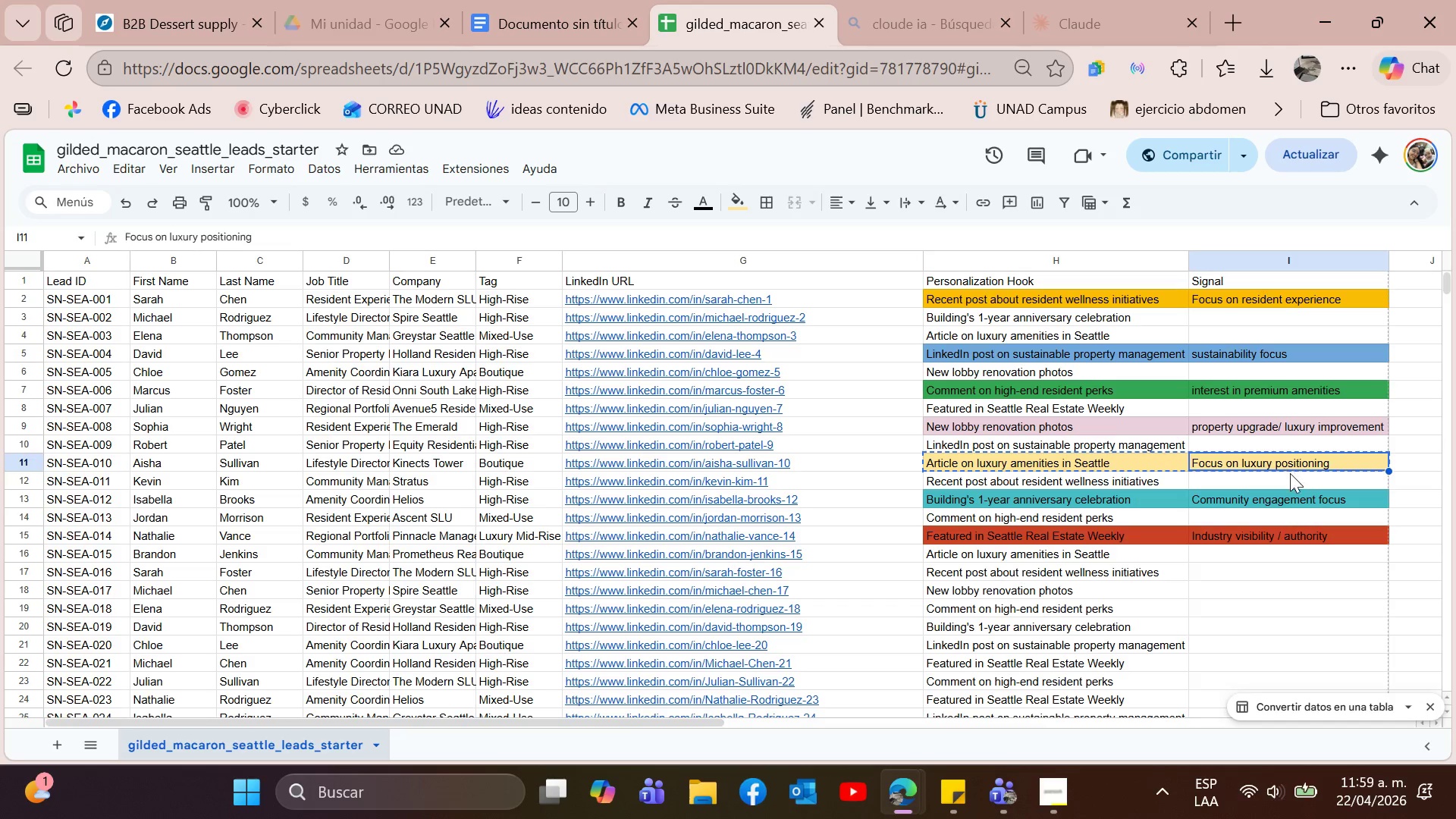 
double_click([1291, 504])
 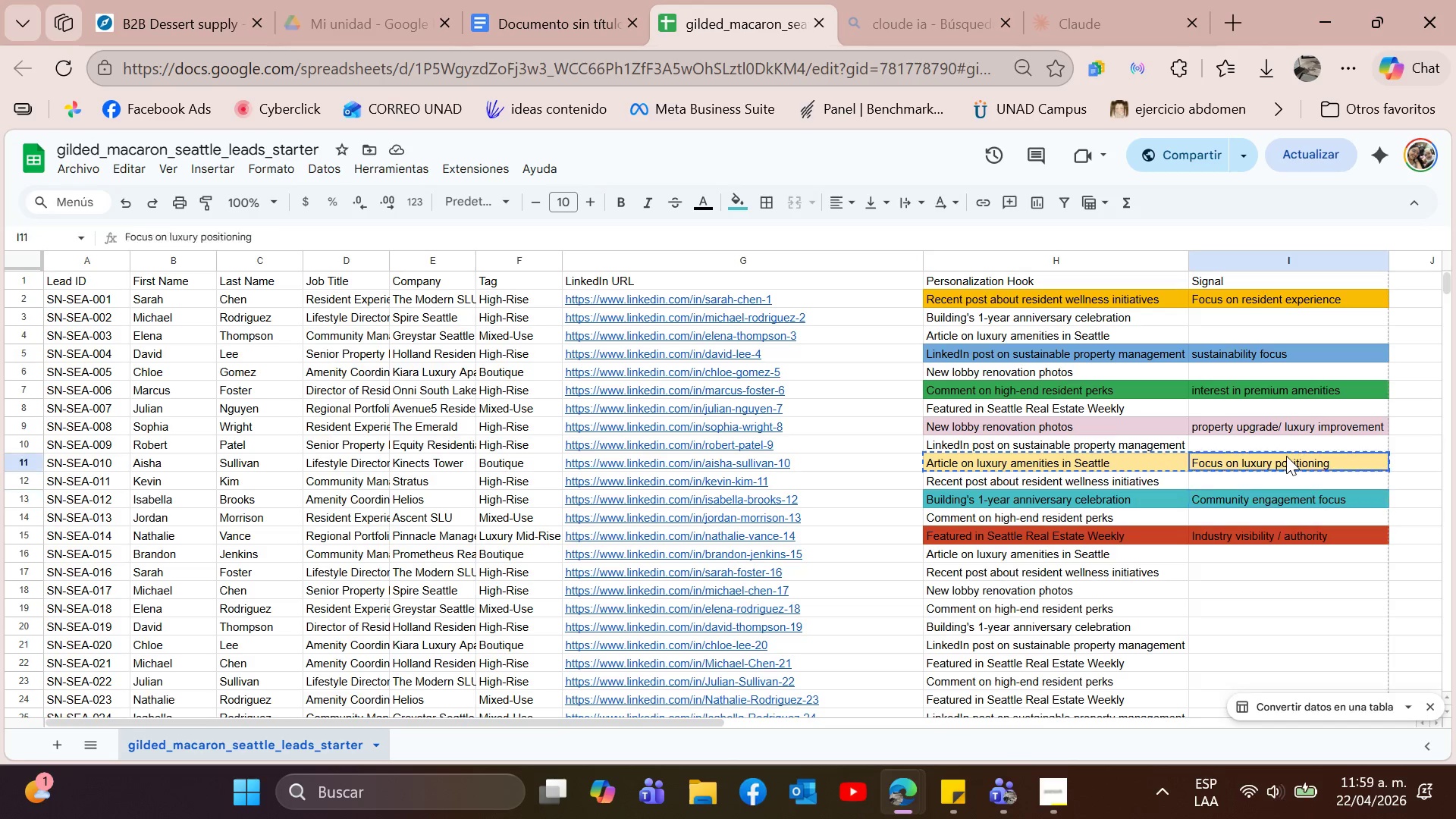 
triple_click([1286, 456])
 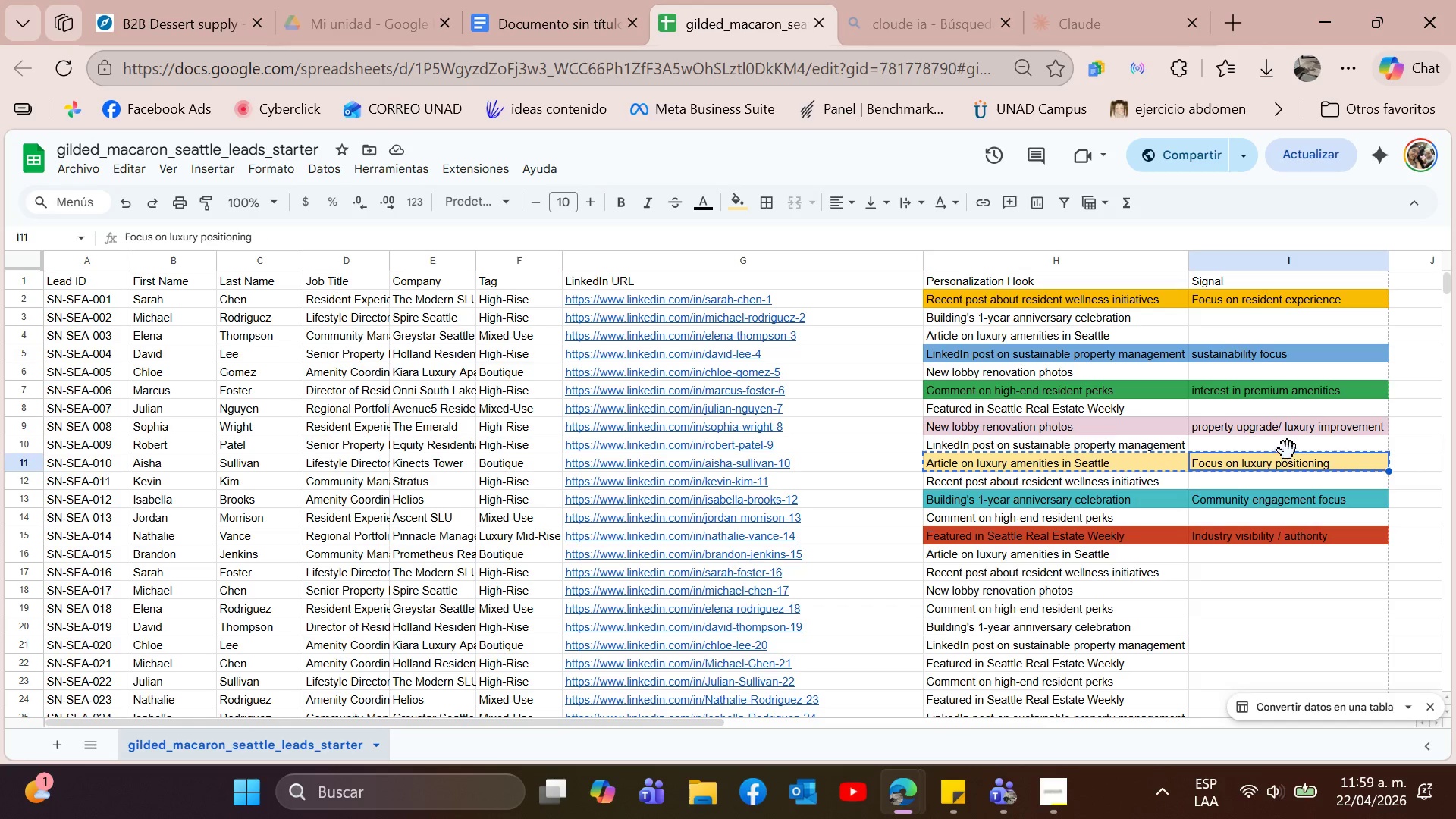 
key(Control+C)
 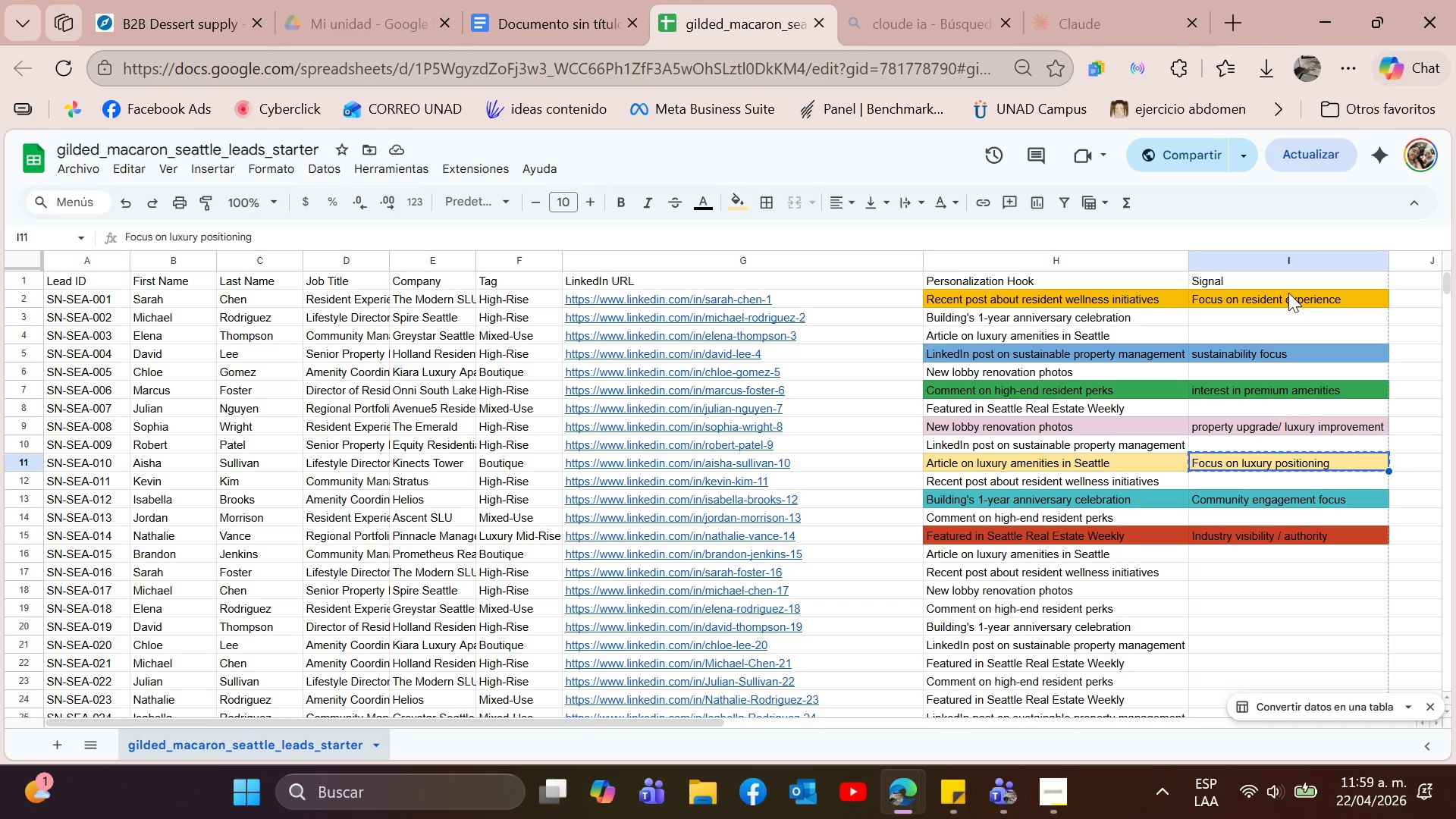 
key(Control+C)
 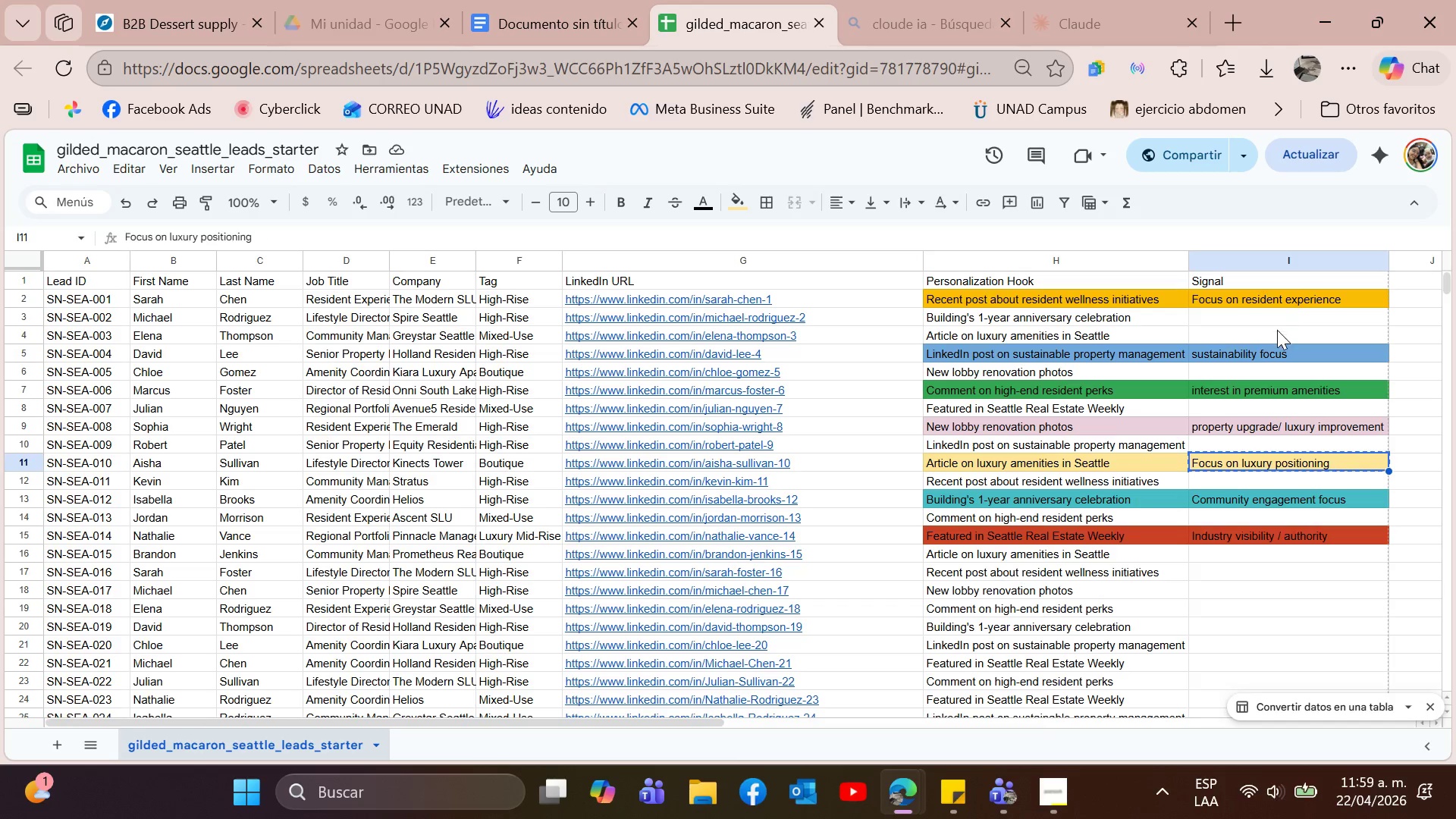 
left_click([1274, 334])
 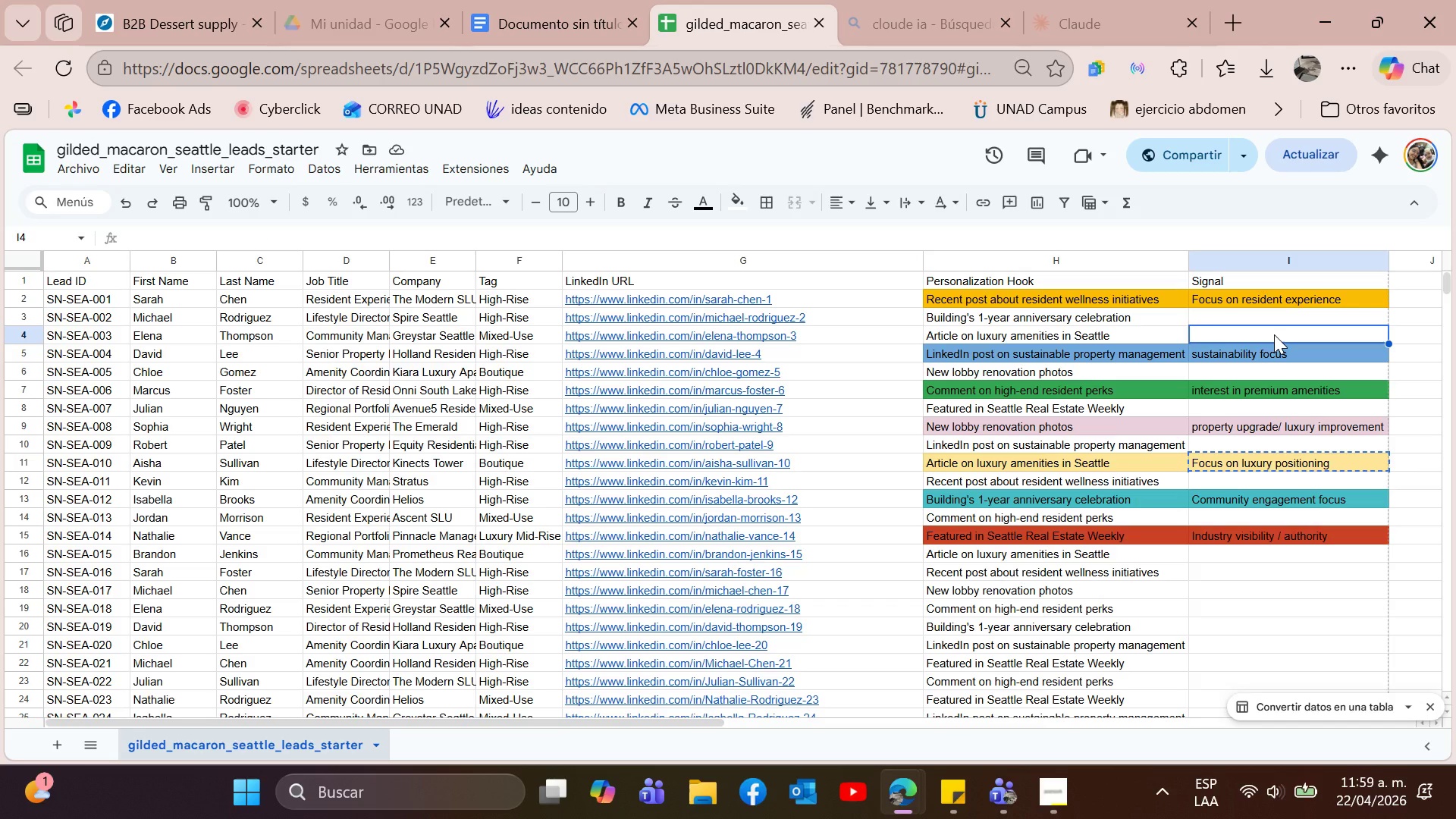 
key(Control+V)
 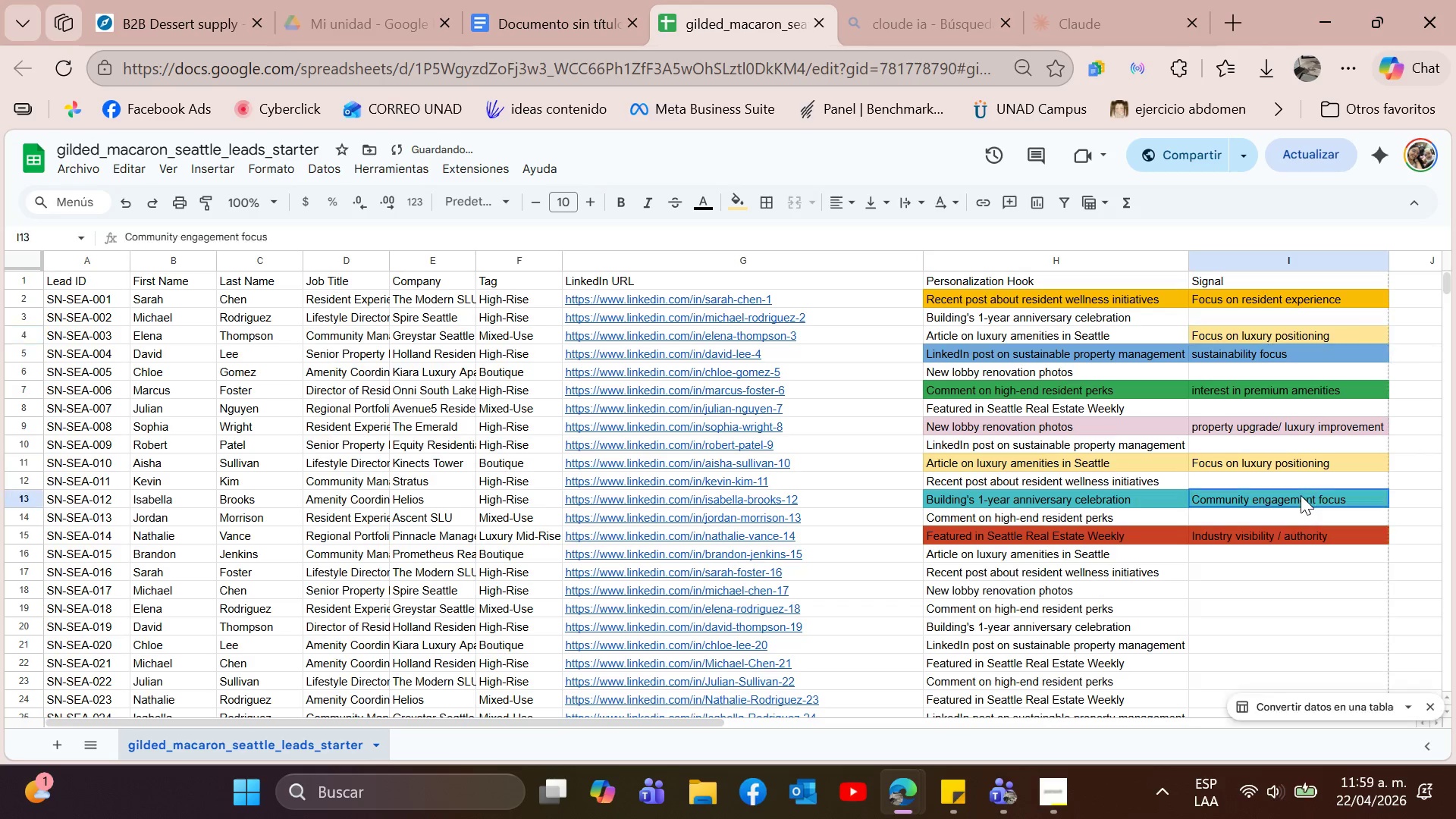 
left_click([1301, 495])
 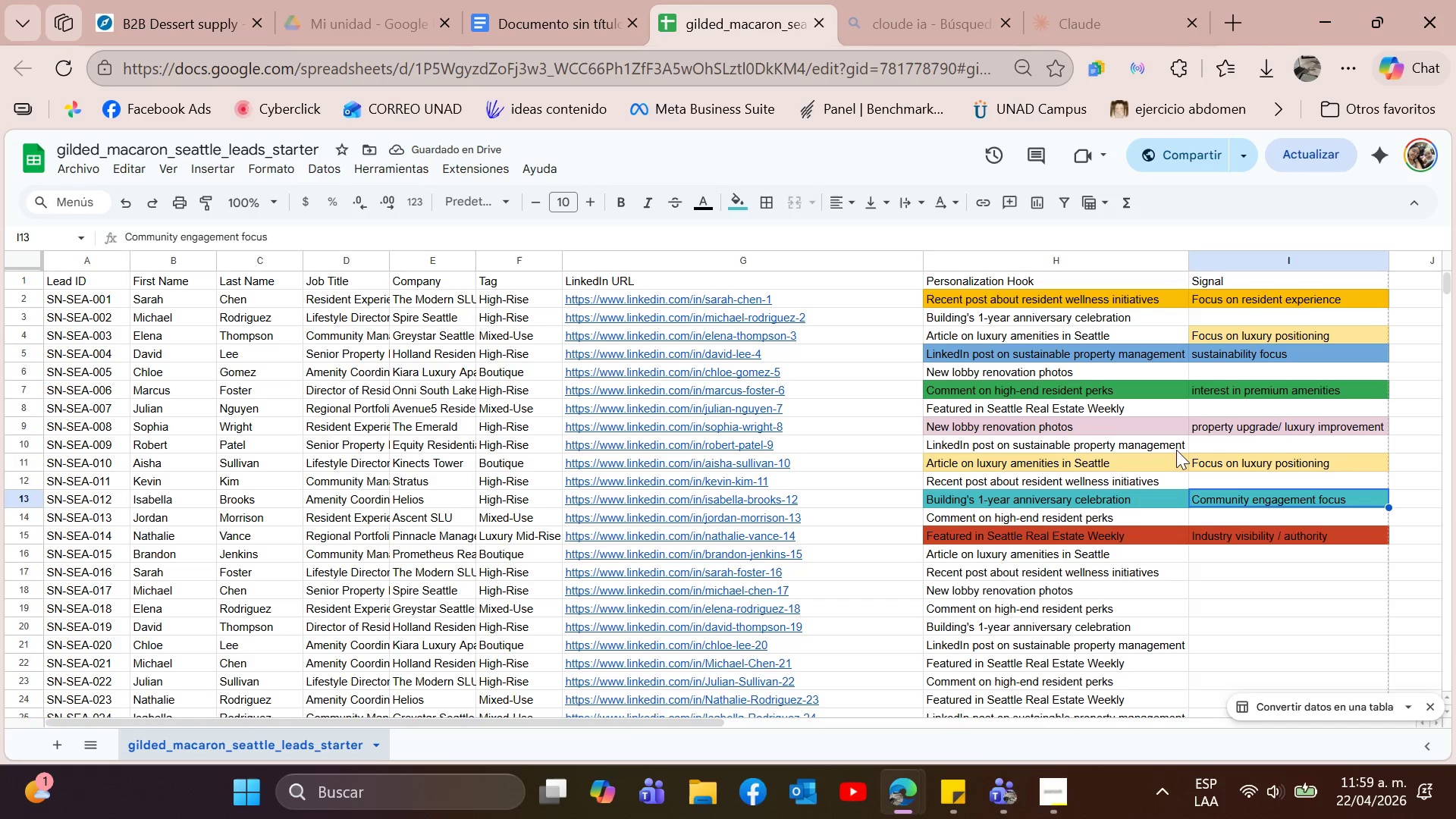 
left_click([1285, 346])
 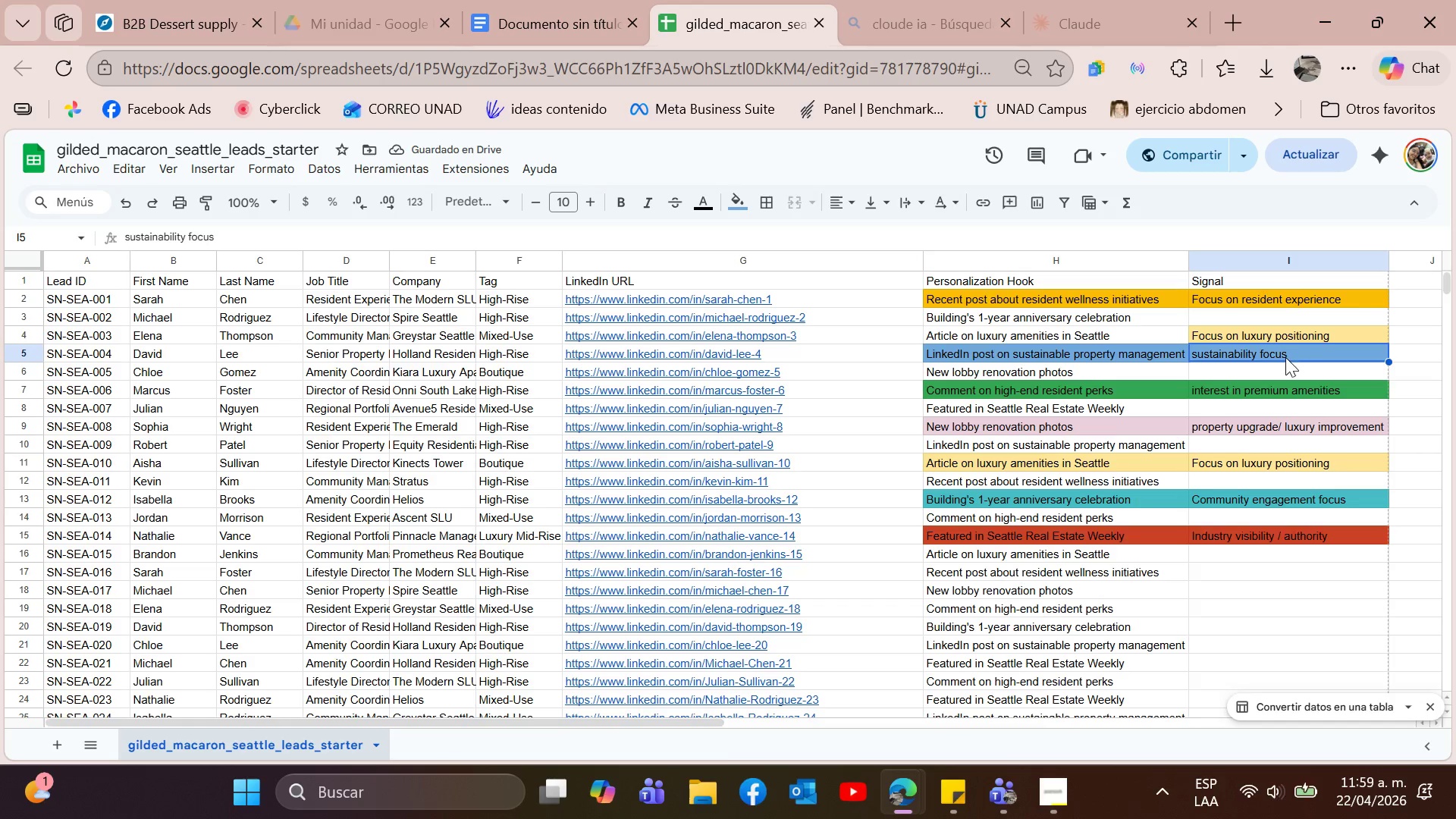 
key(Control+C)
 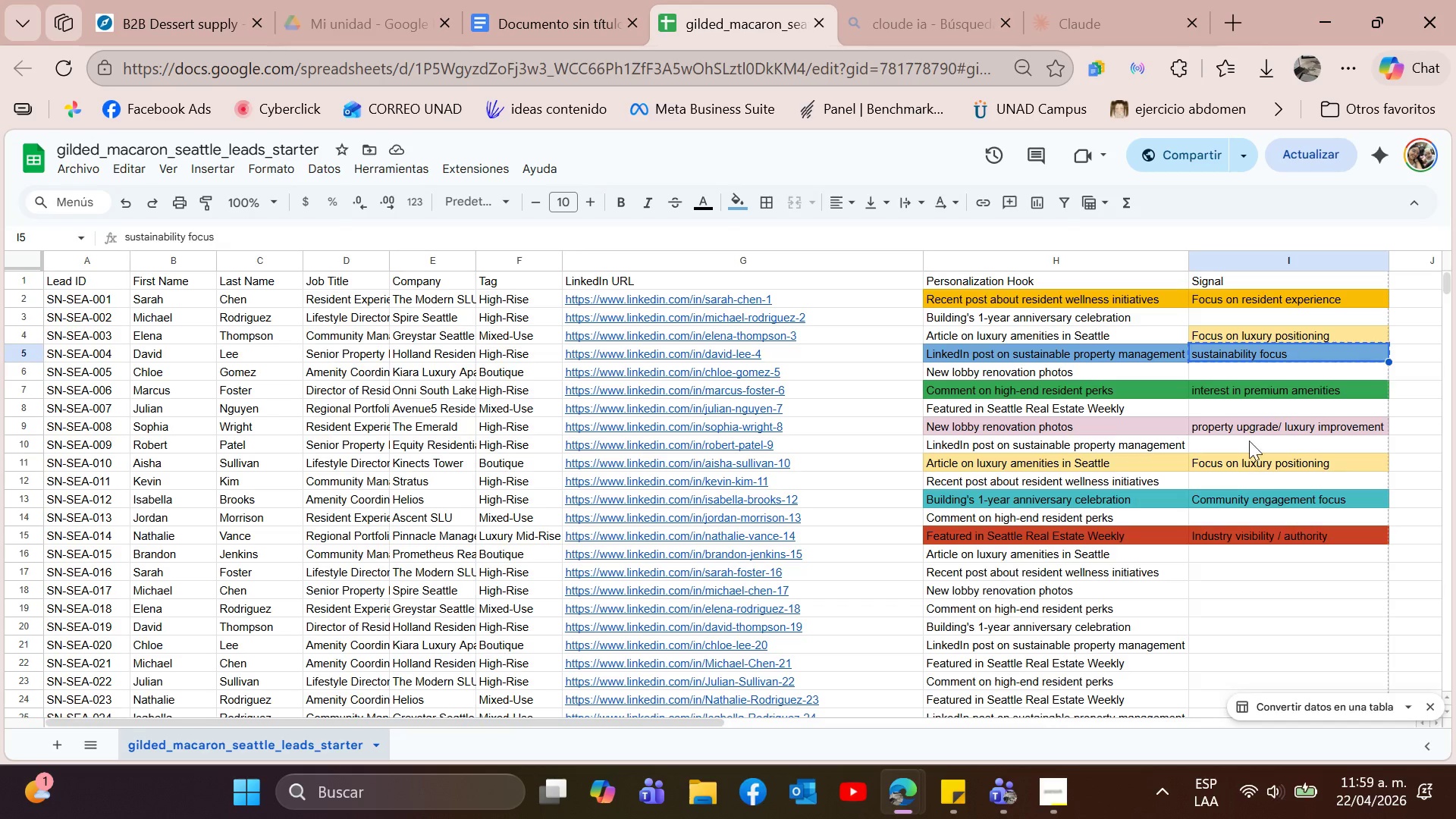 
left_click([1250, 431])
 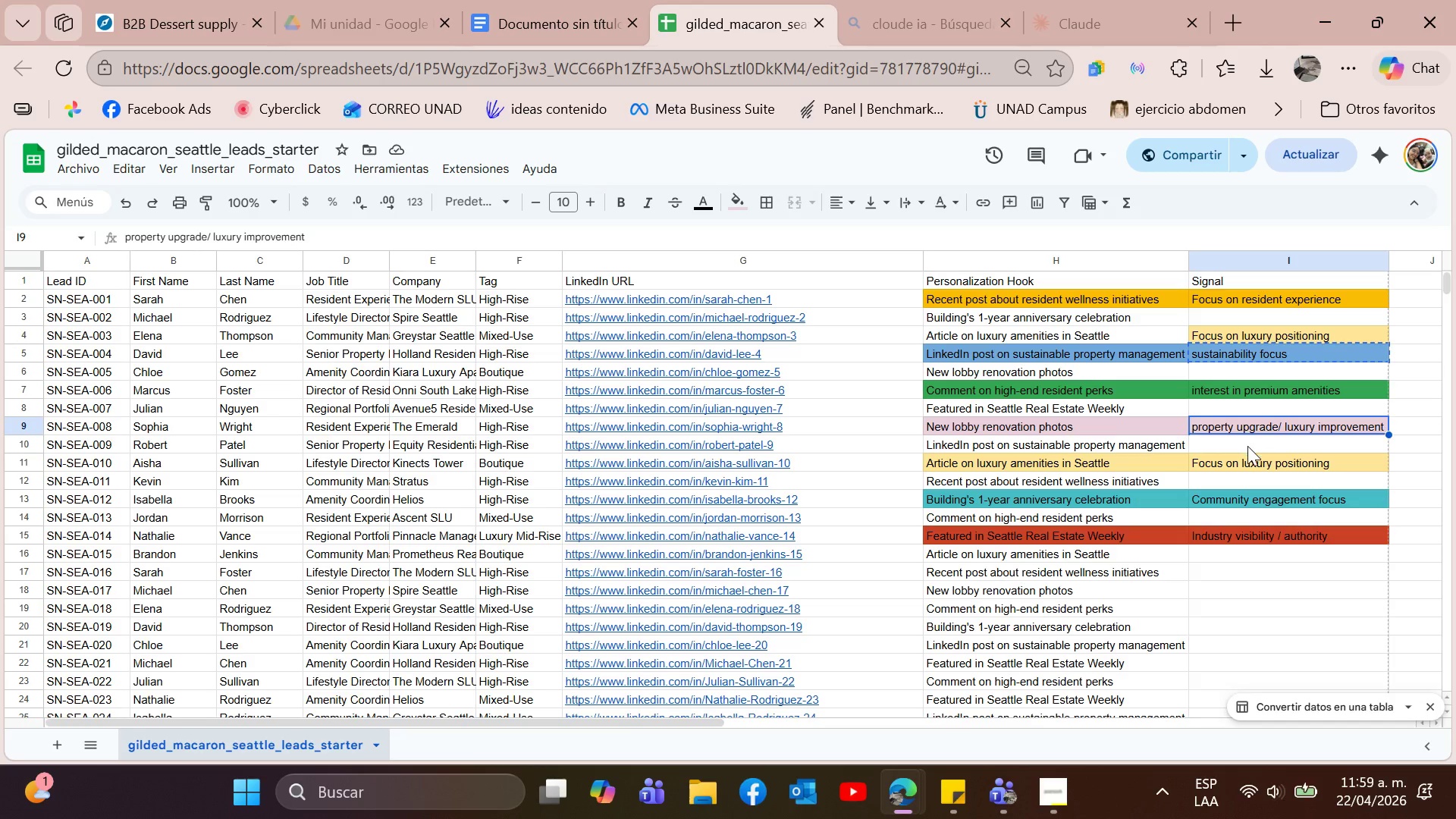 
left_click([1247, 446])
 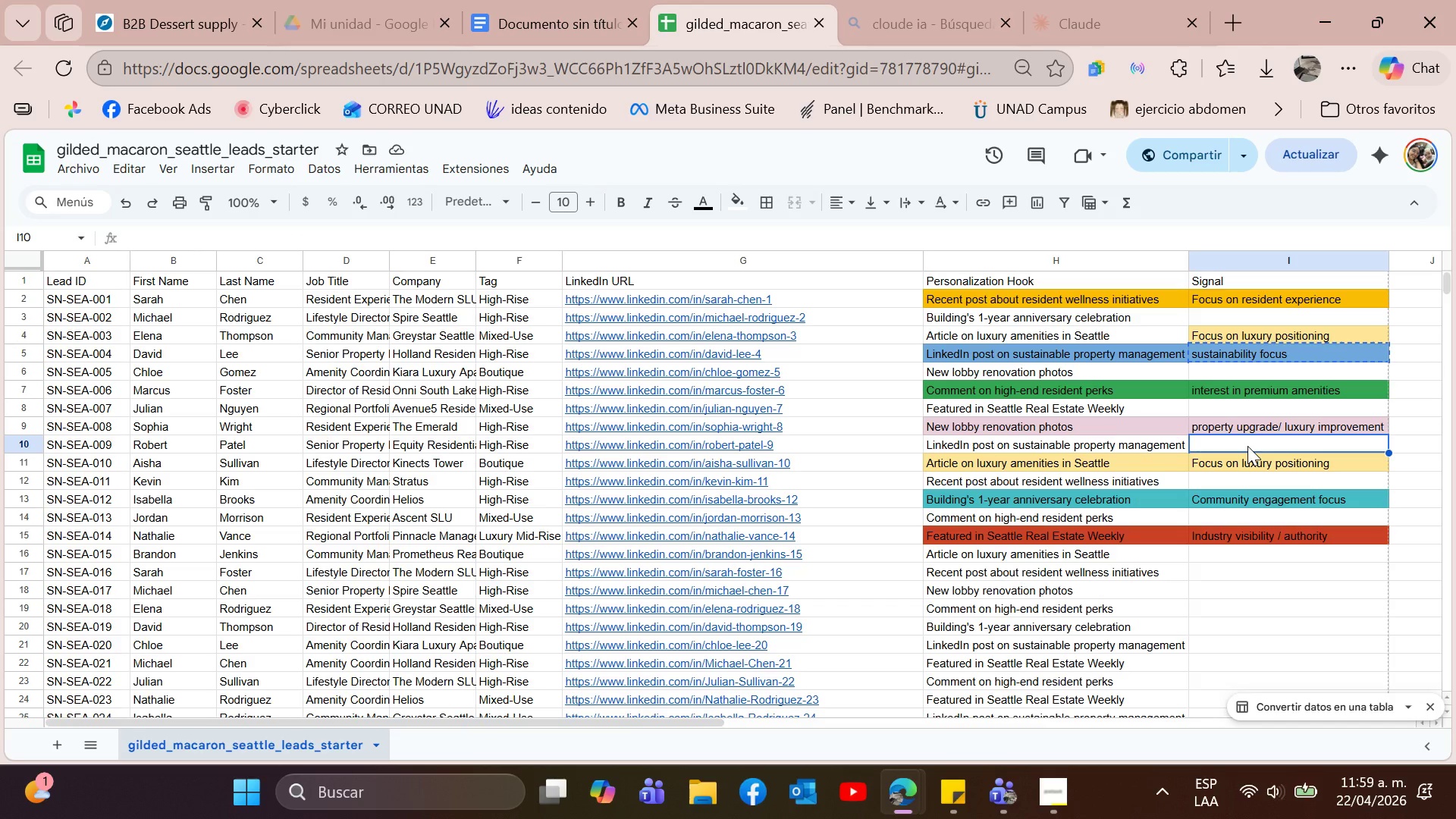 
key(Control+V)
 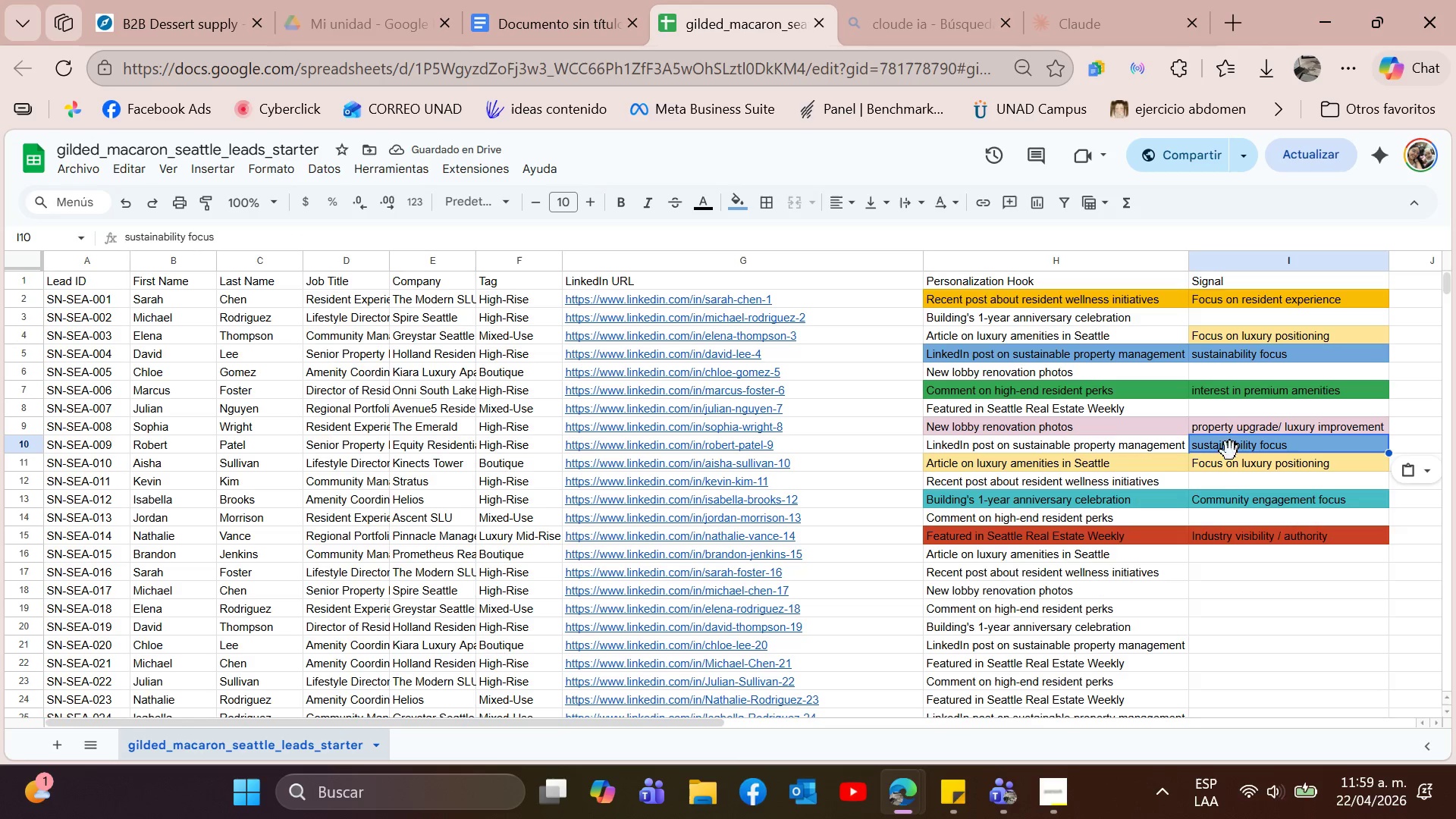 
left_click([1219, 419])
 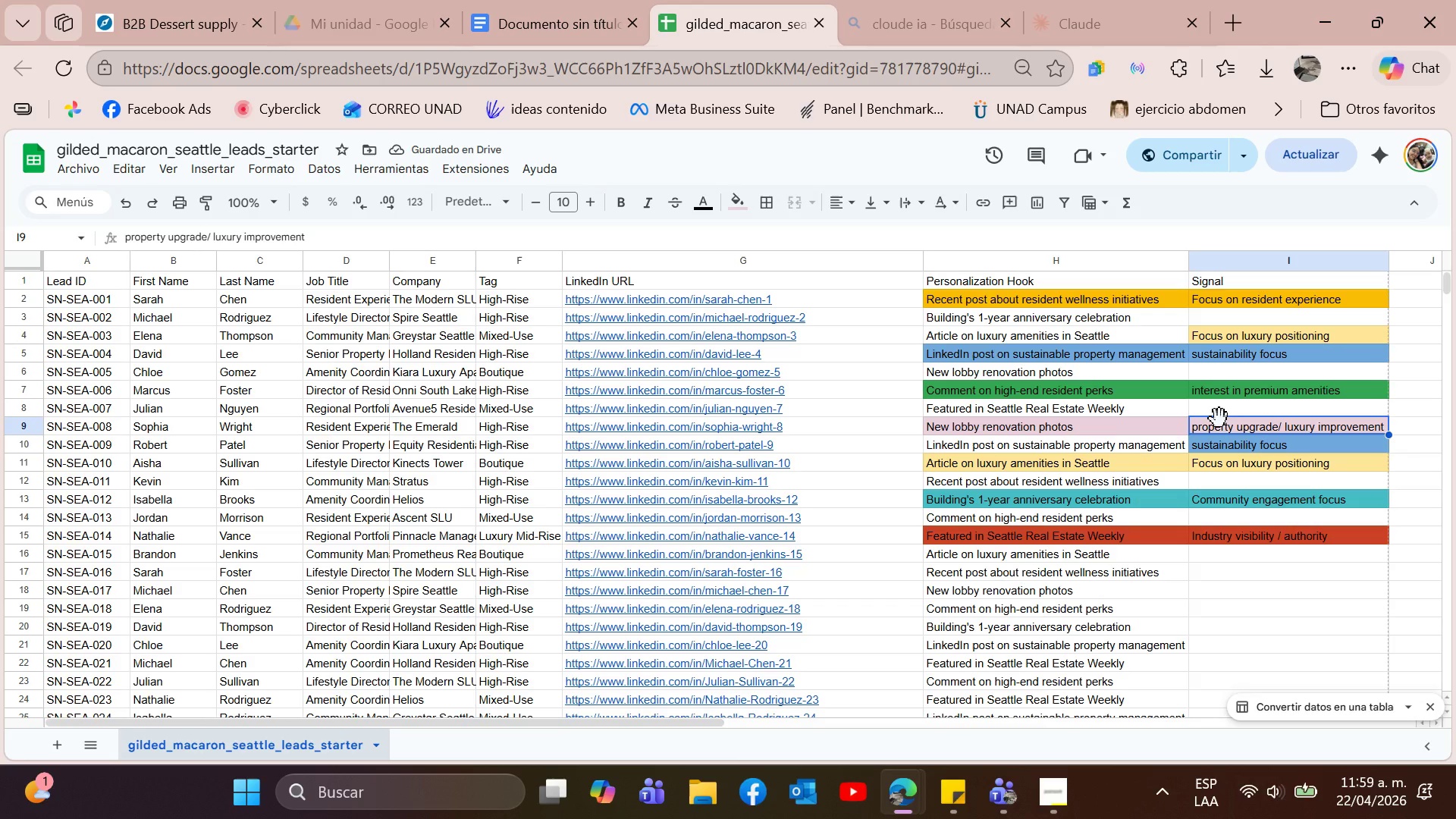 
key(Control+C)
 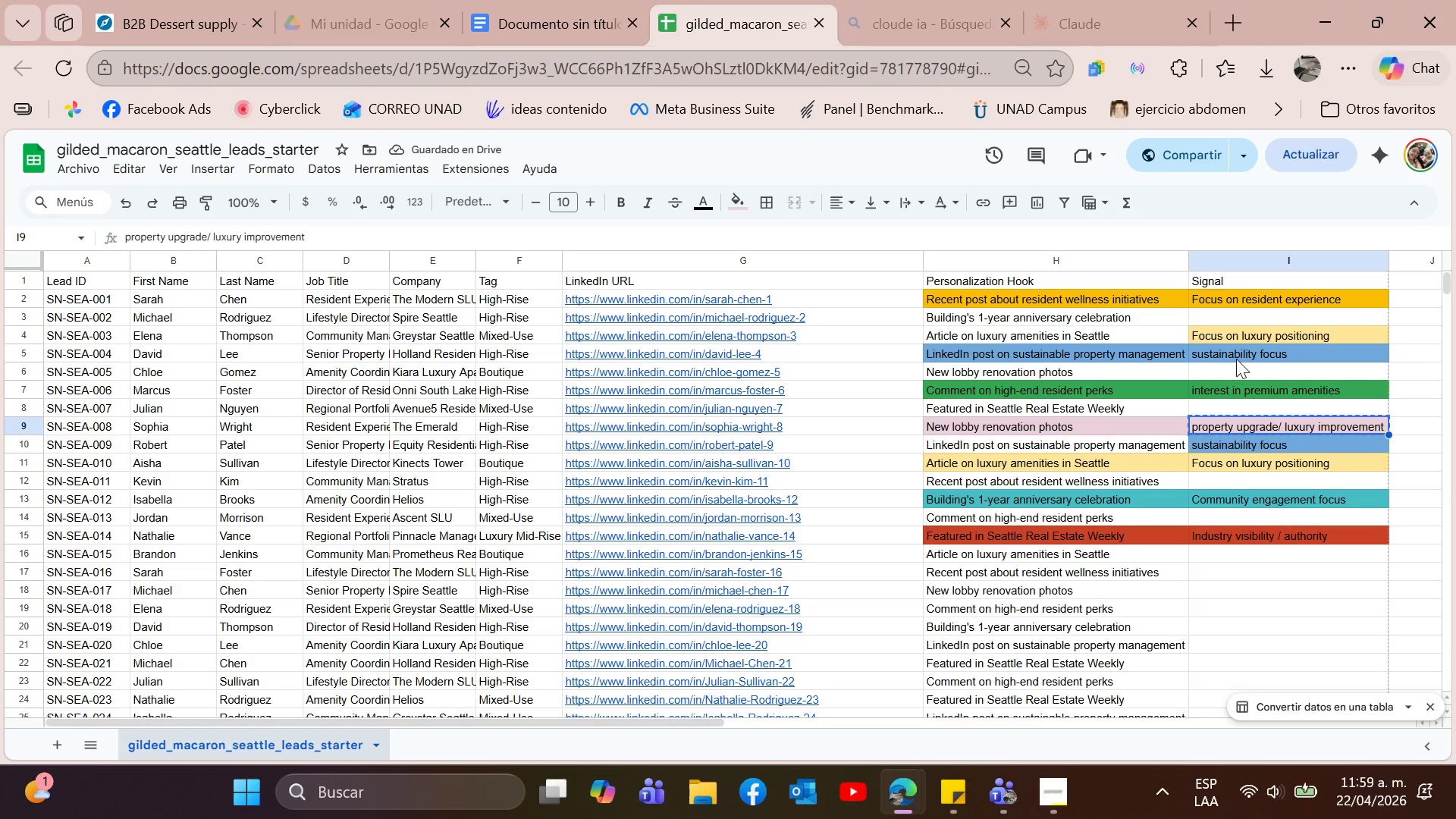 
left_click([1236, 359])
 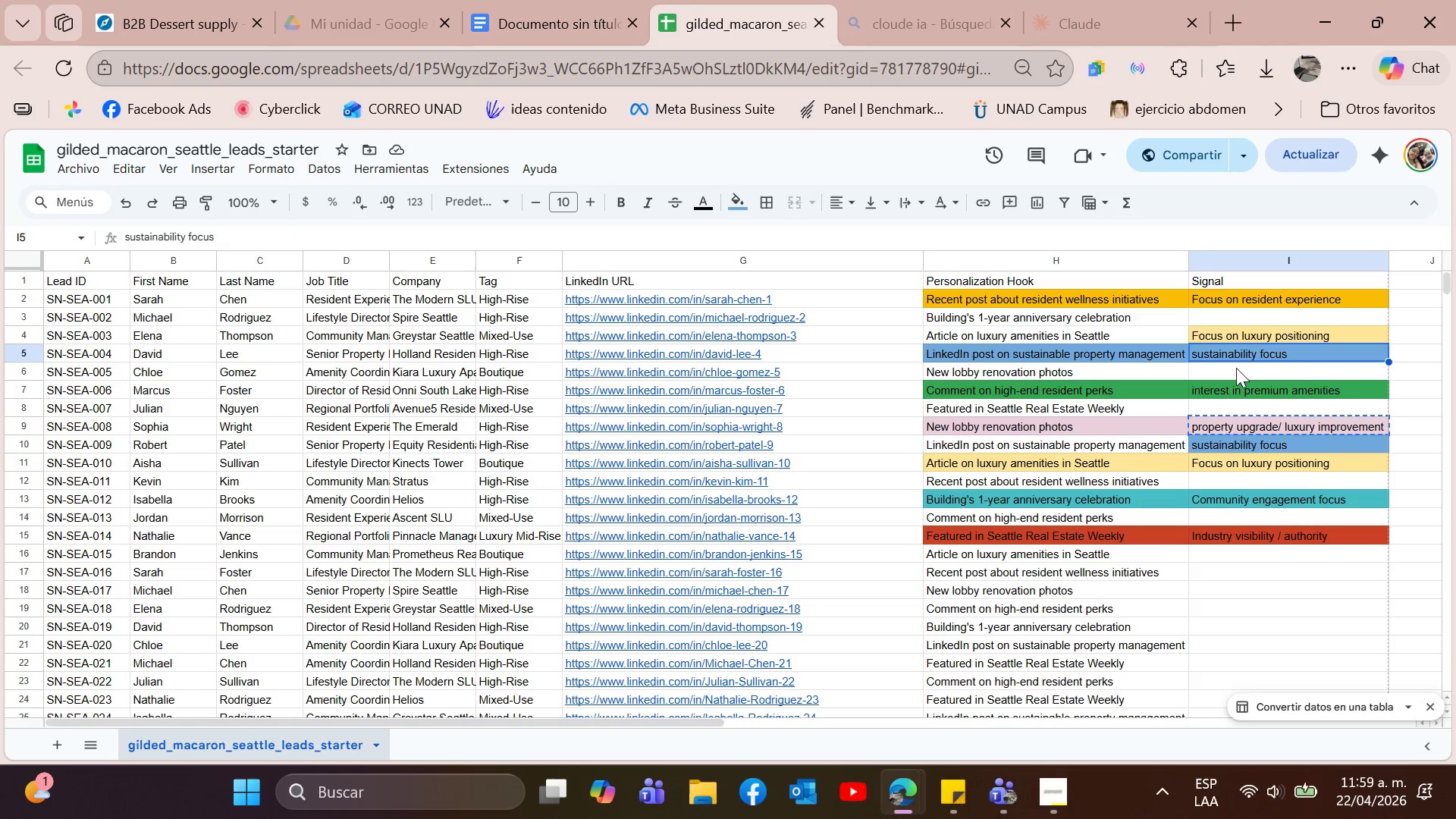 
left_click([1236, 372])
 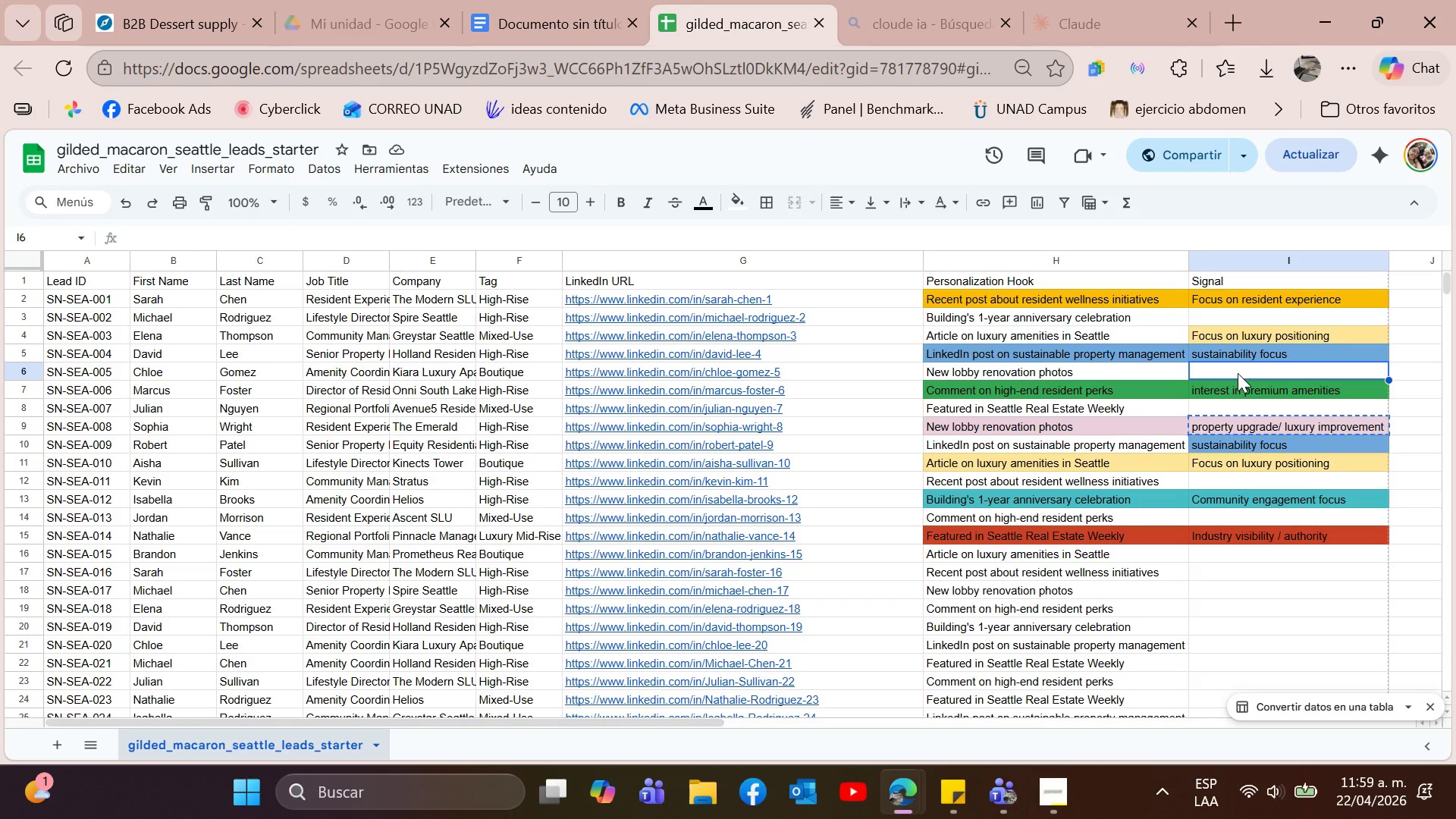 
key(Control+V)
 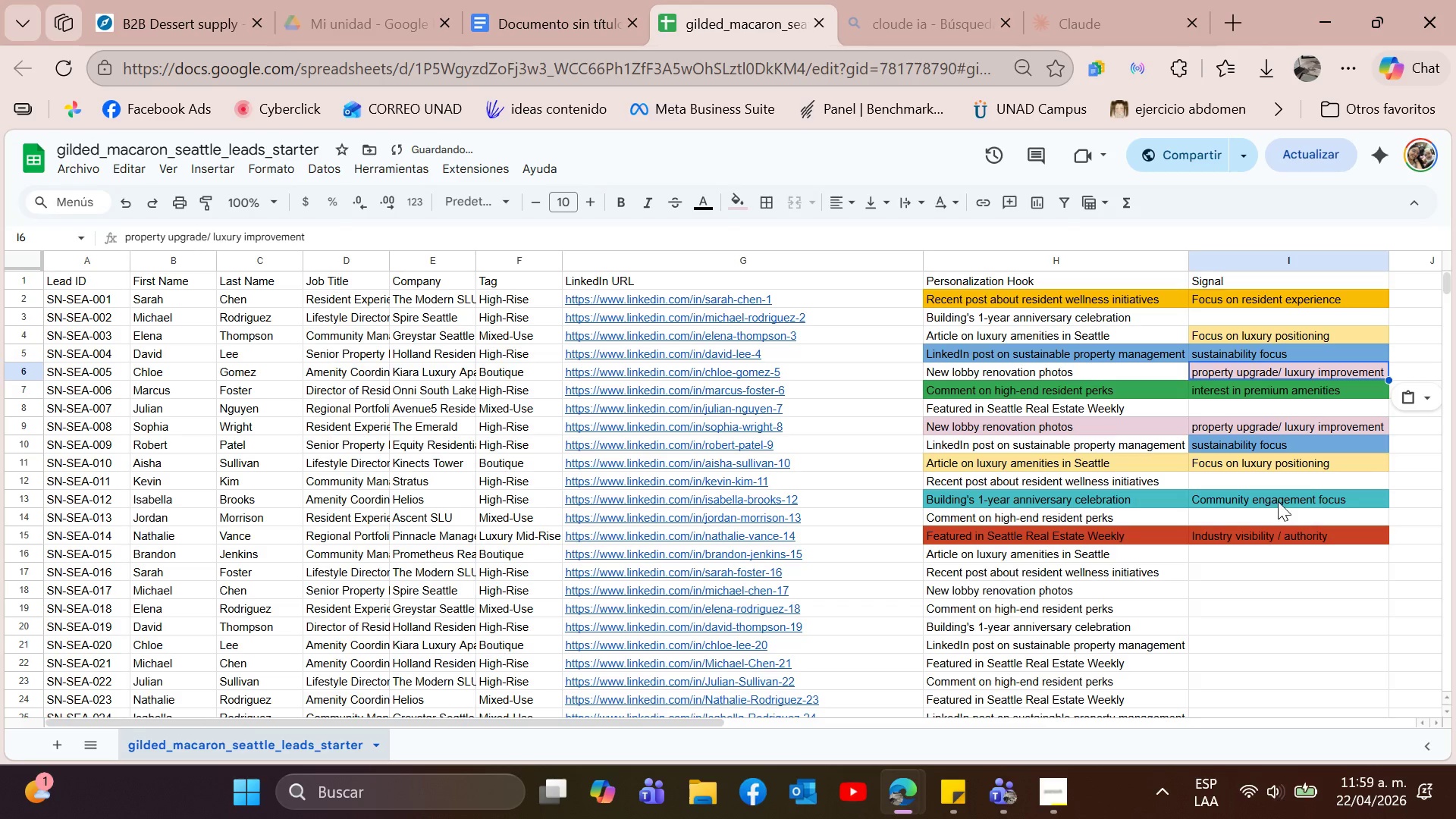 
left_click([1278, 501])
 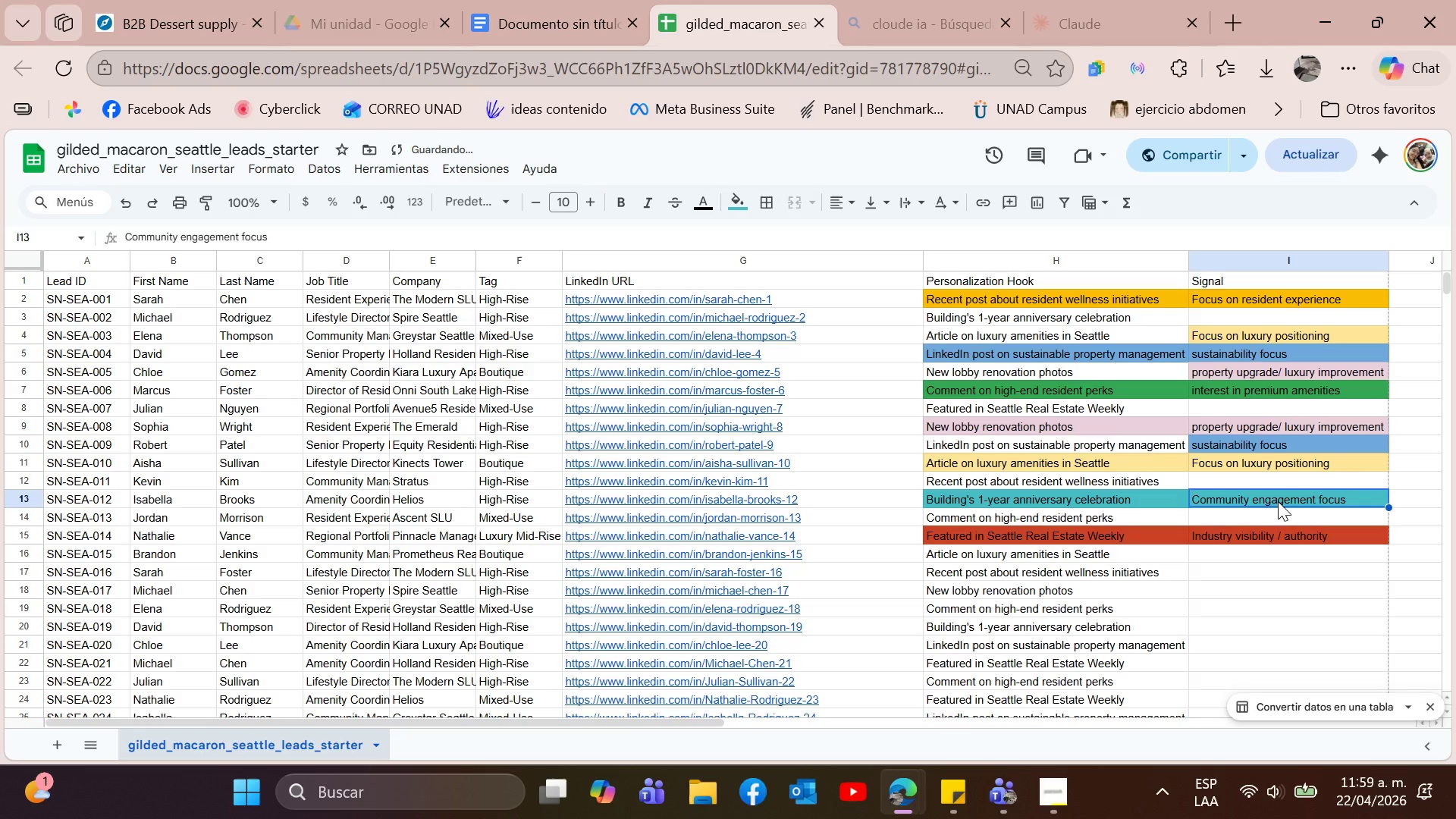 
key(Control+C)
 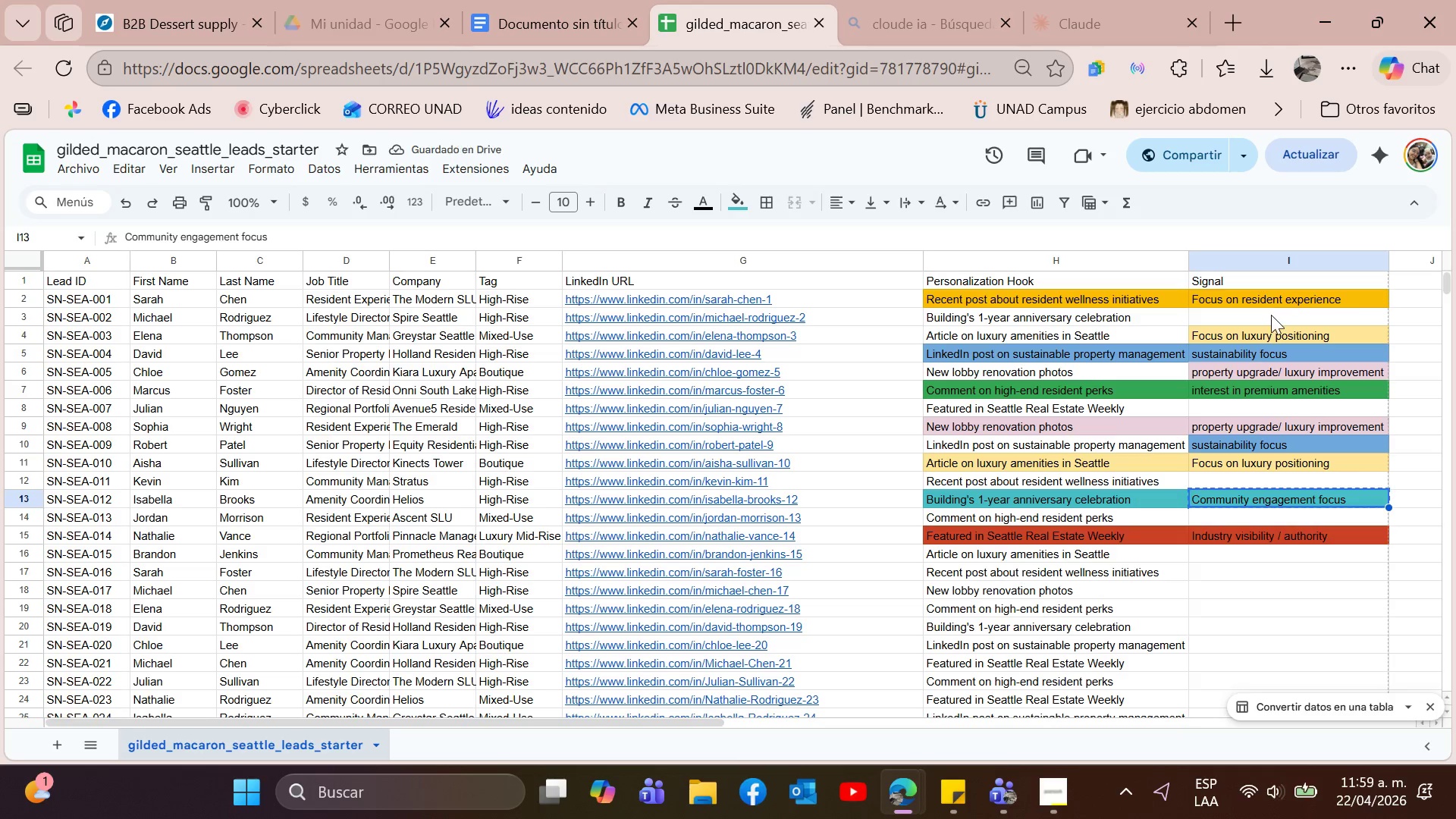 
left_click([1271, 315])
 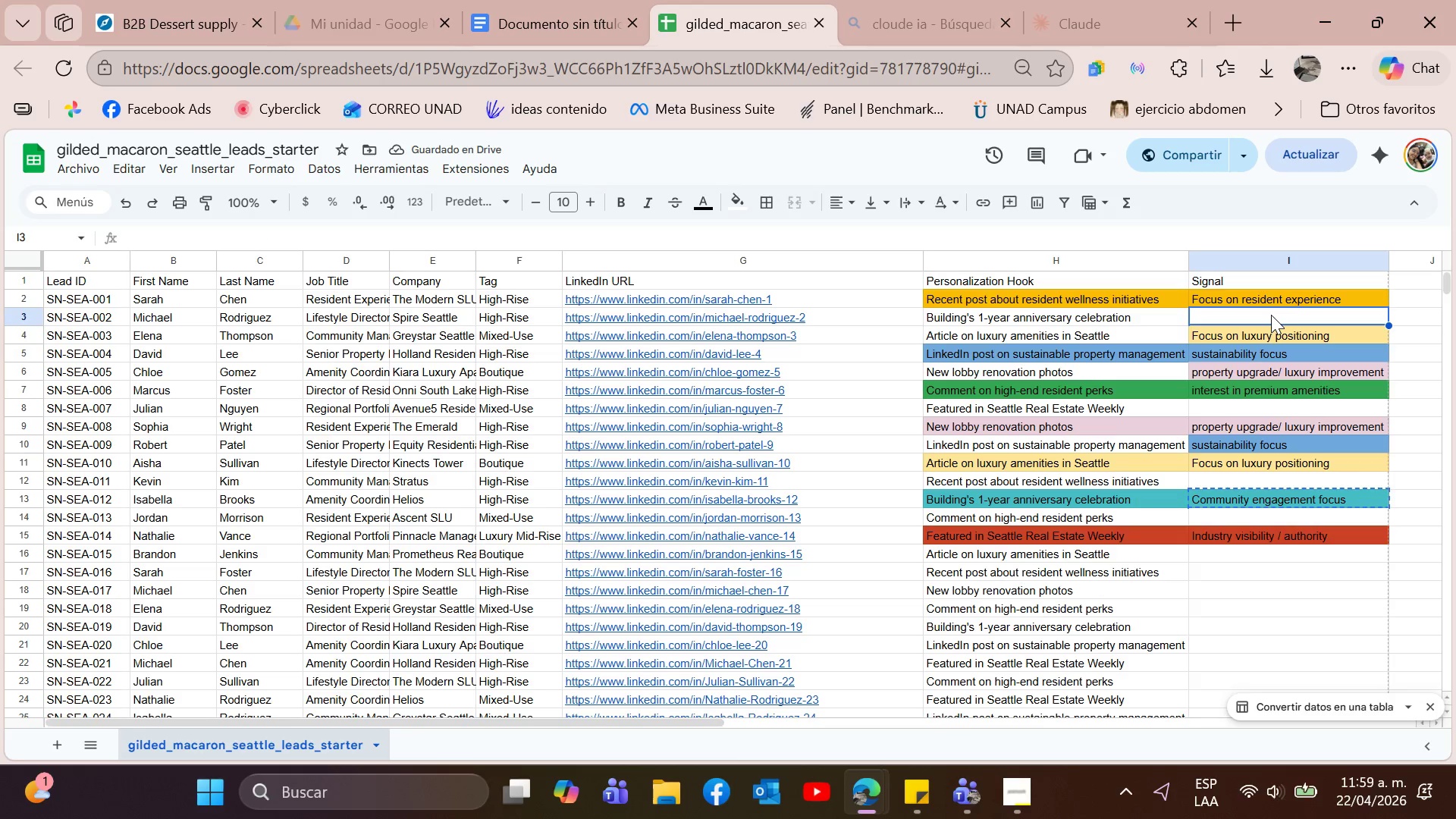 
key(Control+V)
 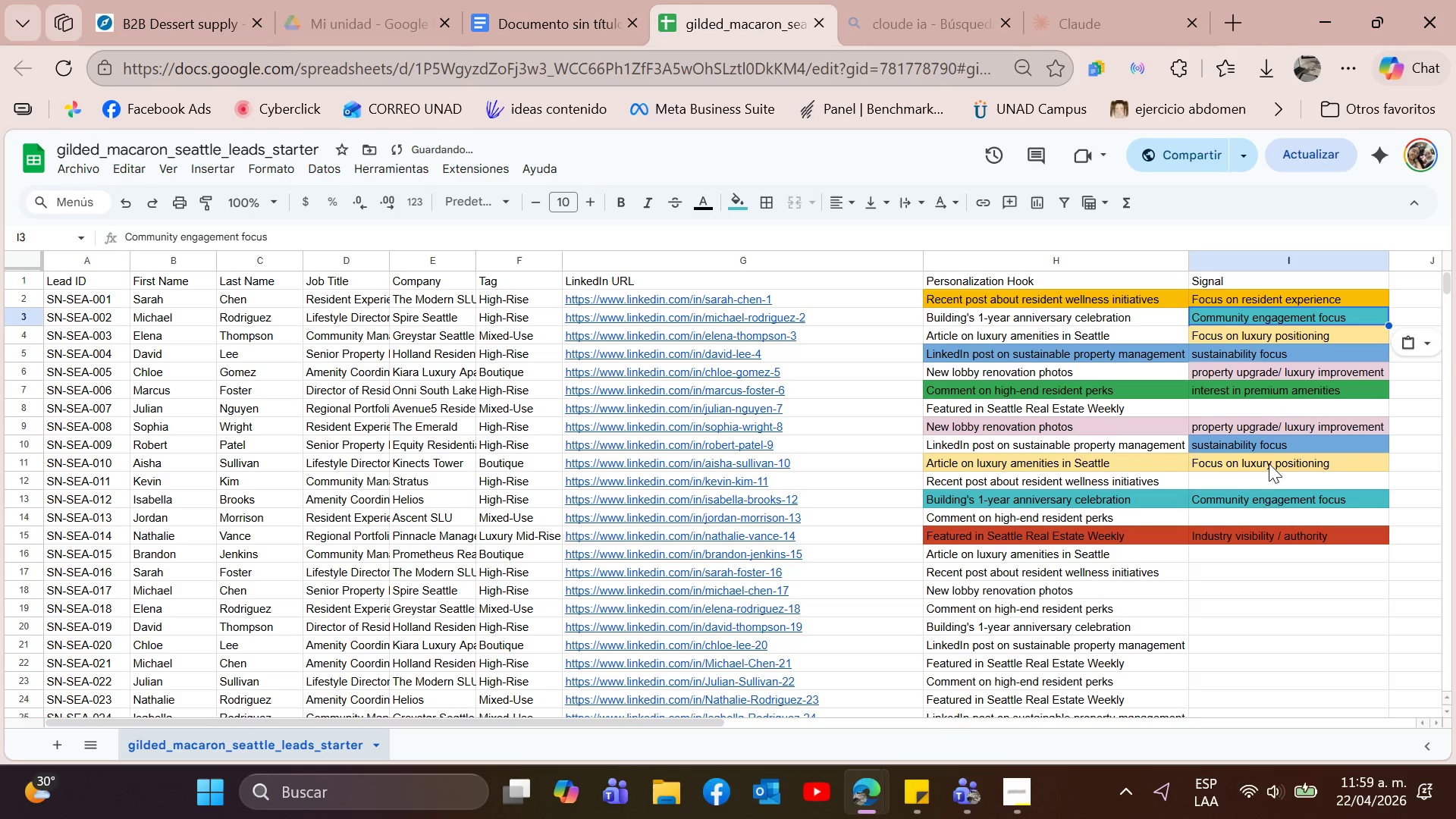 
left_click([1260, 526])
 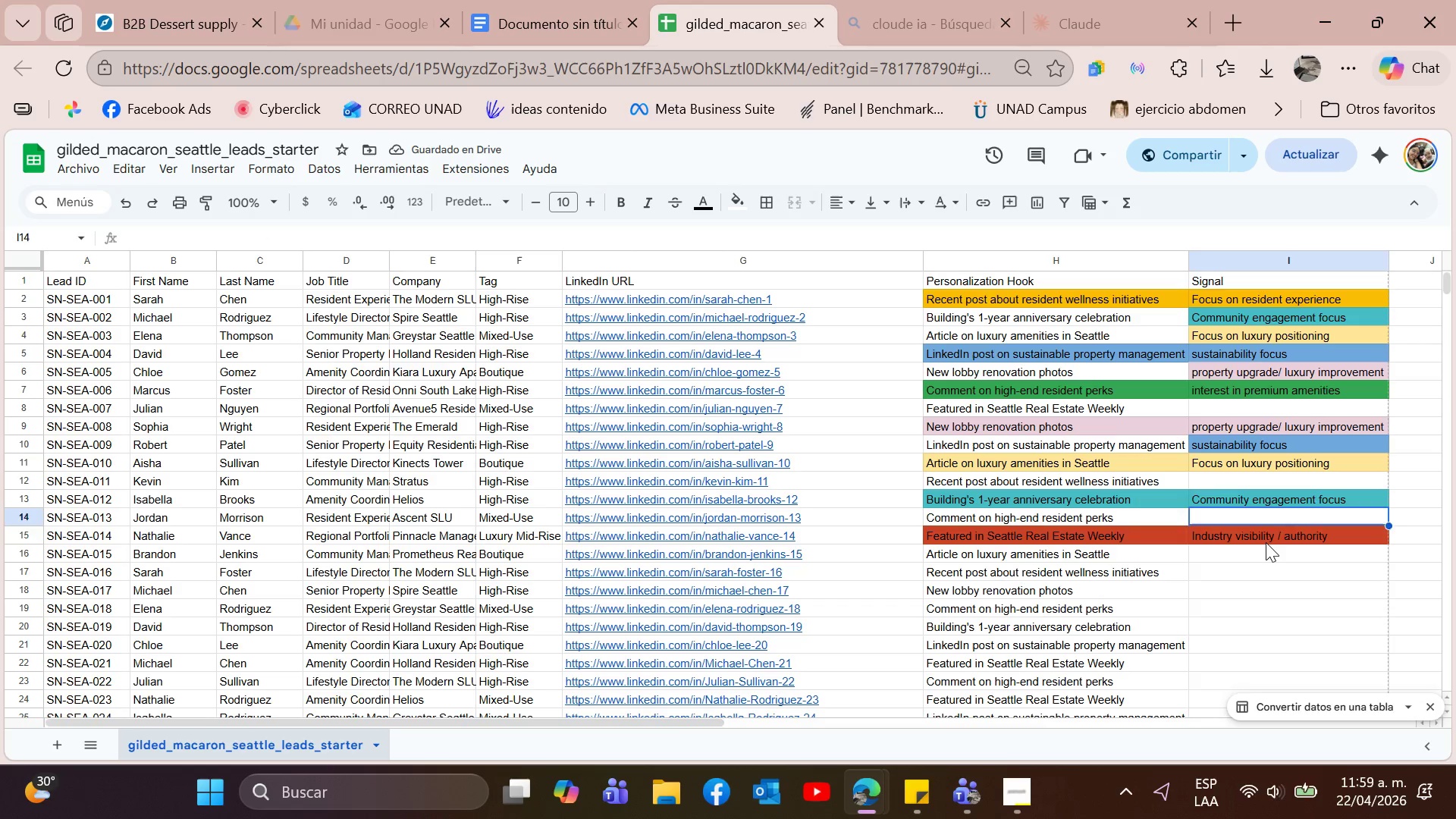 
left_click([1266, 542])
 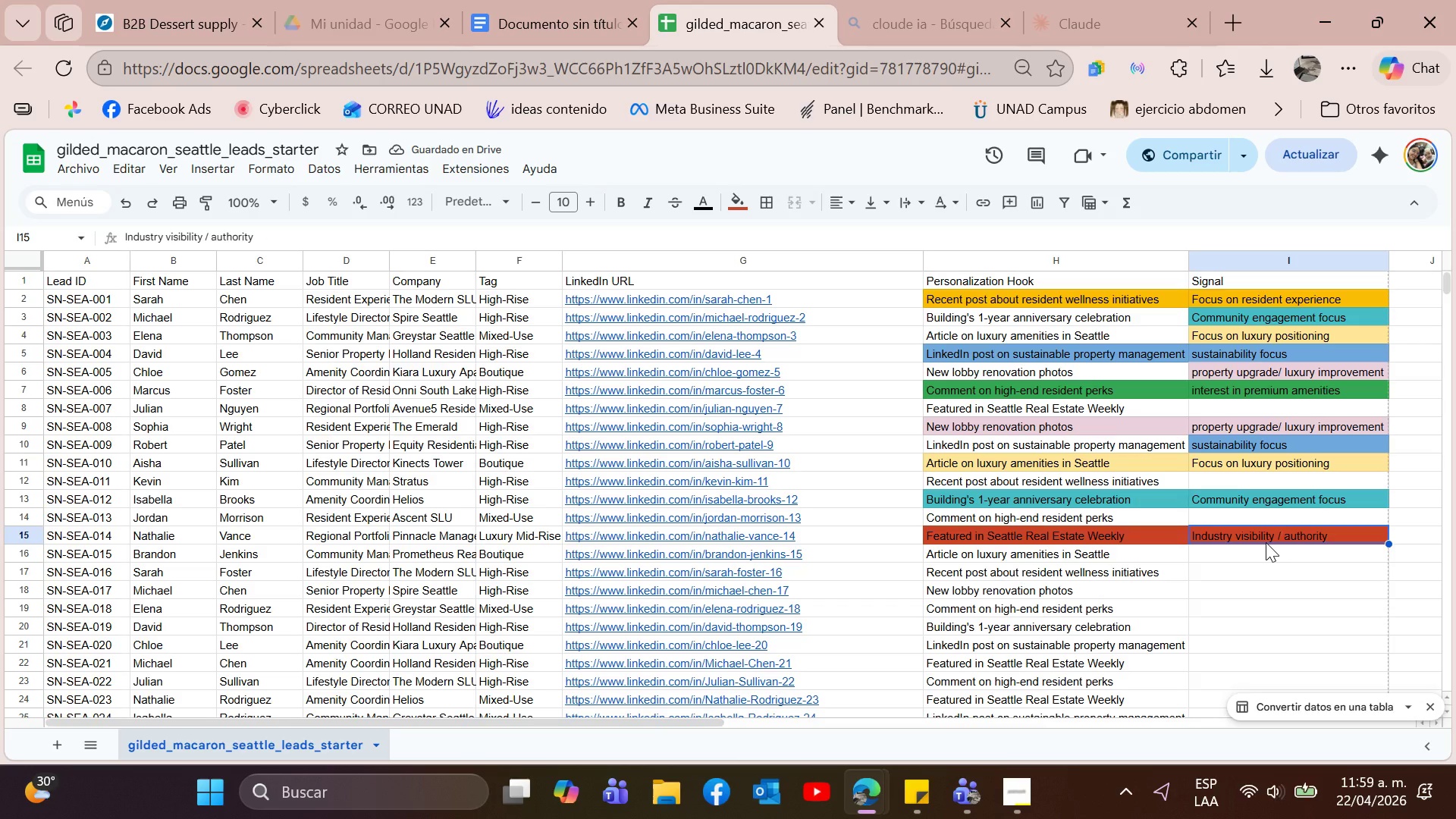 
key(Control+C)
 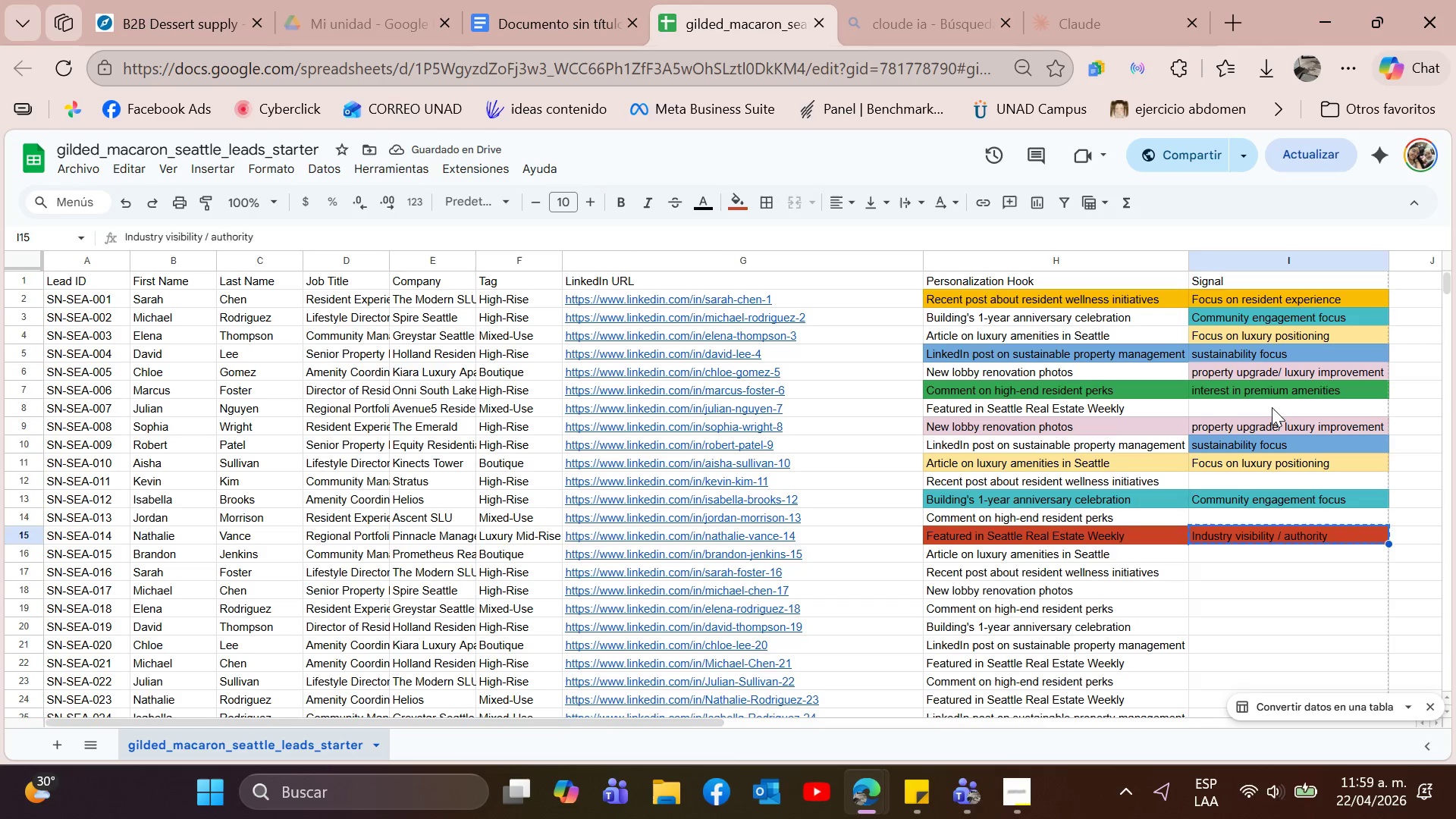 
left_click([1272, 407])
 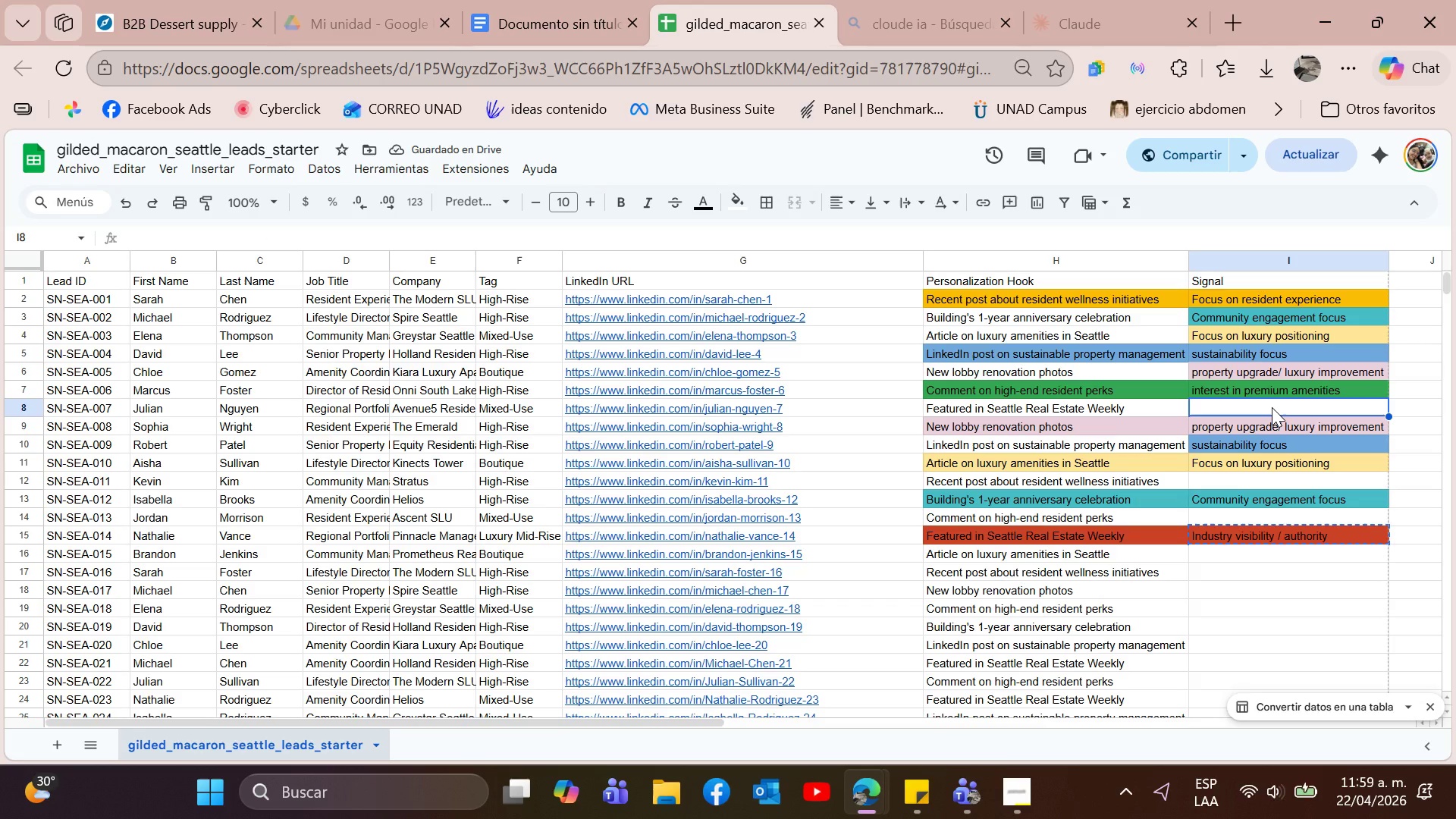 
key(Control+V)
 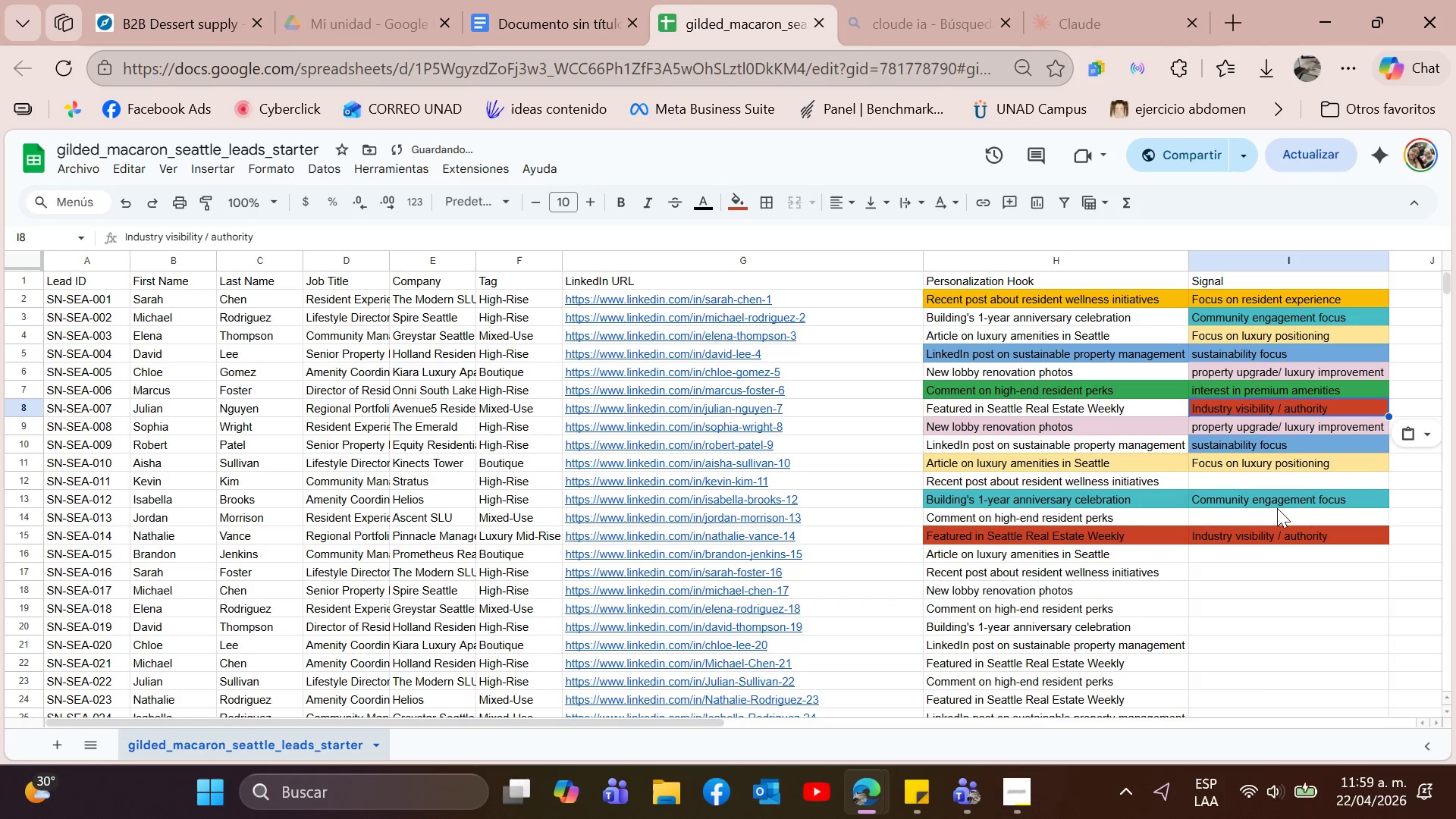 
left_click([1277, 508])
 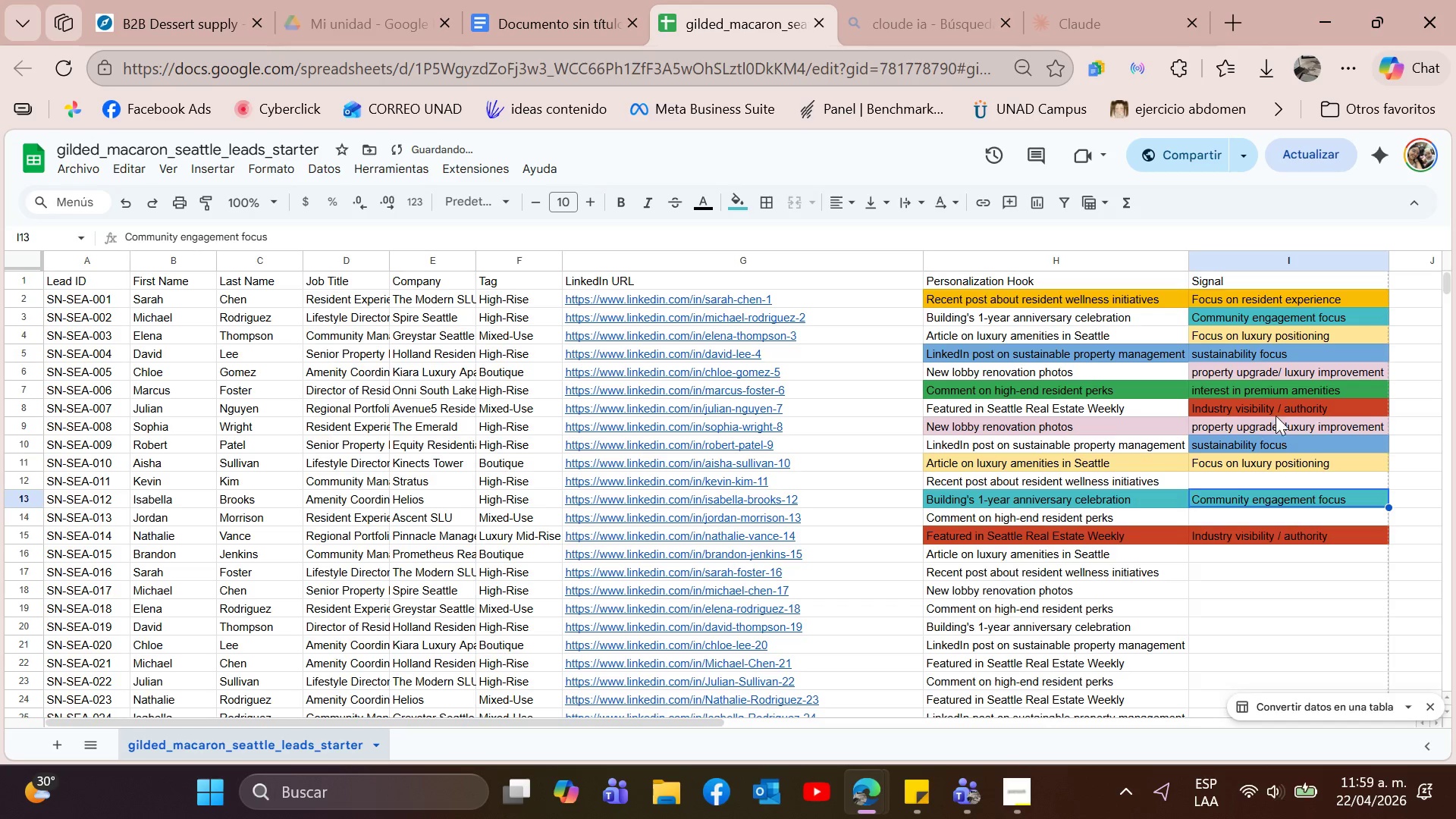 
left_click([1287, 393])
 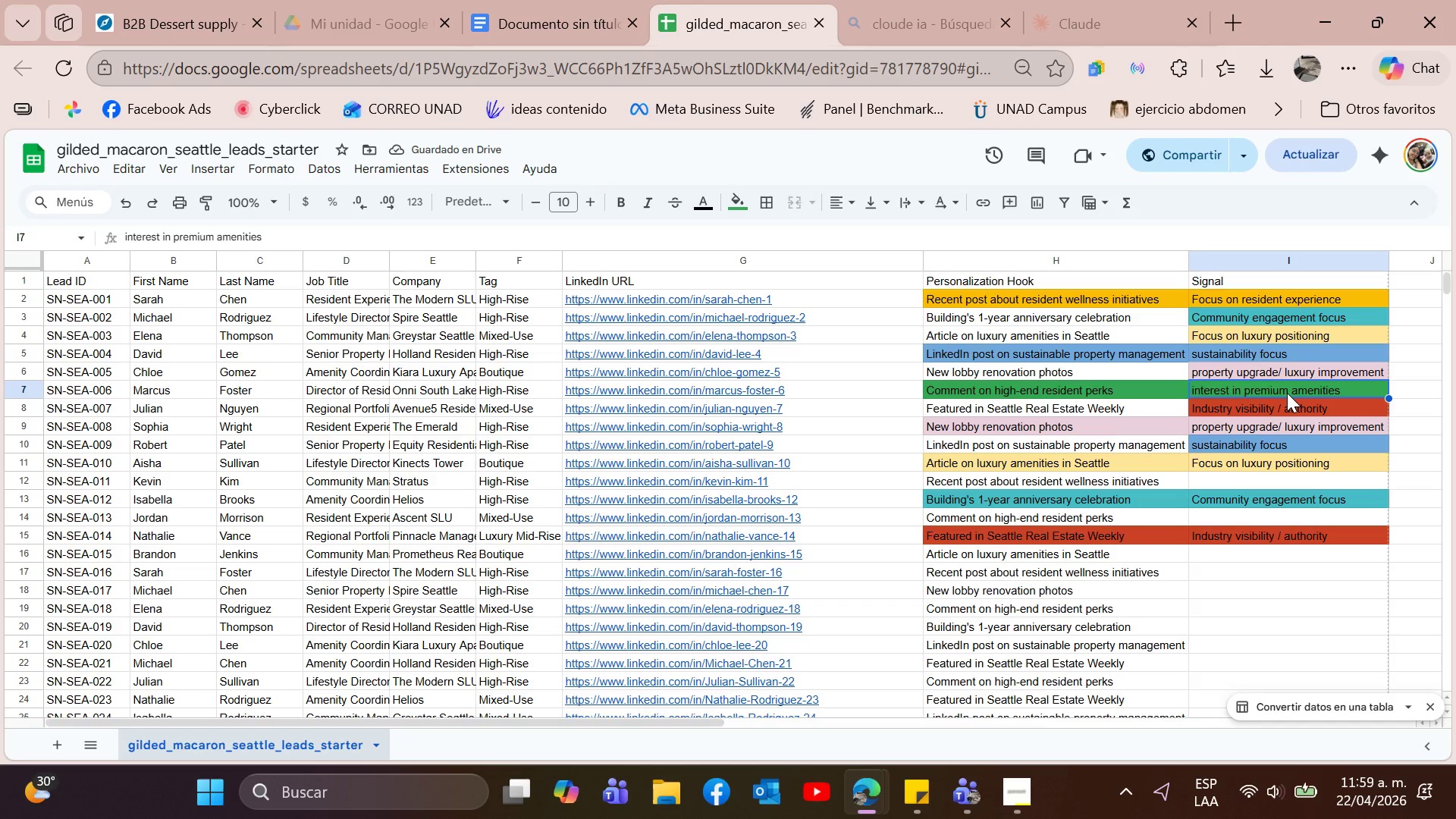 
key(Control+C)
 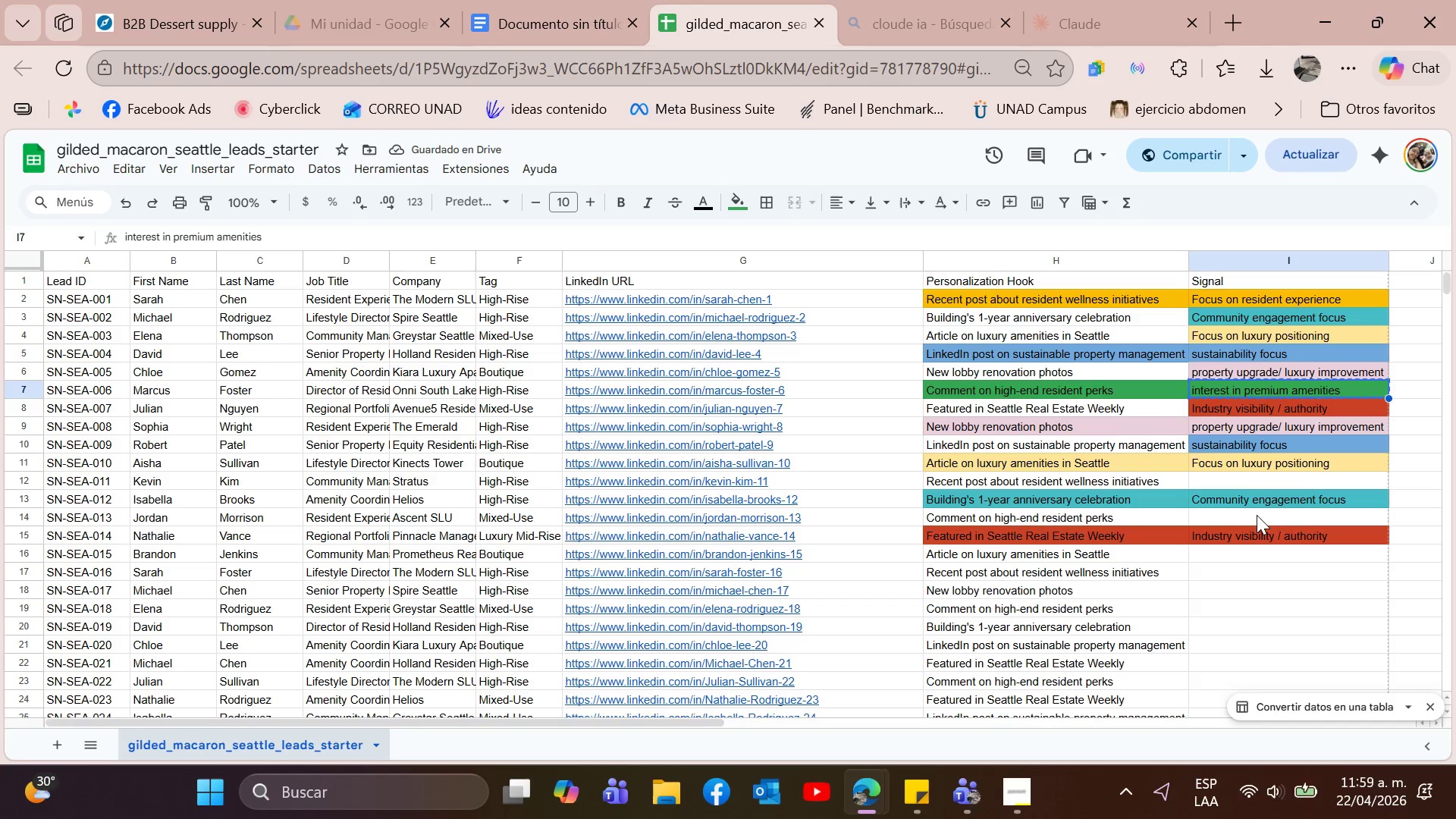 
left_click([1257, 513])
 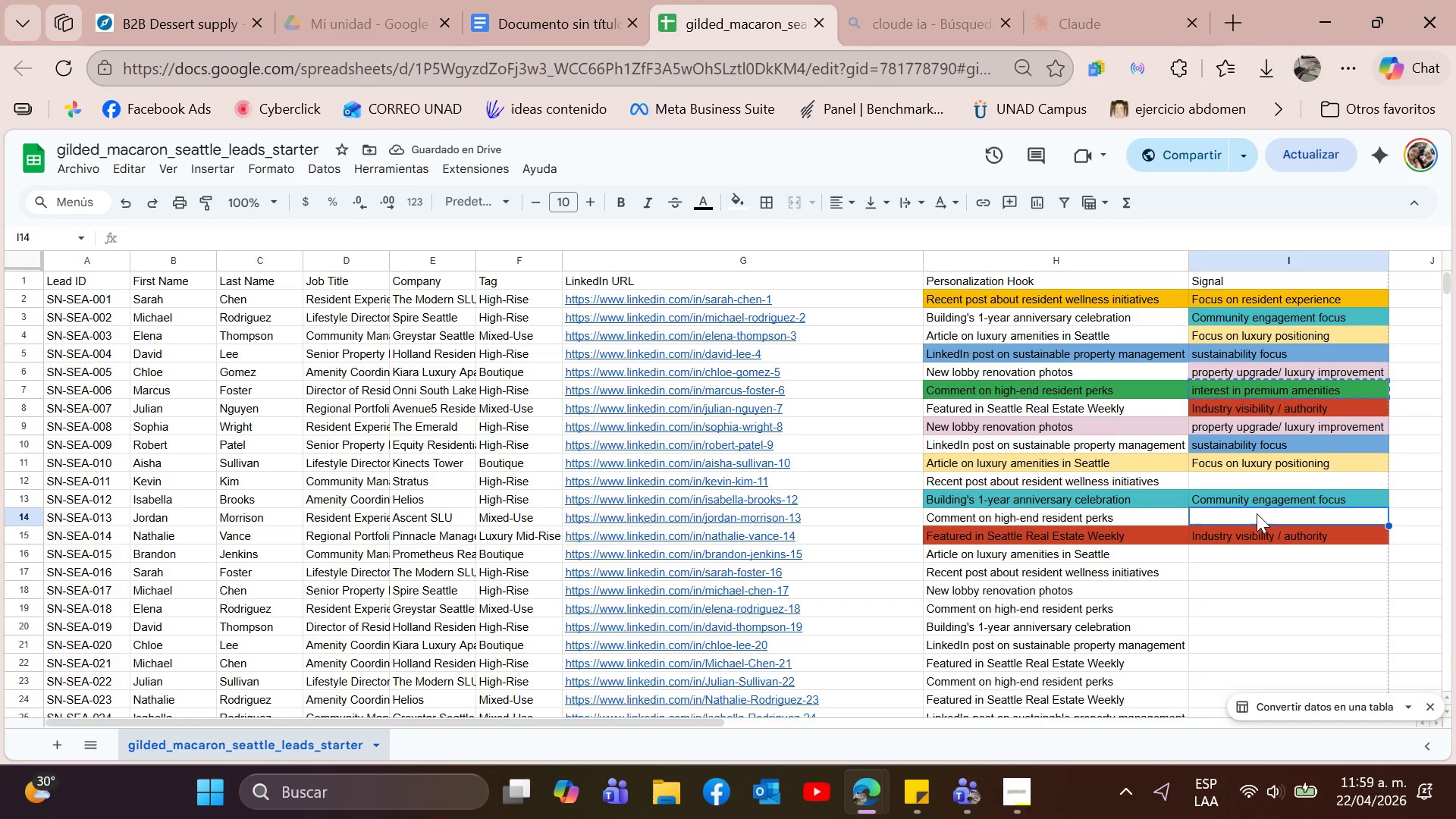 
key(Control+V)
 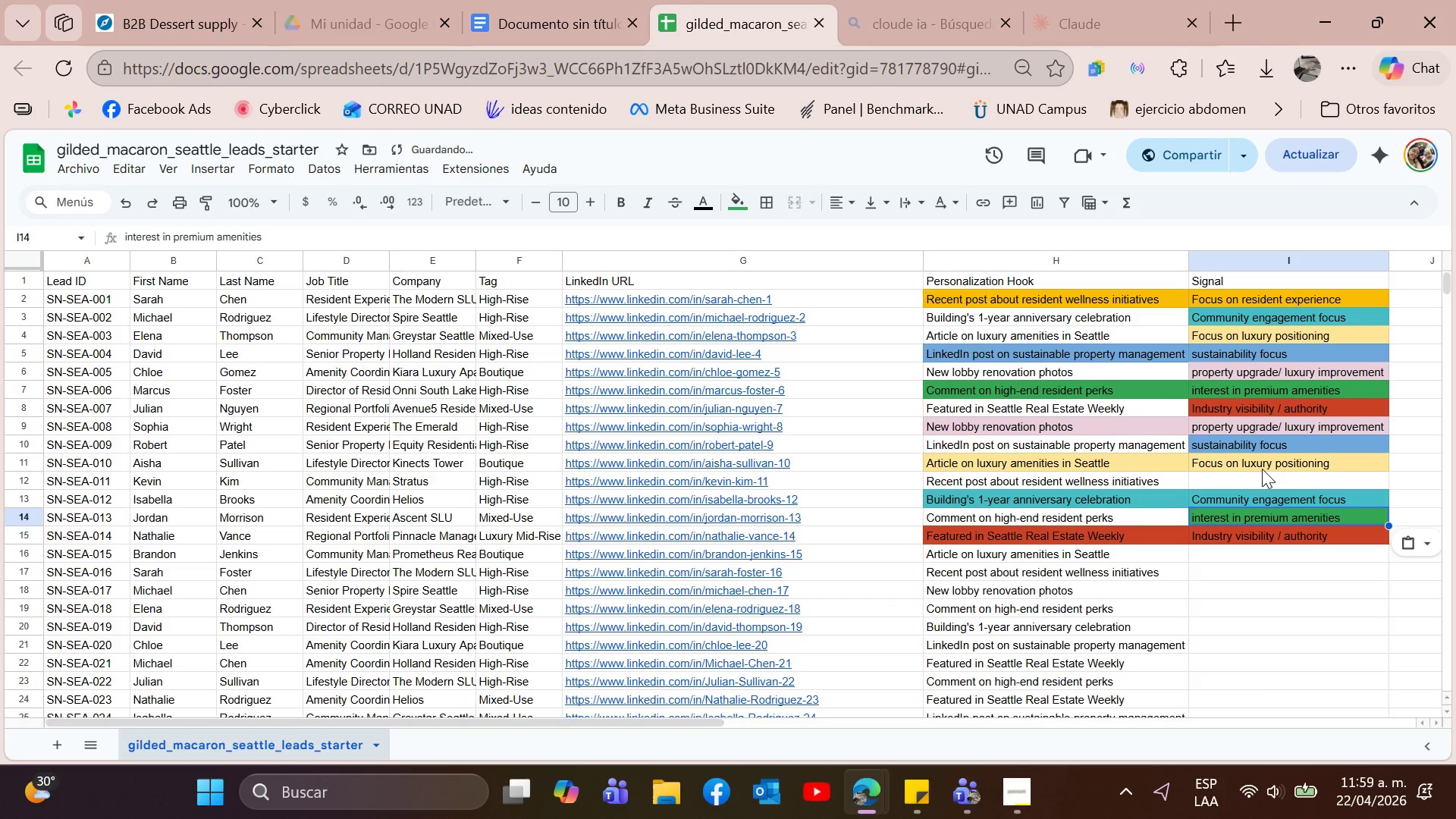 
left_click([1262, 469])
 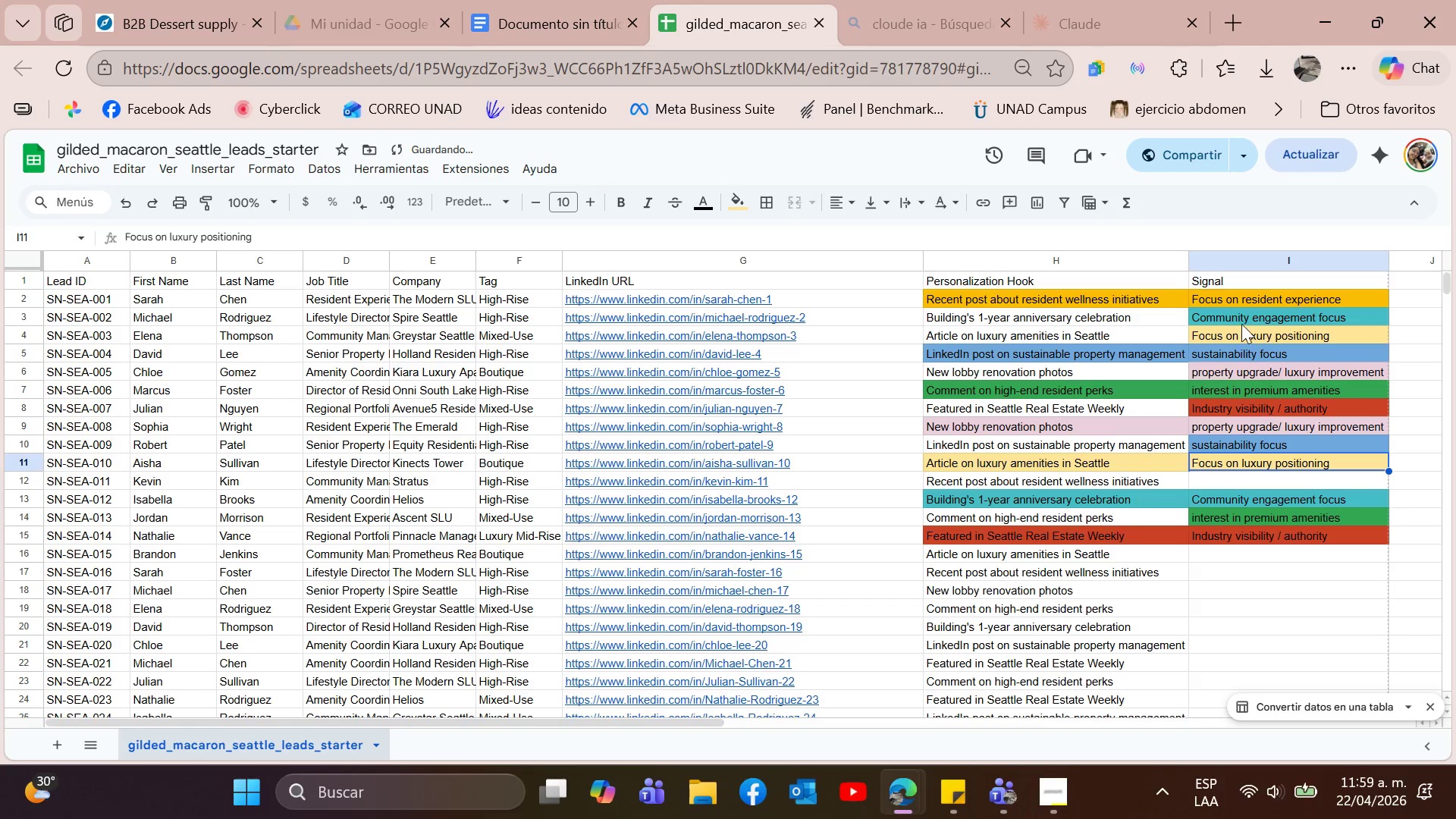 
left_click([1272, 301])
 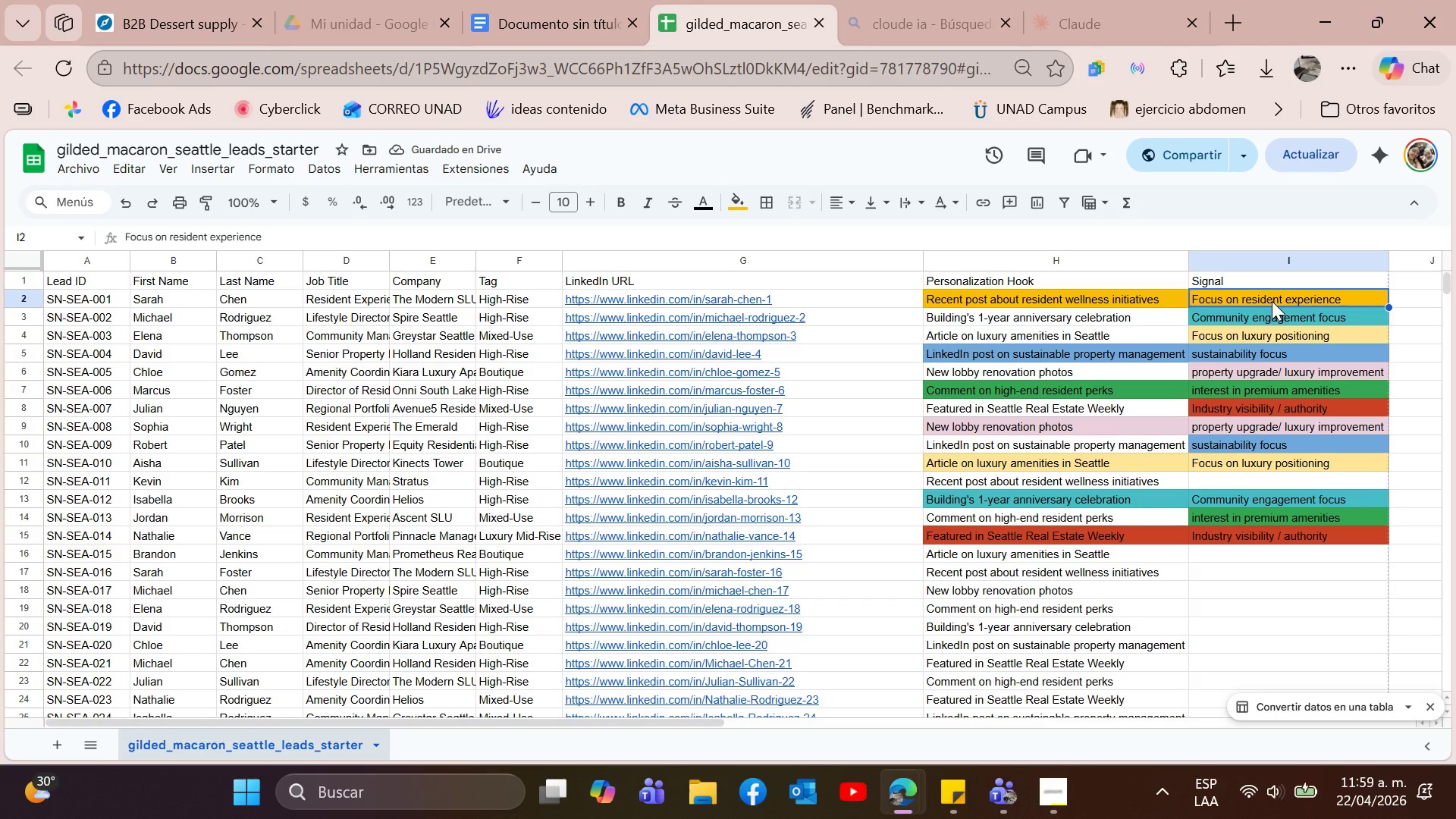 
key(Control+C)
 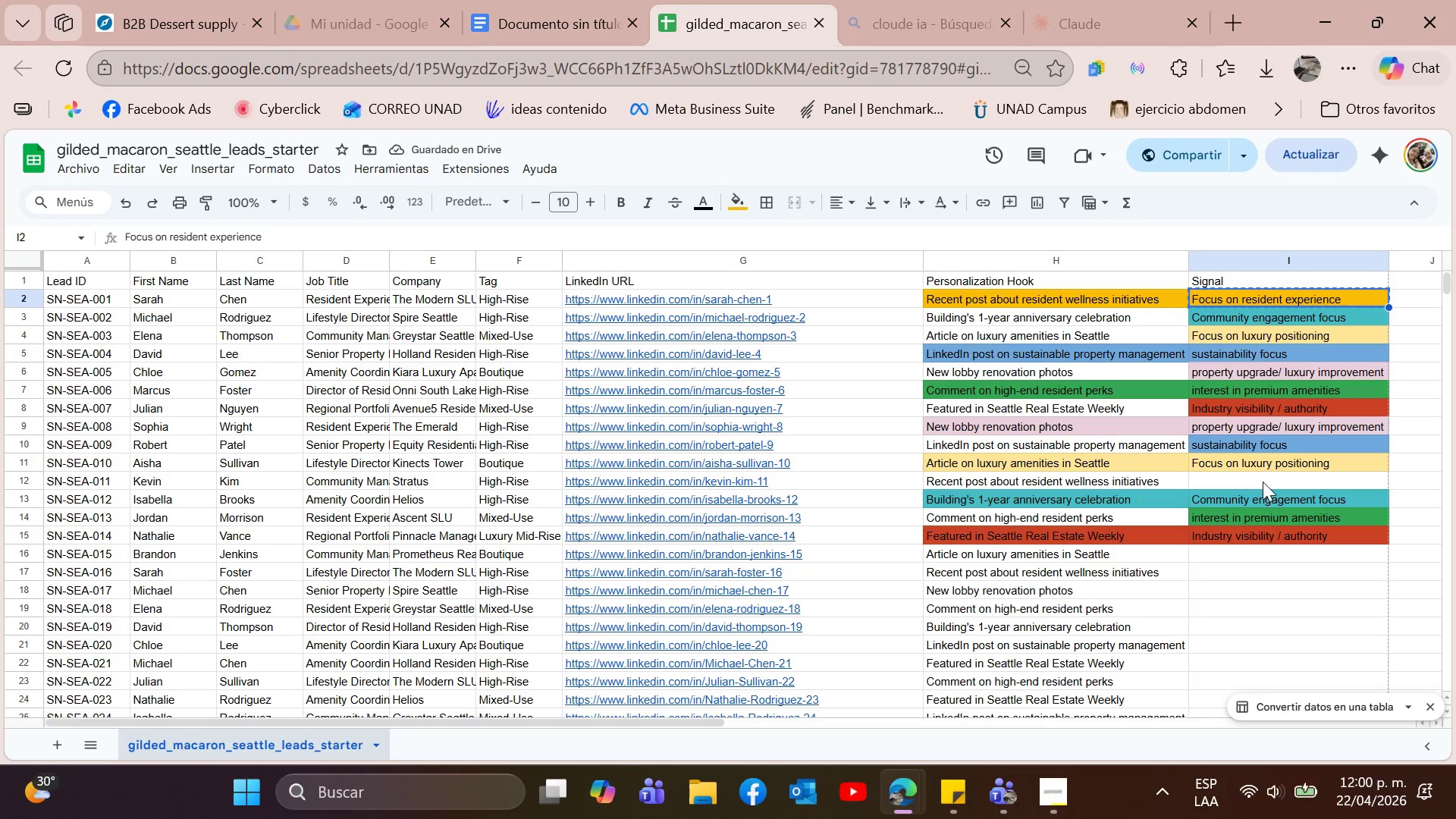 
left_click([1263, 482])
 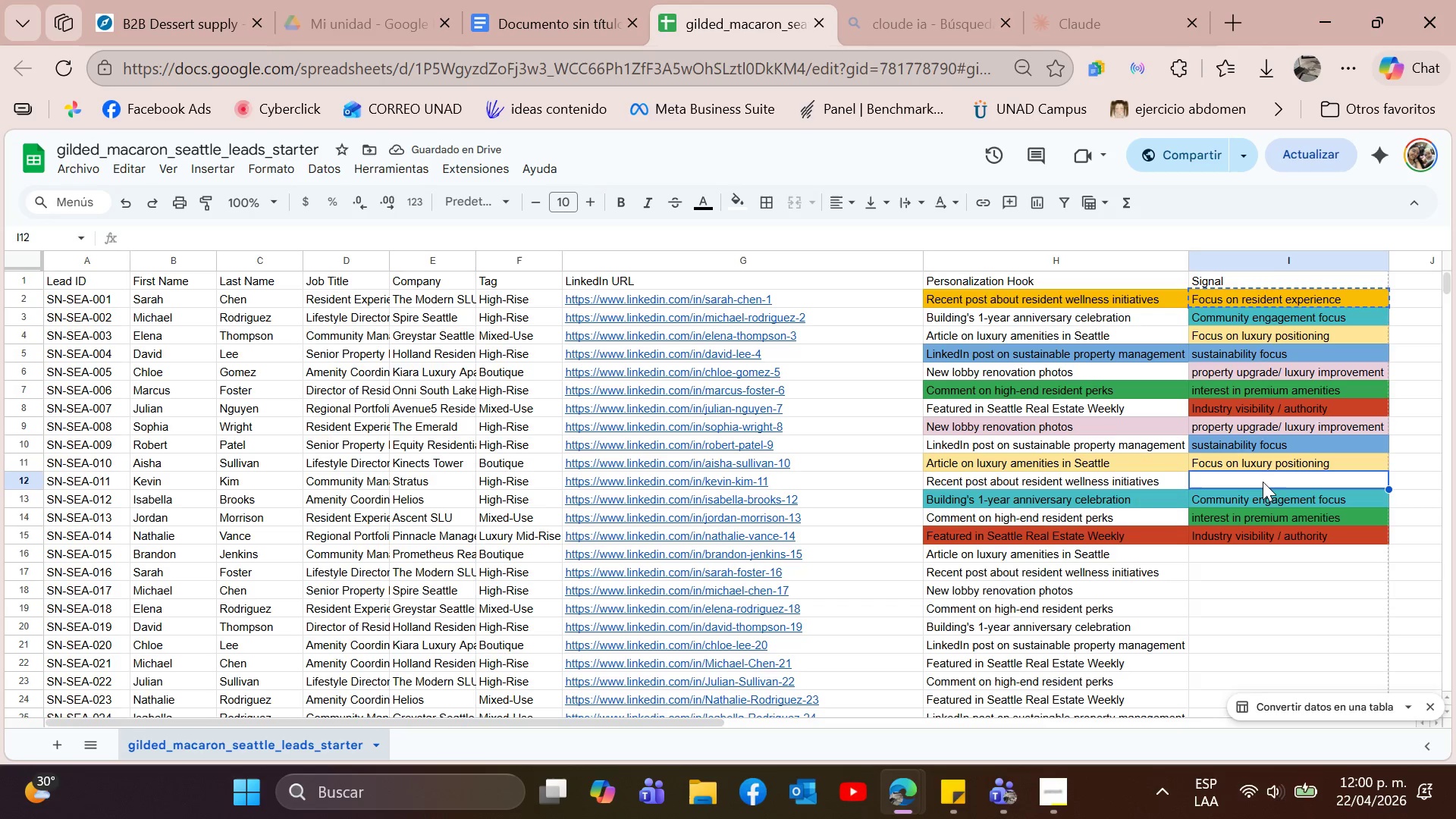 
key(Control+V)
 